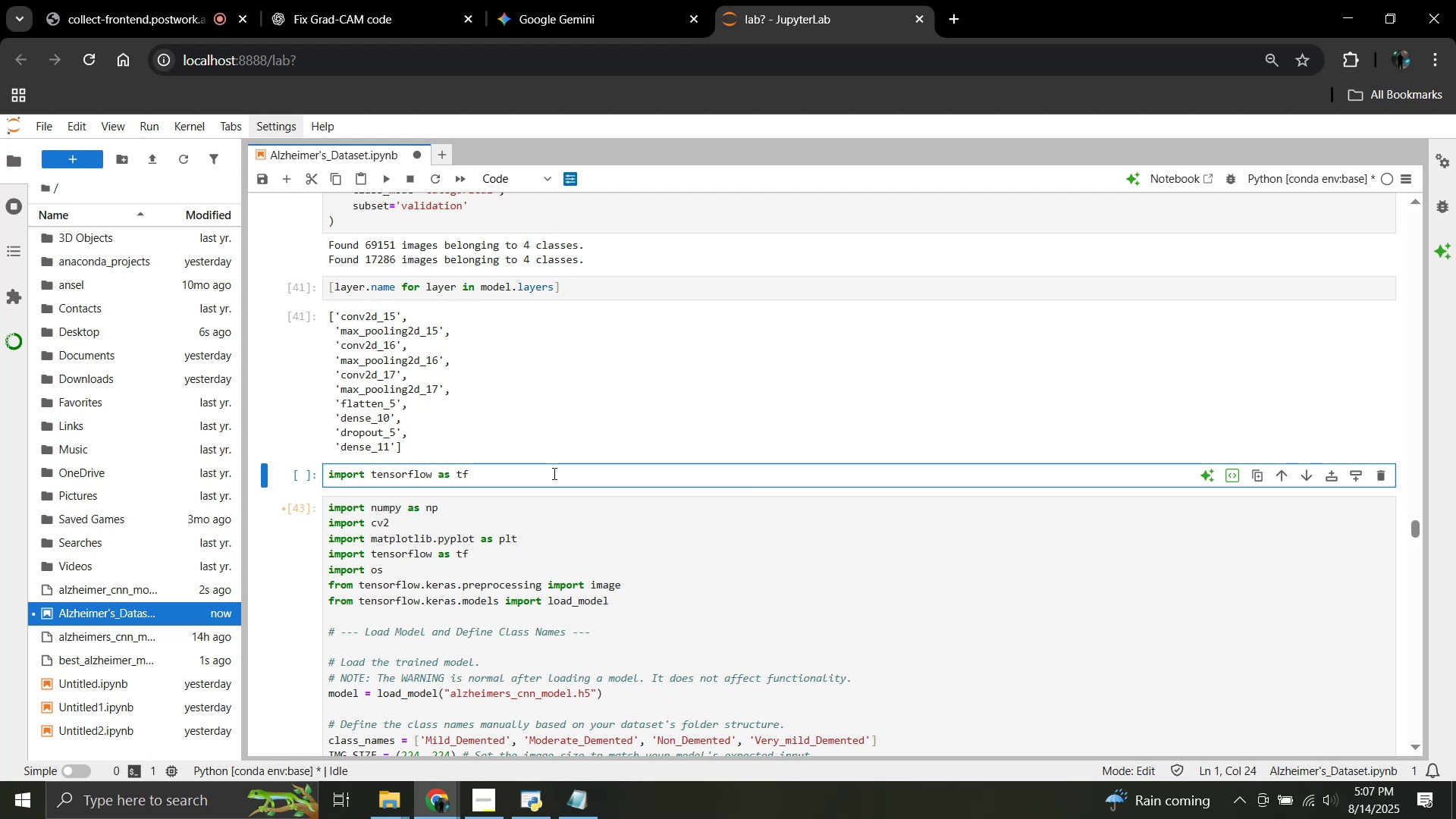 
key(Enter)
 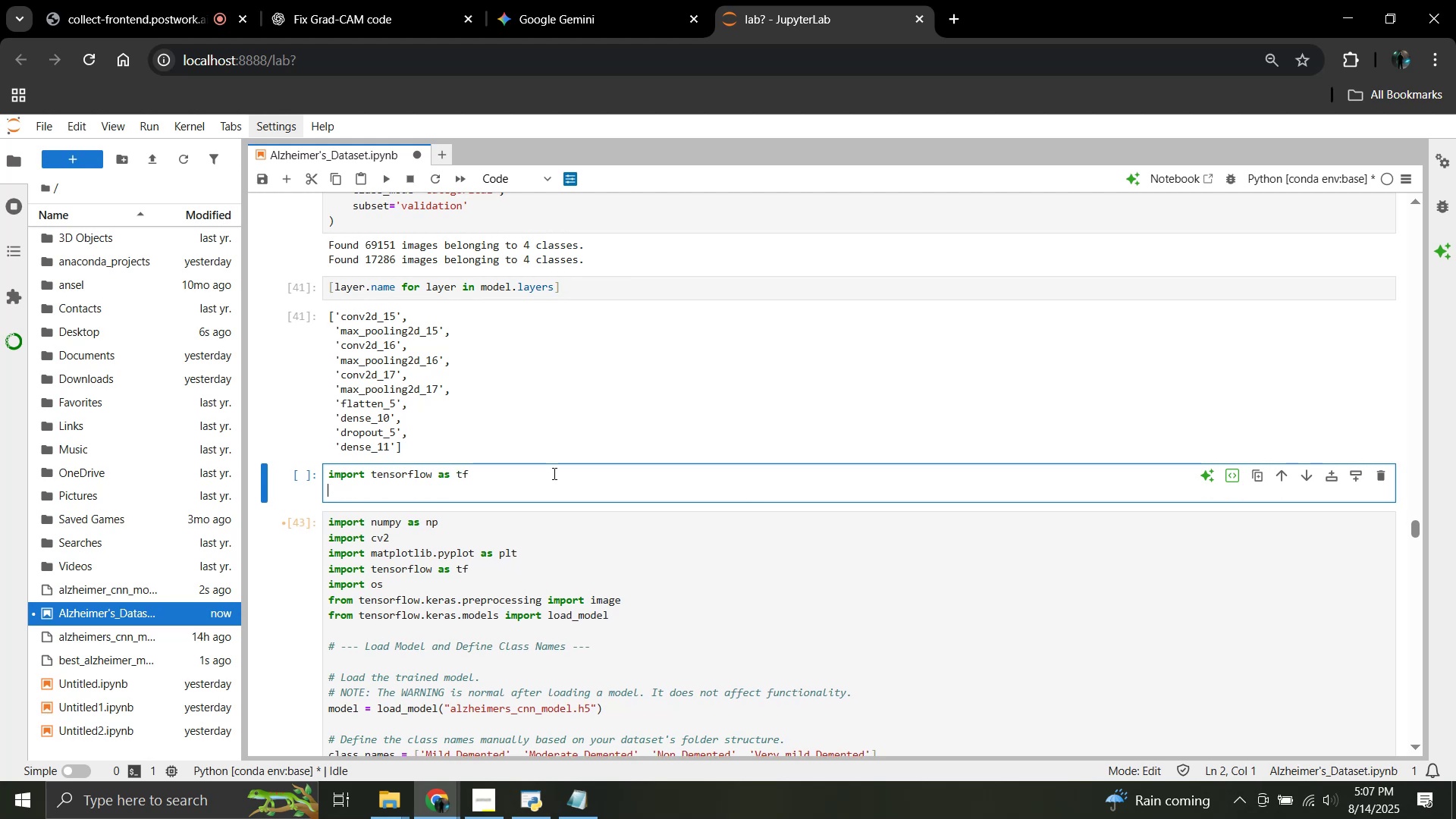 
type(print(tf.__version__))
 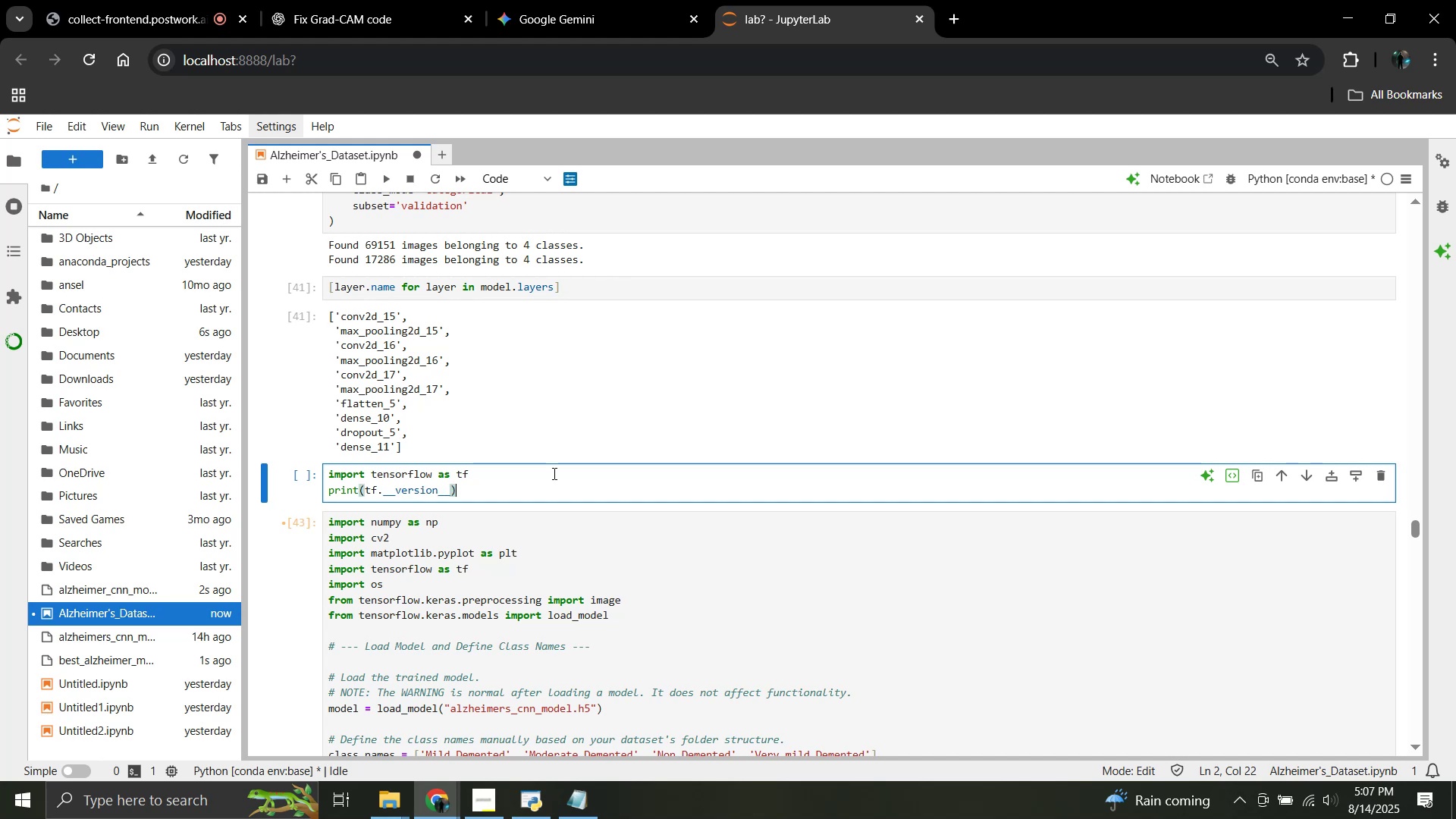 
key(Shift+Enter)
 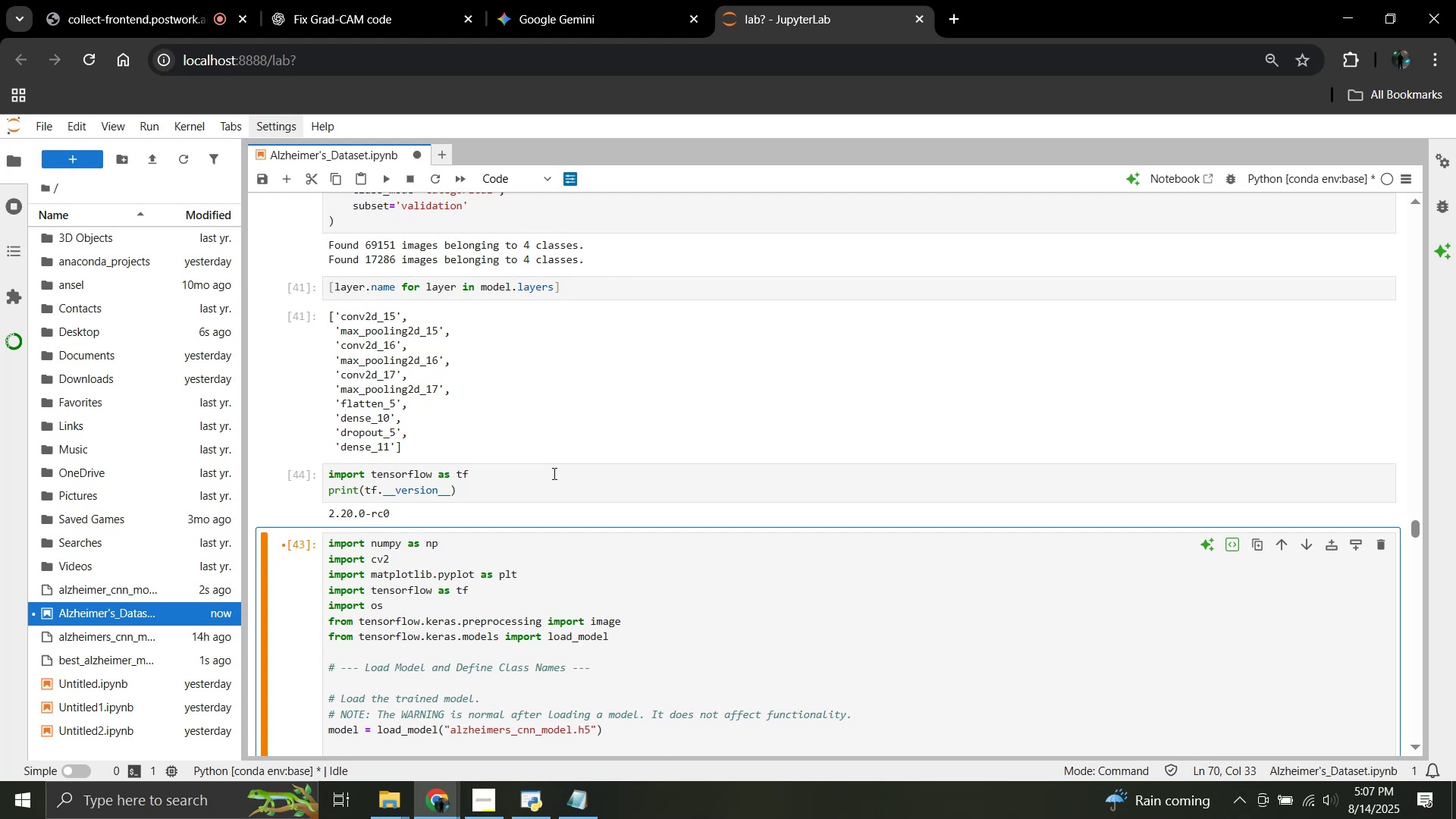 
wait(11.93)
 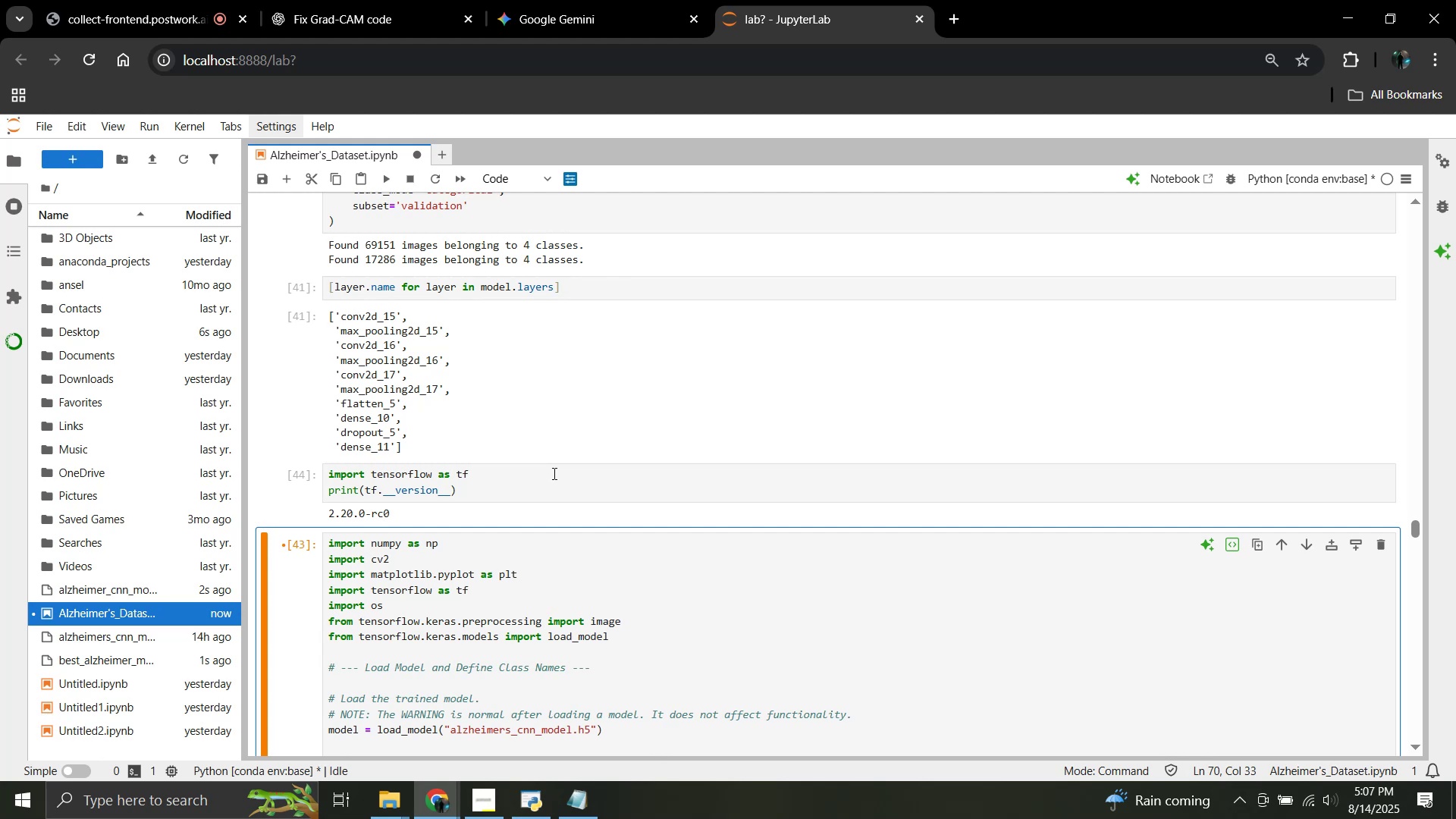 
left_click_drag(start_coordinate=[327, 474], to_coordinate=[465, 494])
 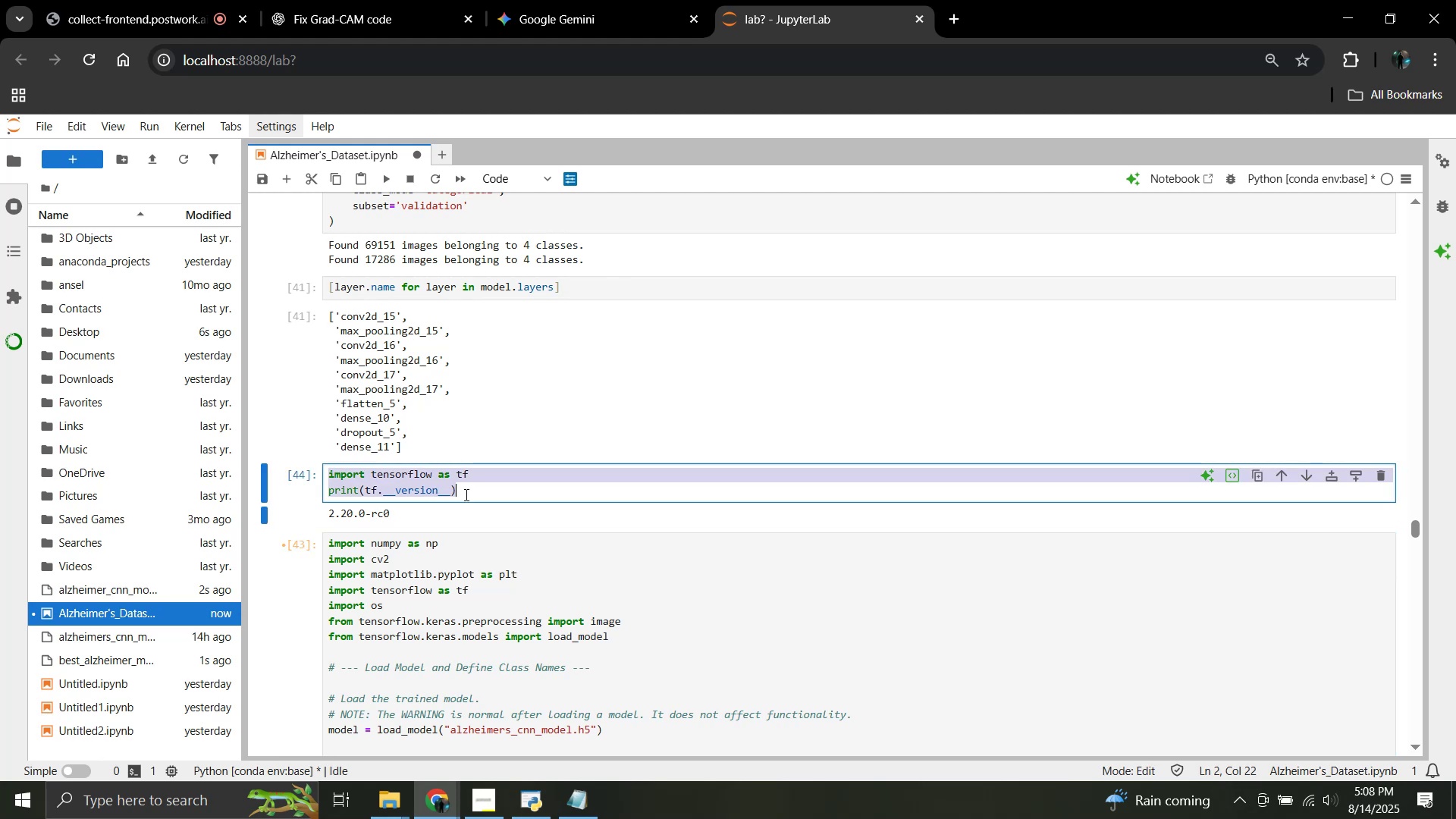 
key(Control+C)
 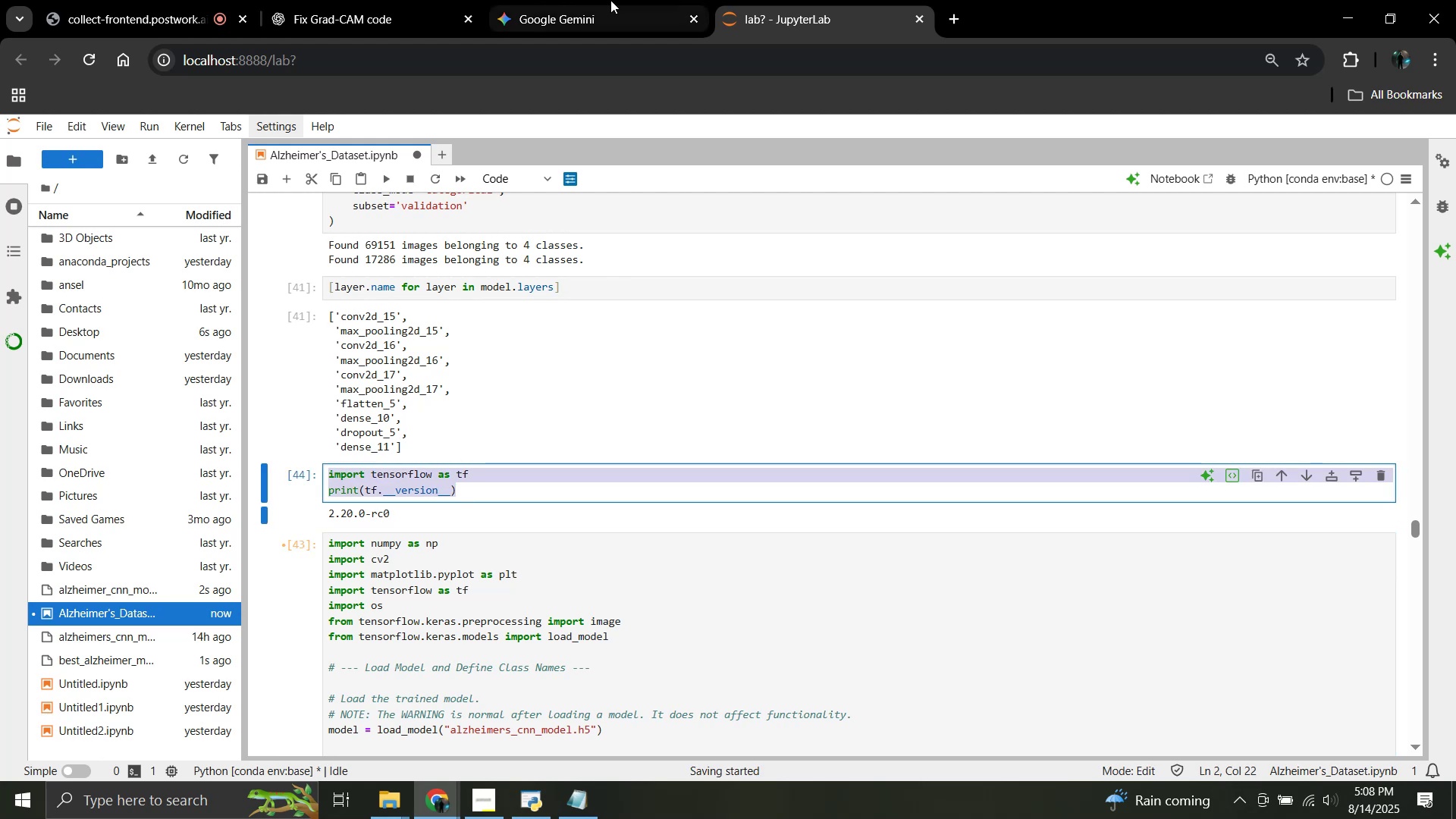 
left_click([617, 0])
 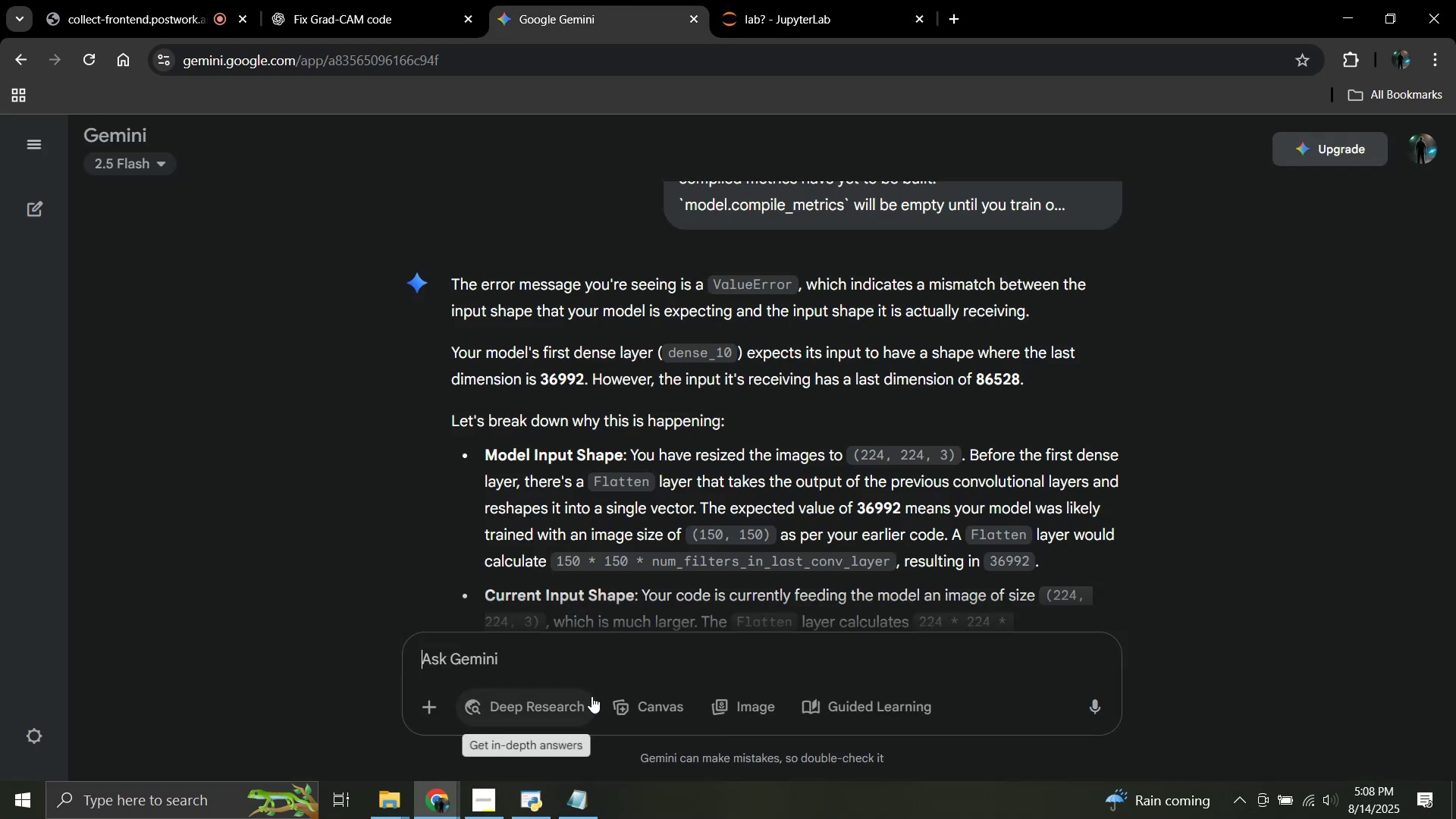 
left_click([575, 665])
 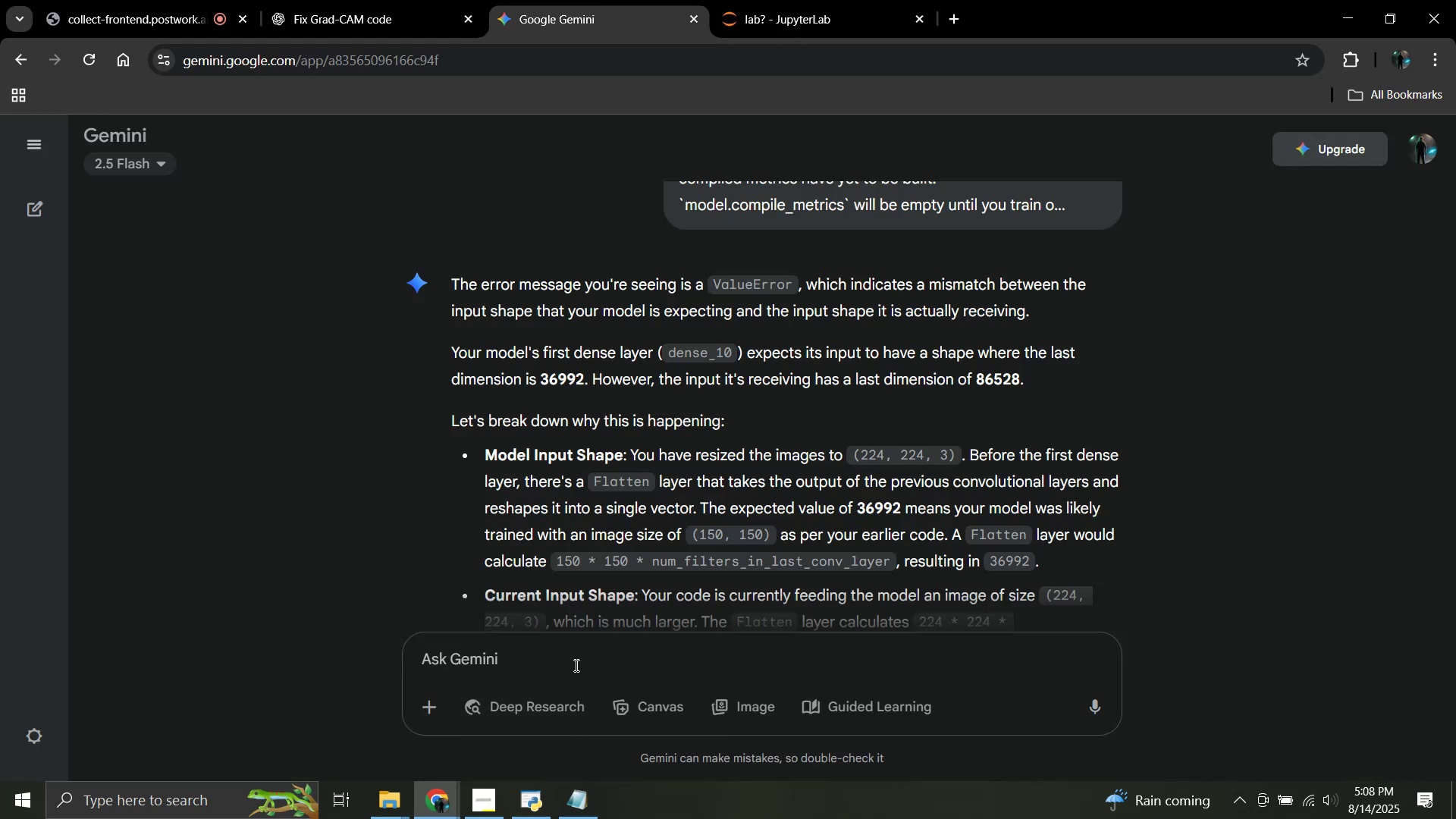 
key(Control+ControlLeft)
 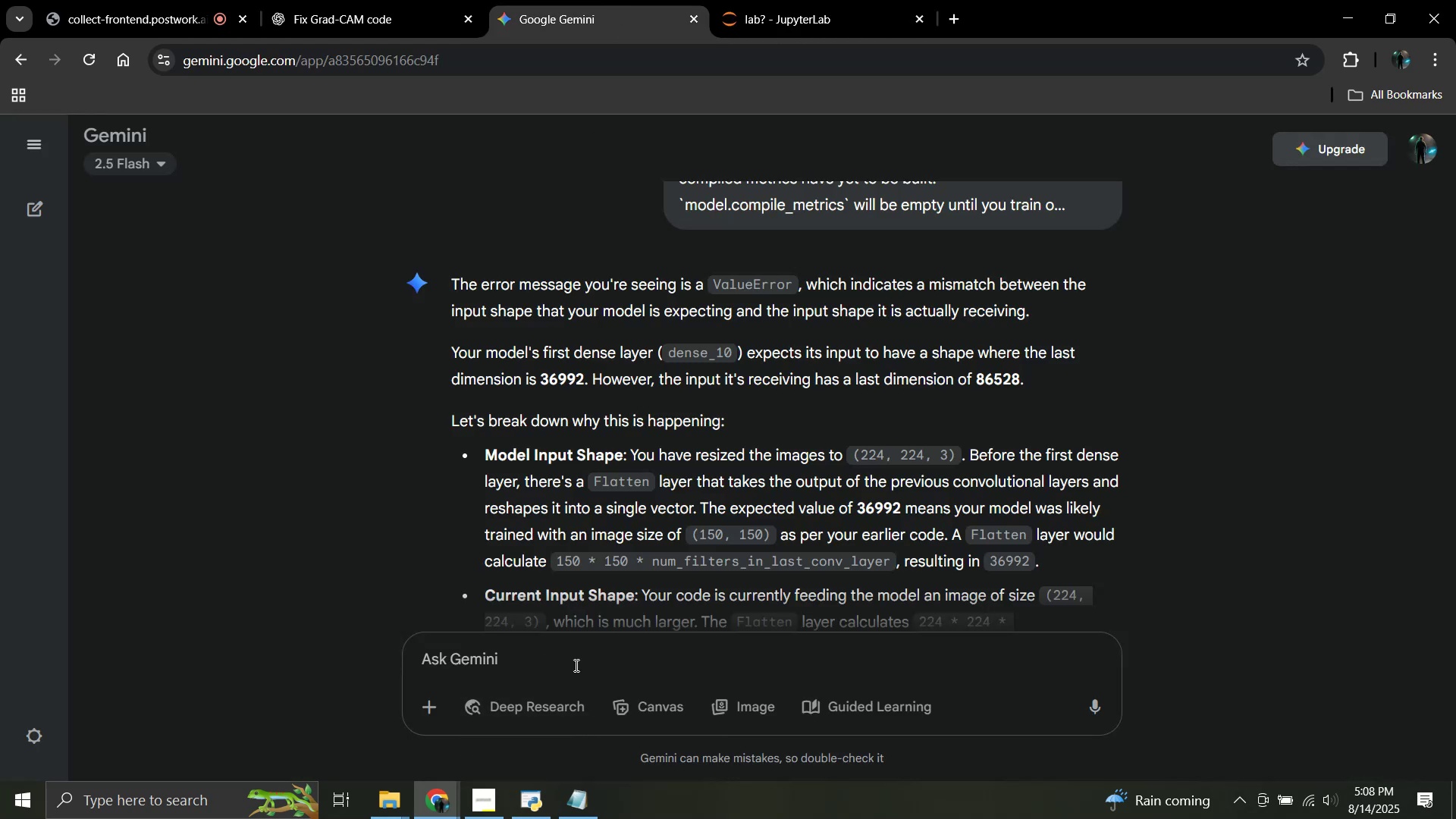 
key(Control+V)
 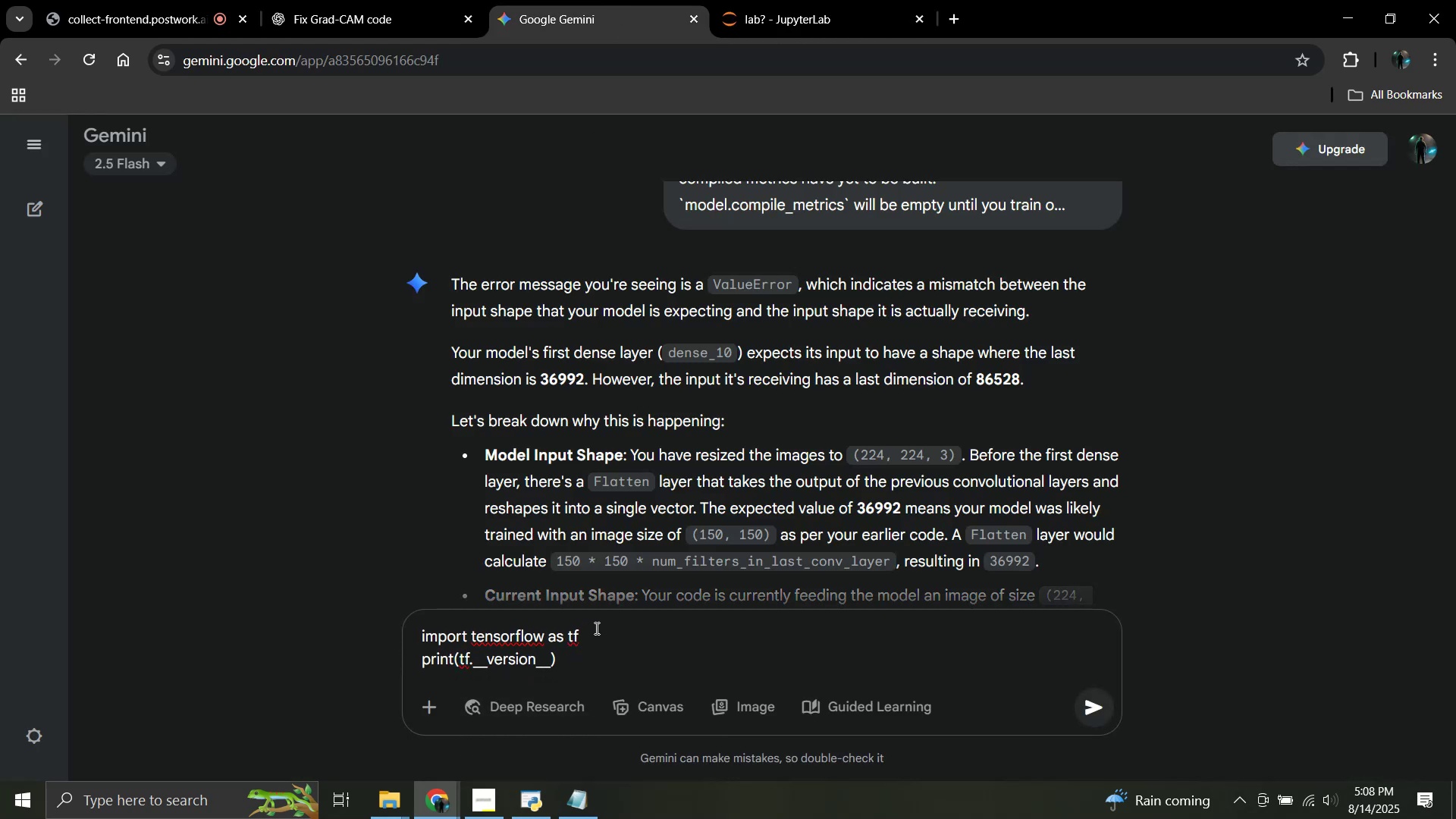 
key(Shift+Enter)
 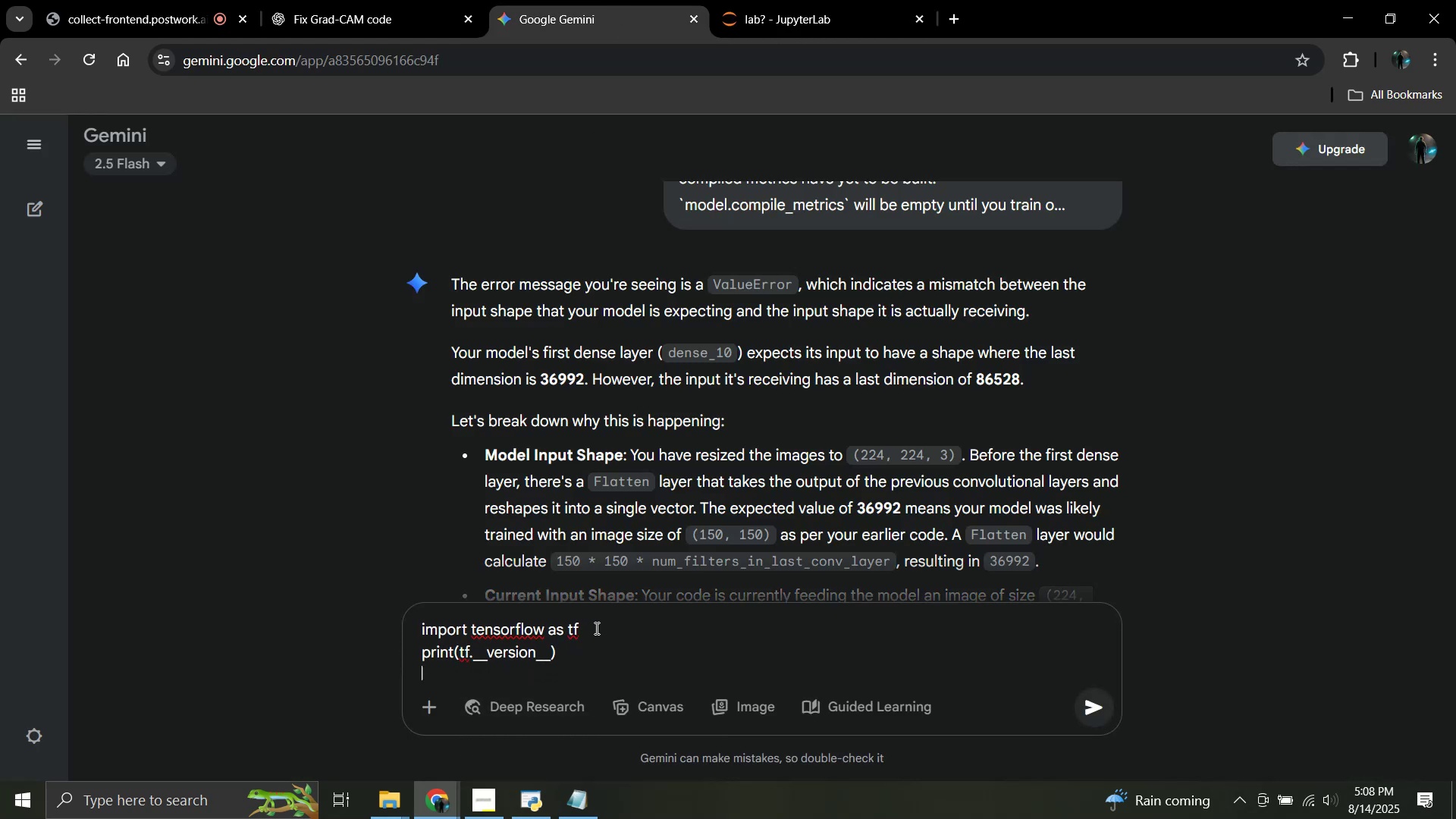 
key(Shift+Enter)
 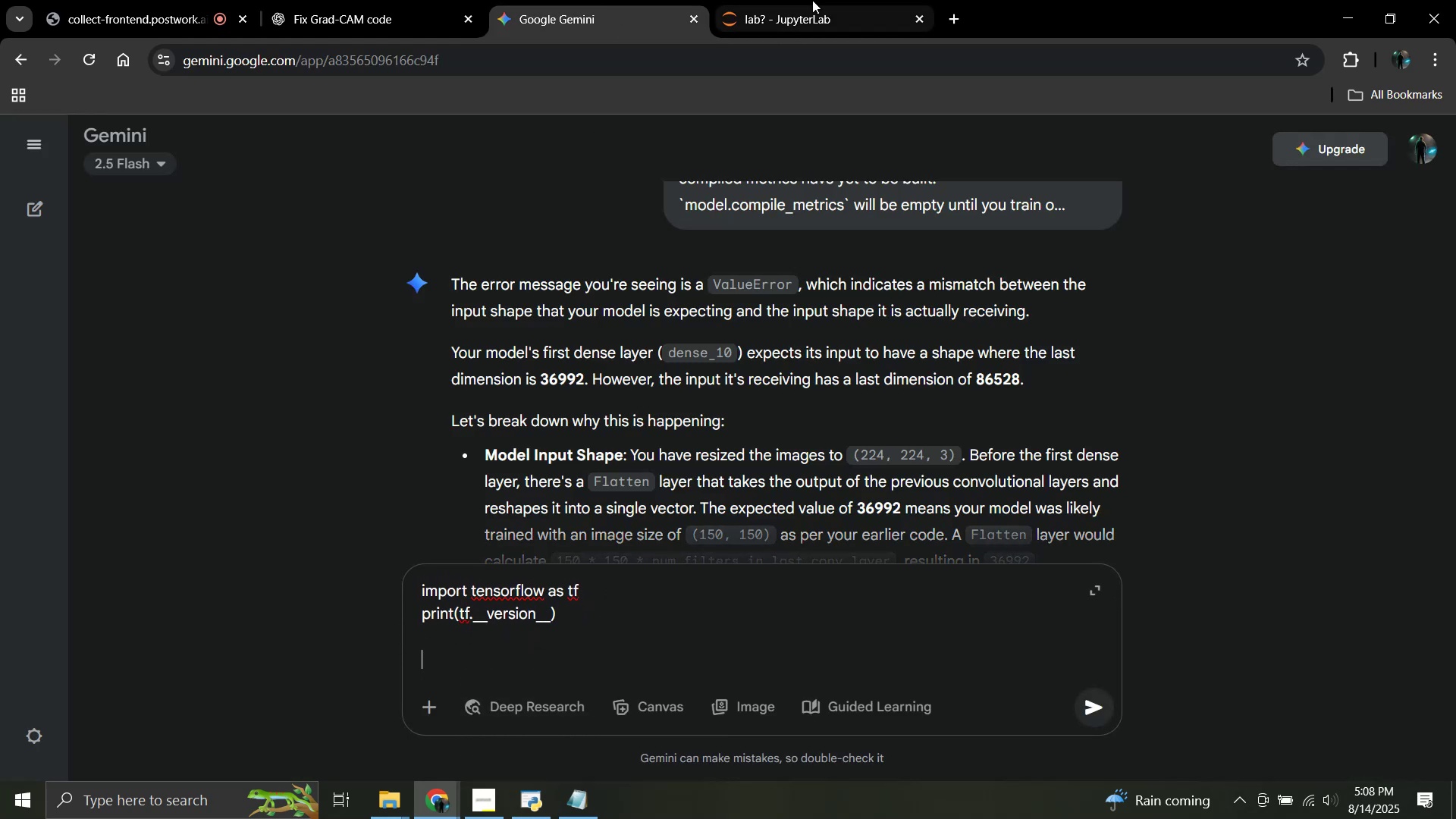 
left_click([812, 0])
 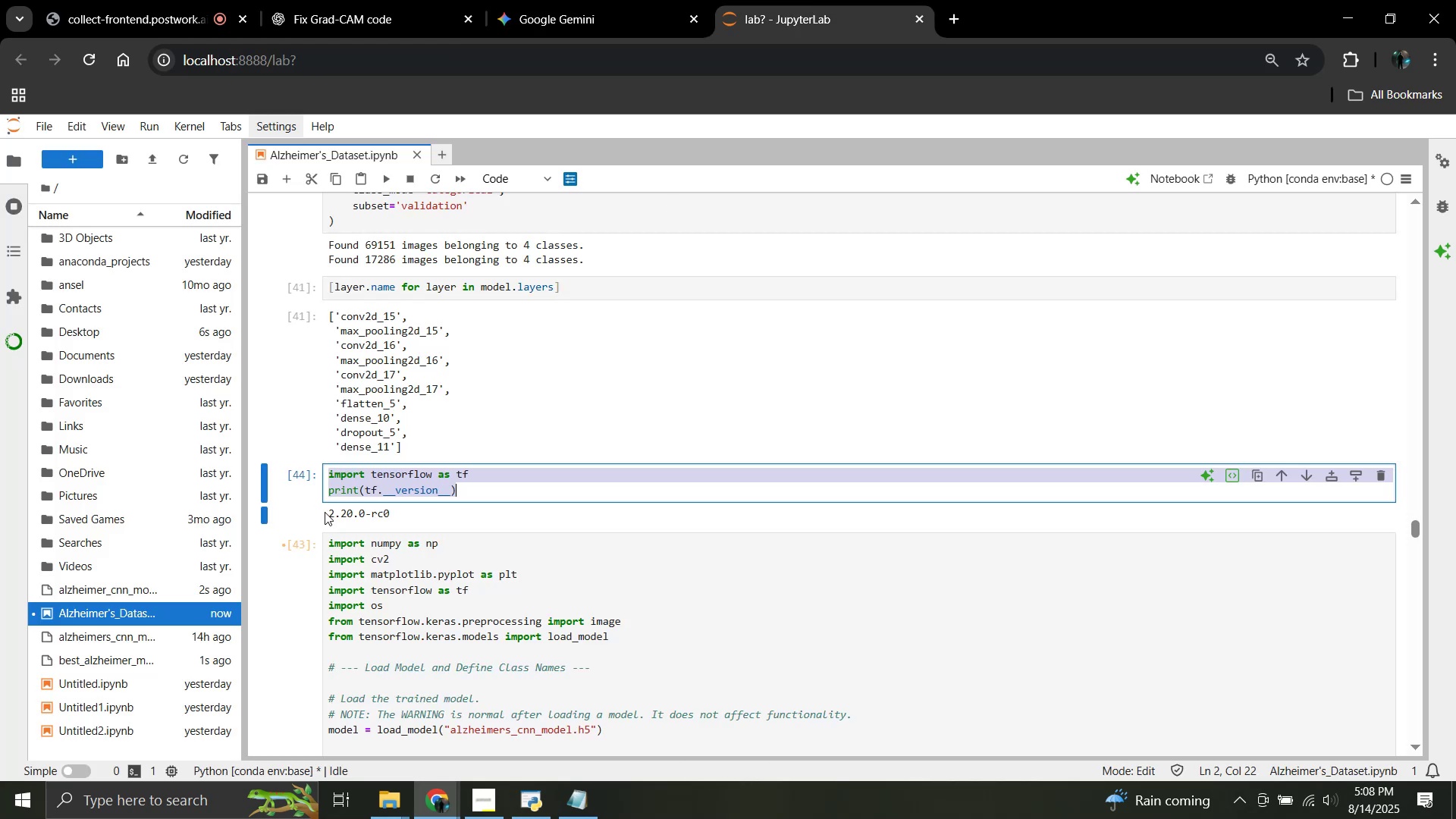 
left_click_drag(start_coordinate=[328, 513], to_coordinate=[397, 518])
 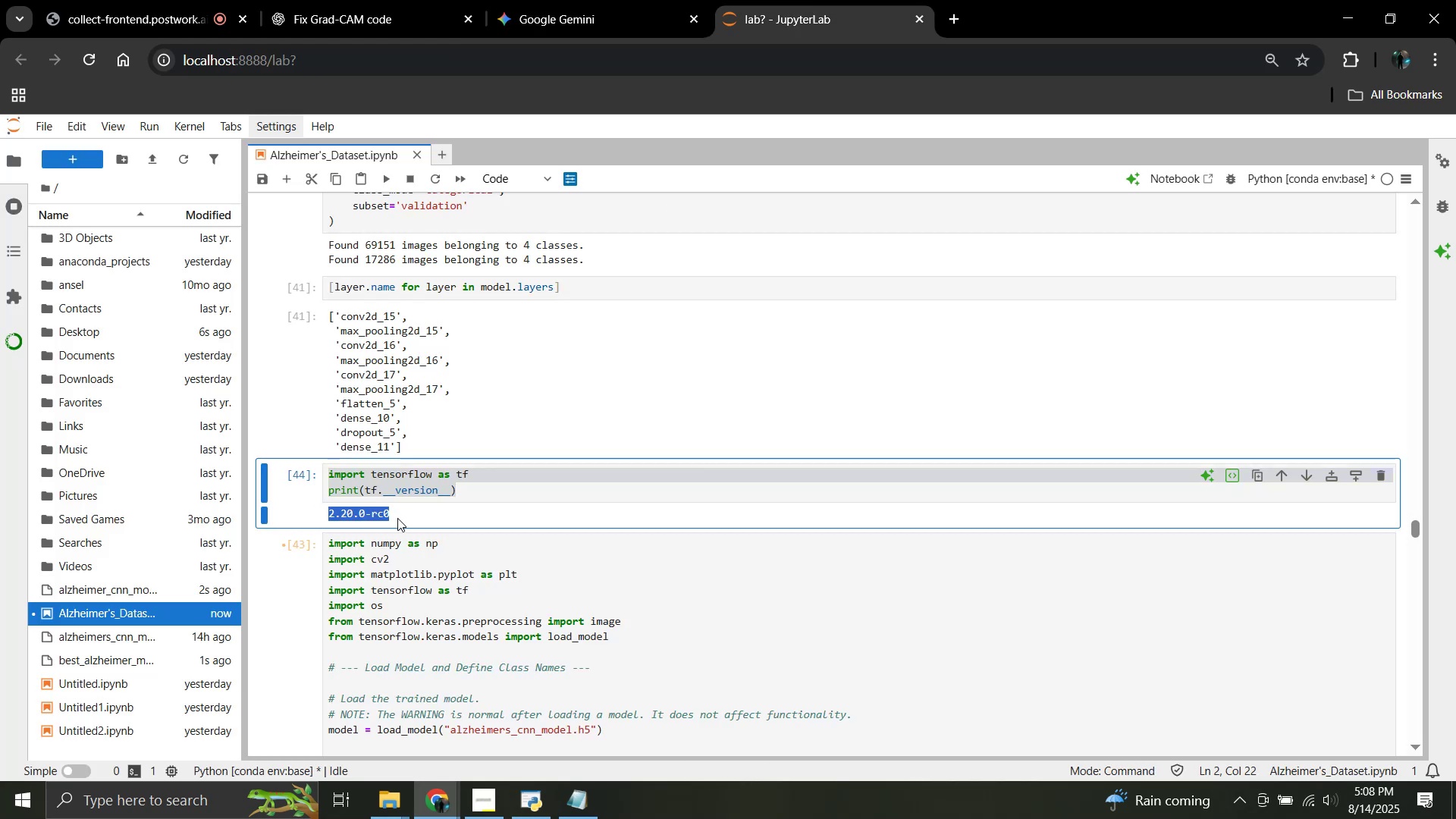 
key(Control+C)
 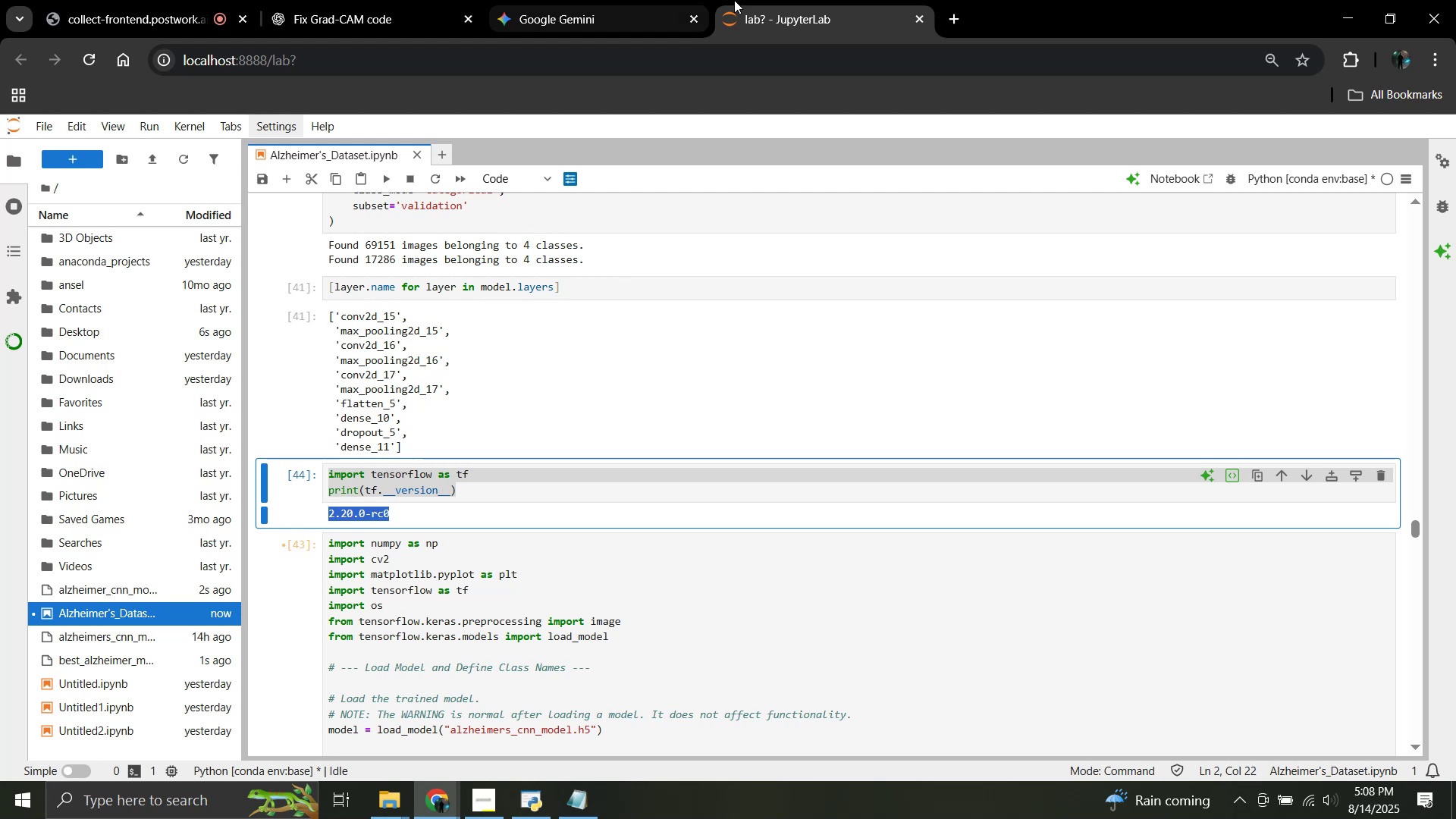 
left_click([625, 0])
 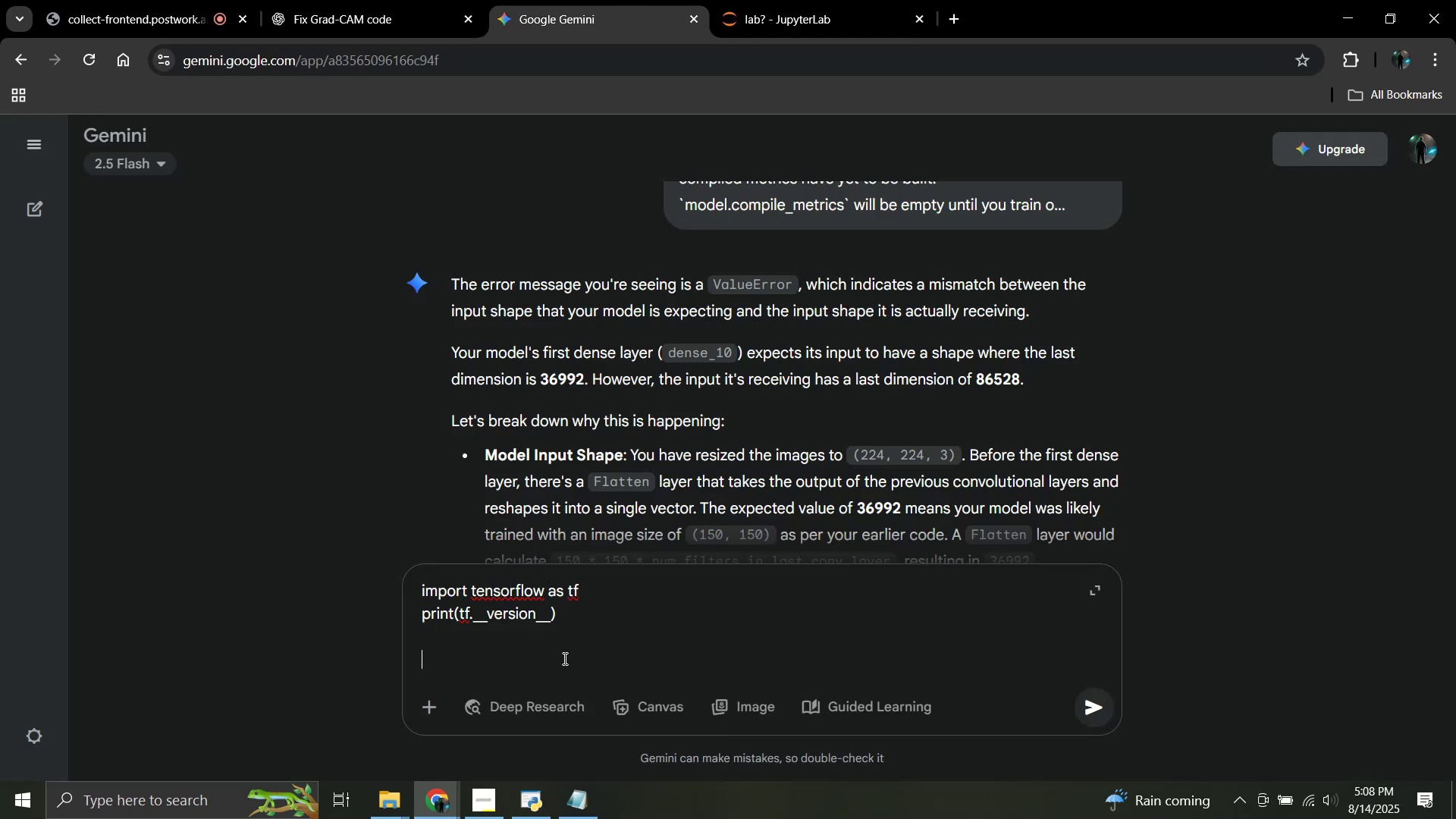 
key(Control+V)
 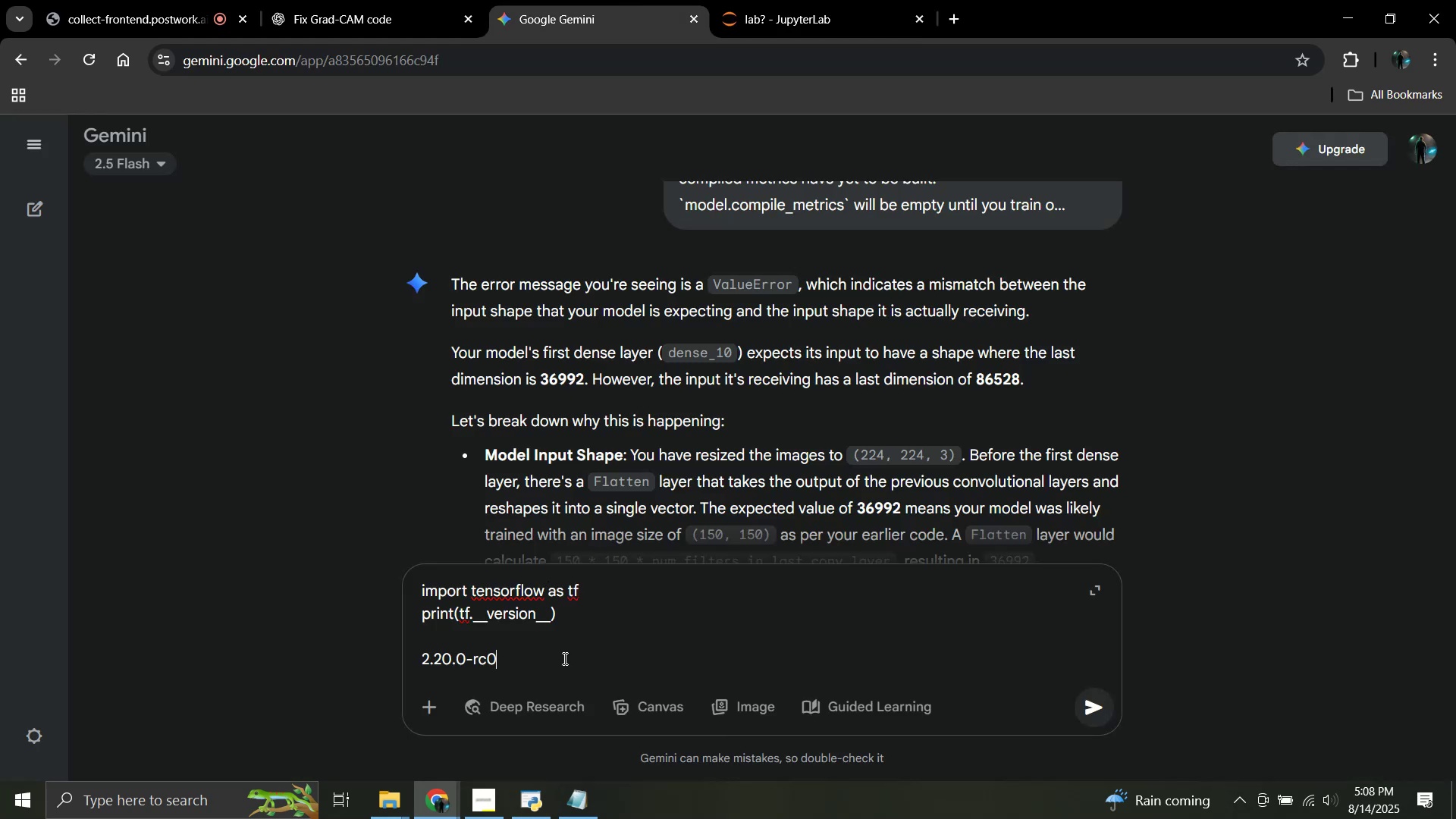 
key(Enter)
 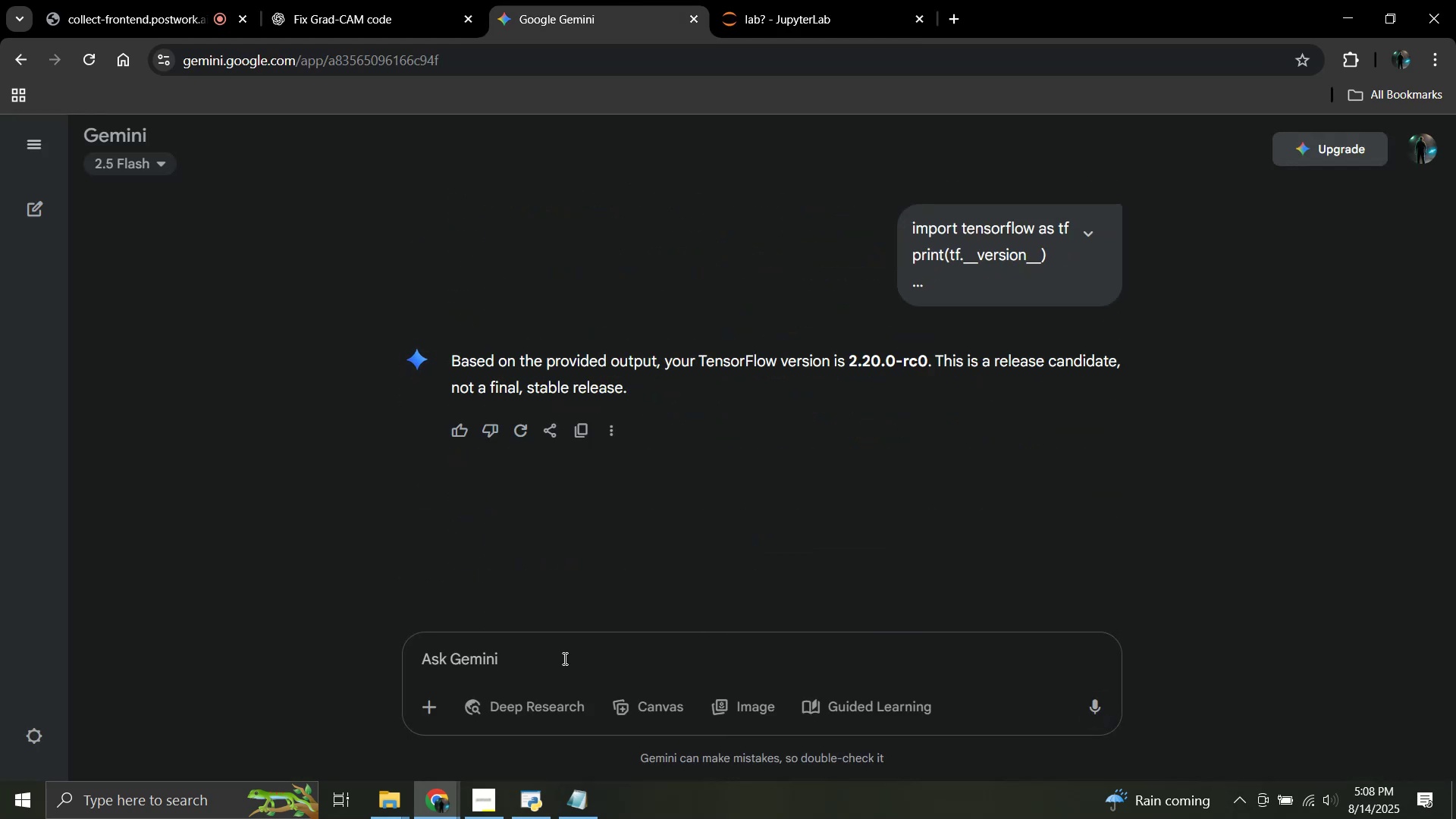 
wait(10.98)
 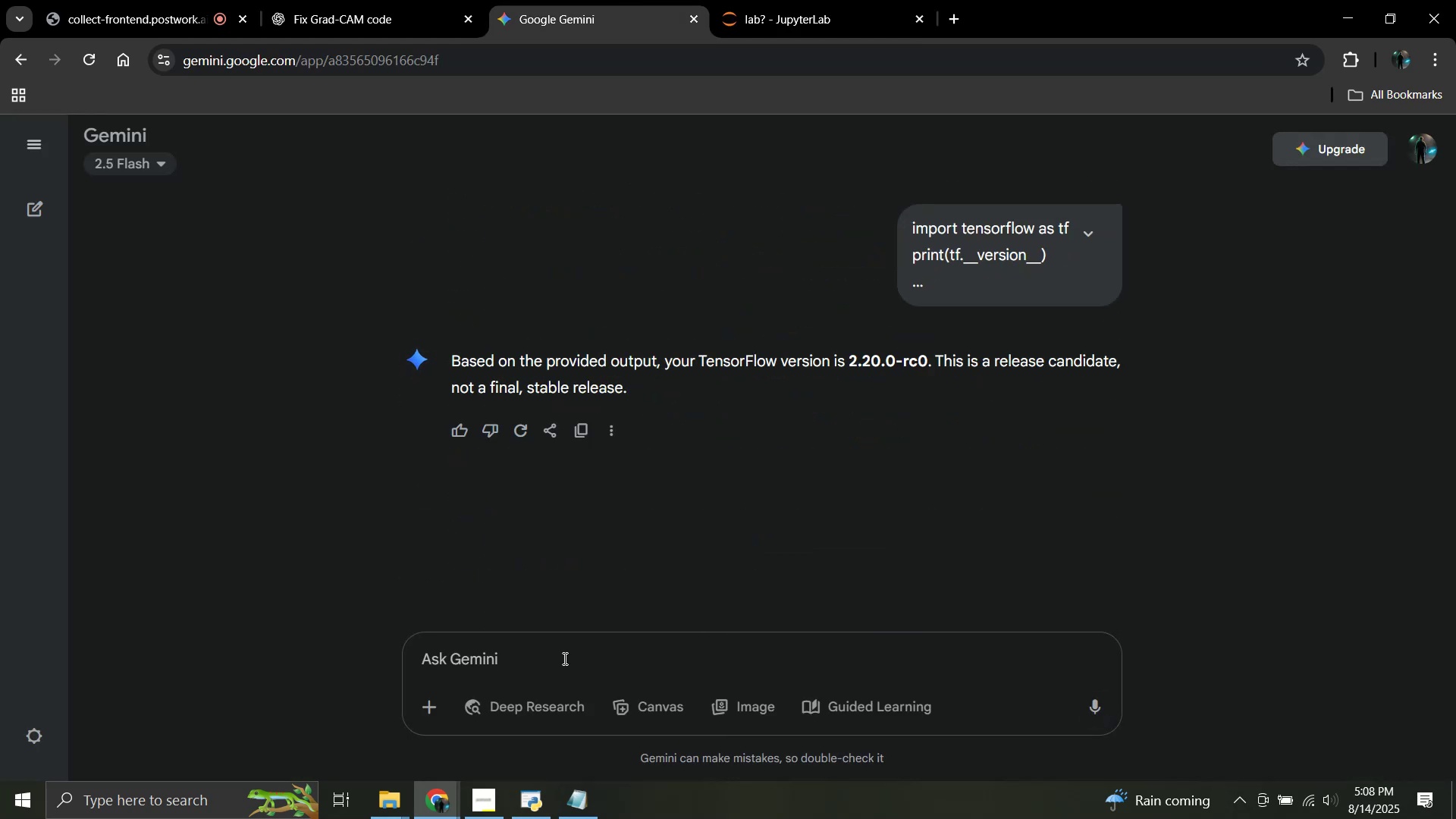 
left_click([845, 0])
 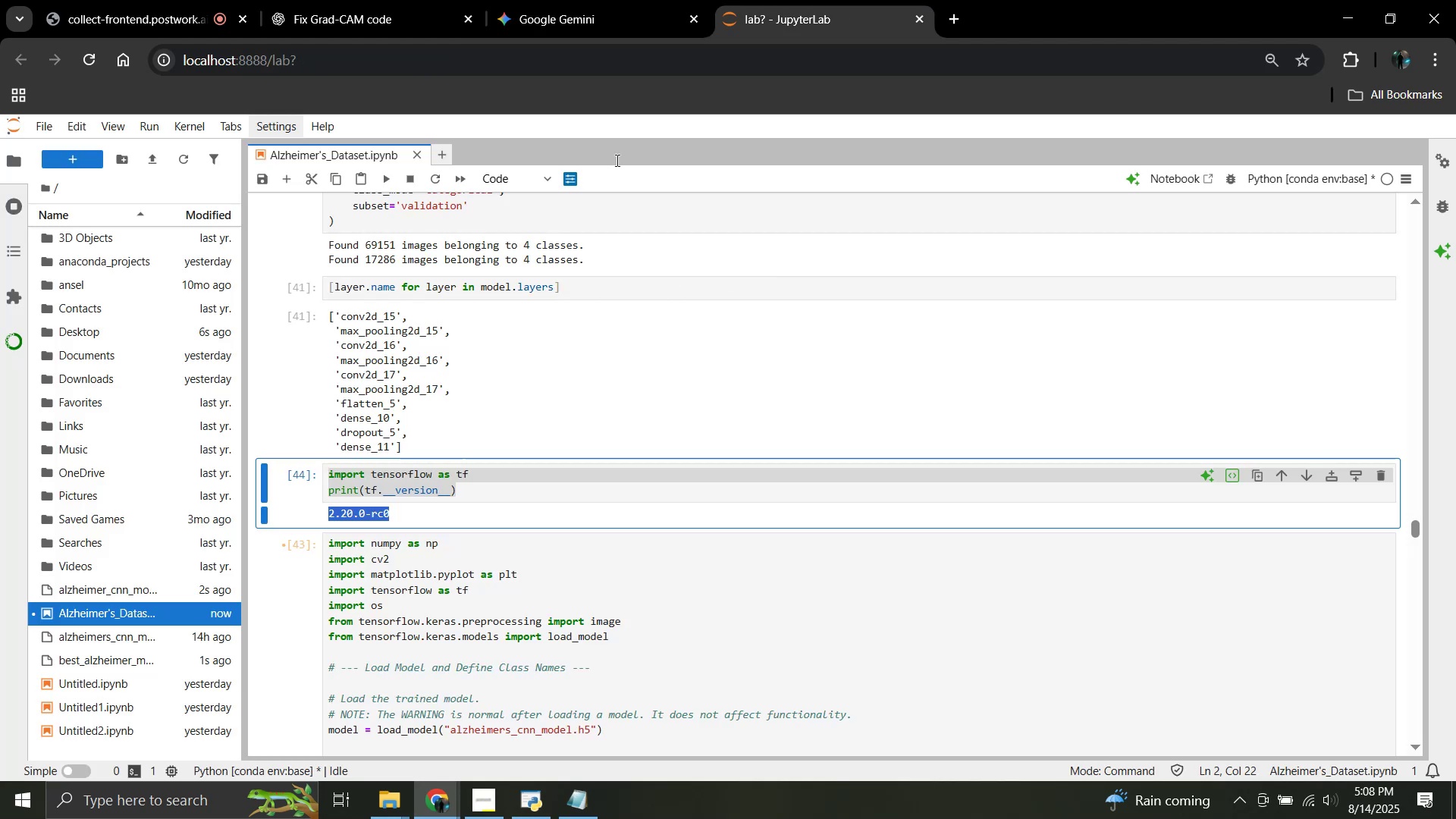 
left_click([614, 0])
 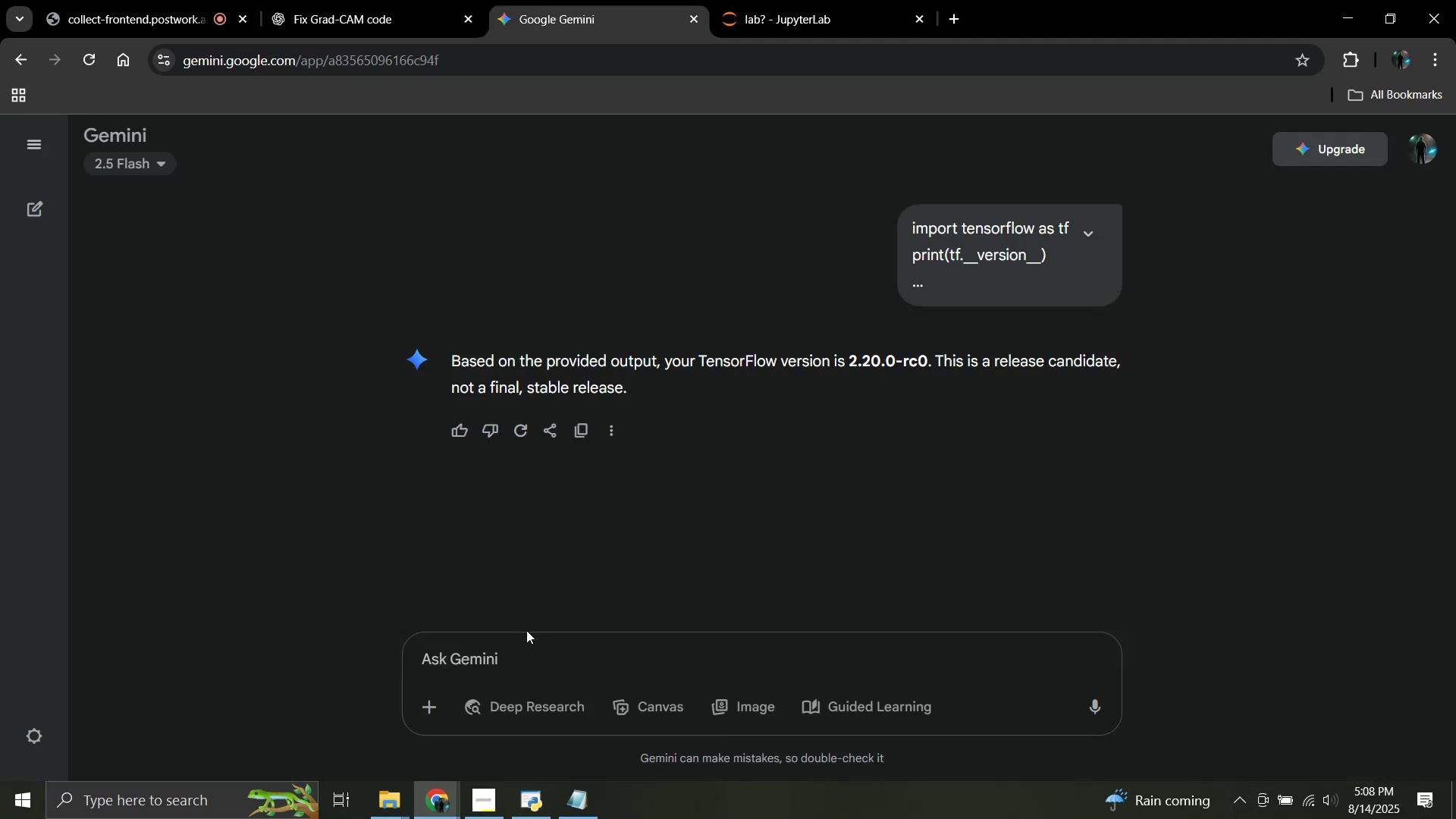 
type(does this have any affet )
key(Backspace)
key(Backspace)
type(ct on the grad cma)
key(Backspace)
key(Backspace)
type(am)
 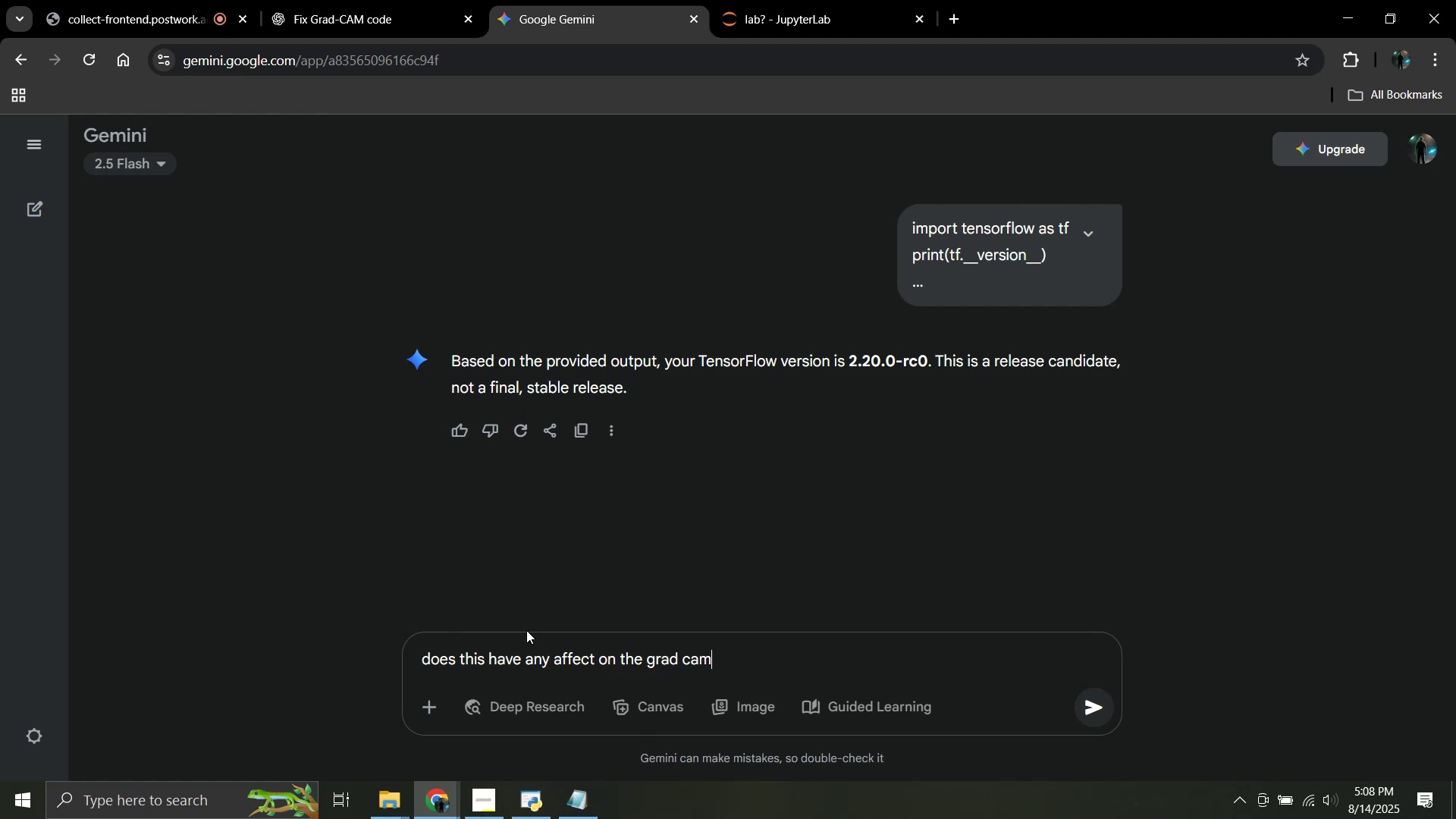 
hold_key(key=ArrowLeft, duration=0.92)
 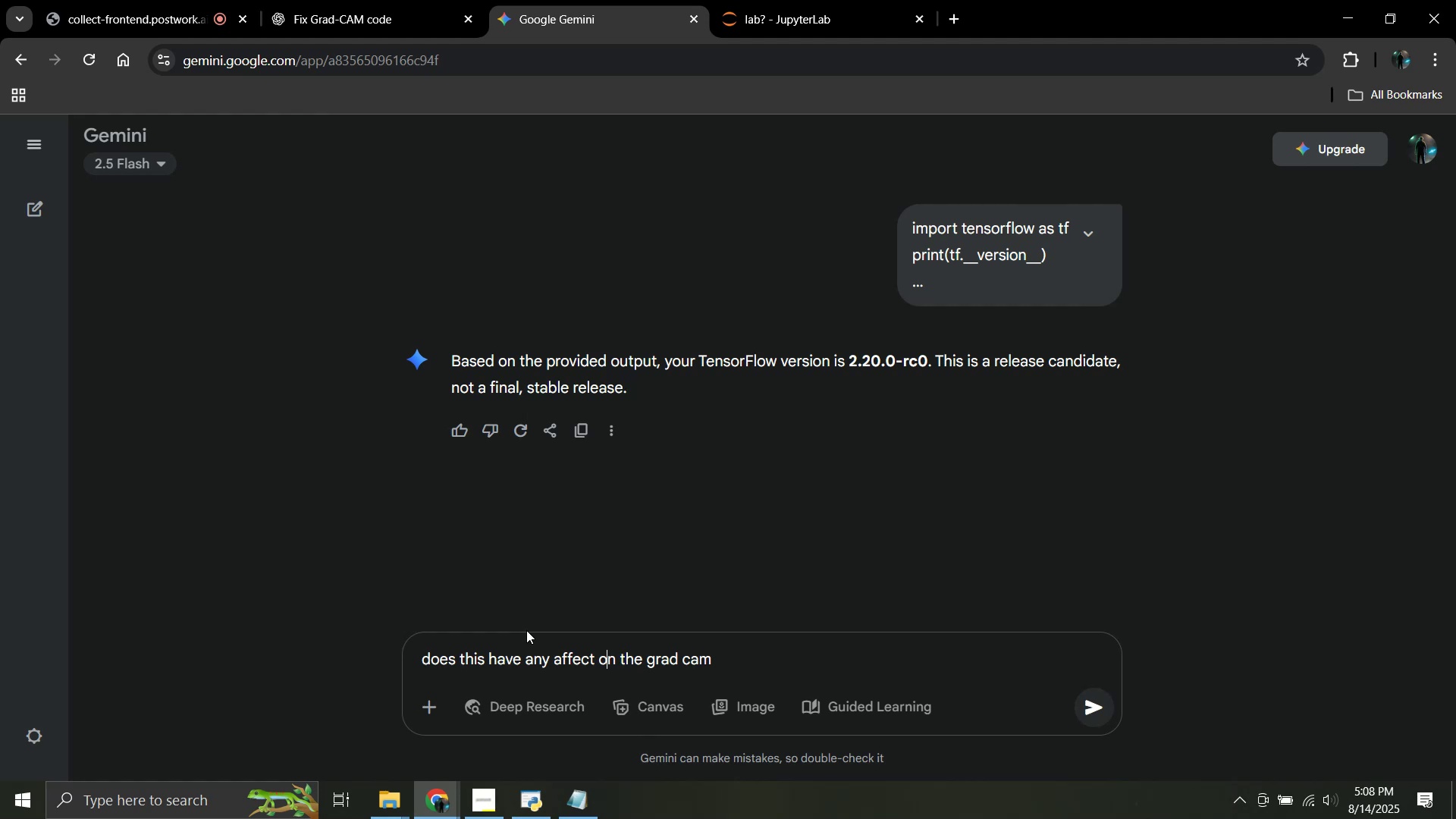 
key(ArrowLeft)
 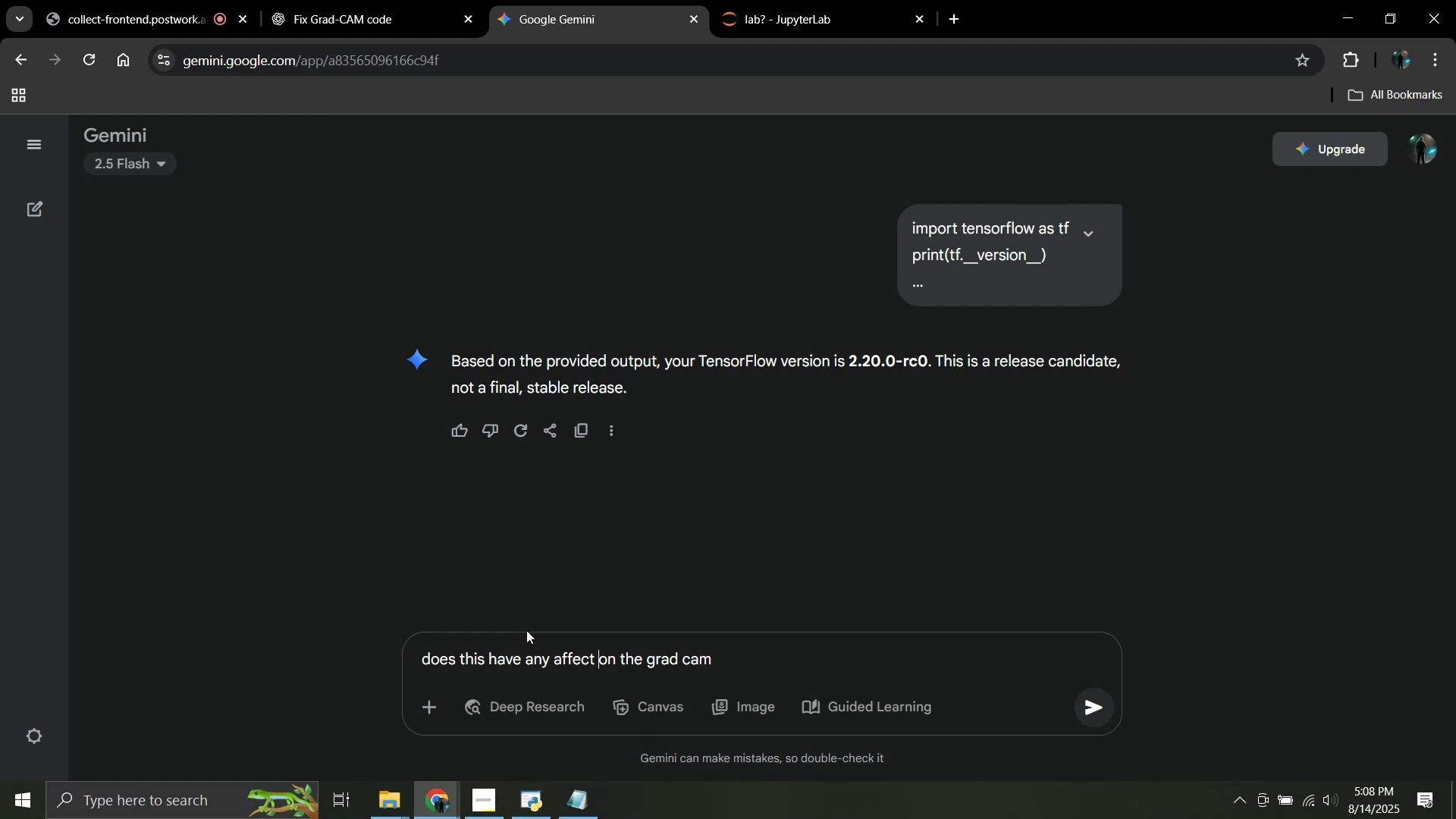 
key(ArrowLeft)
 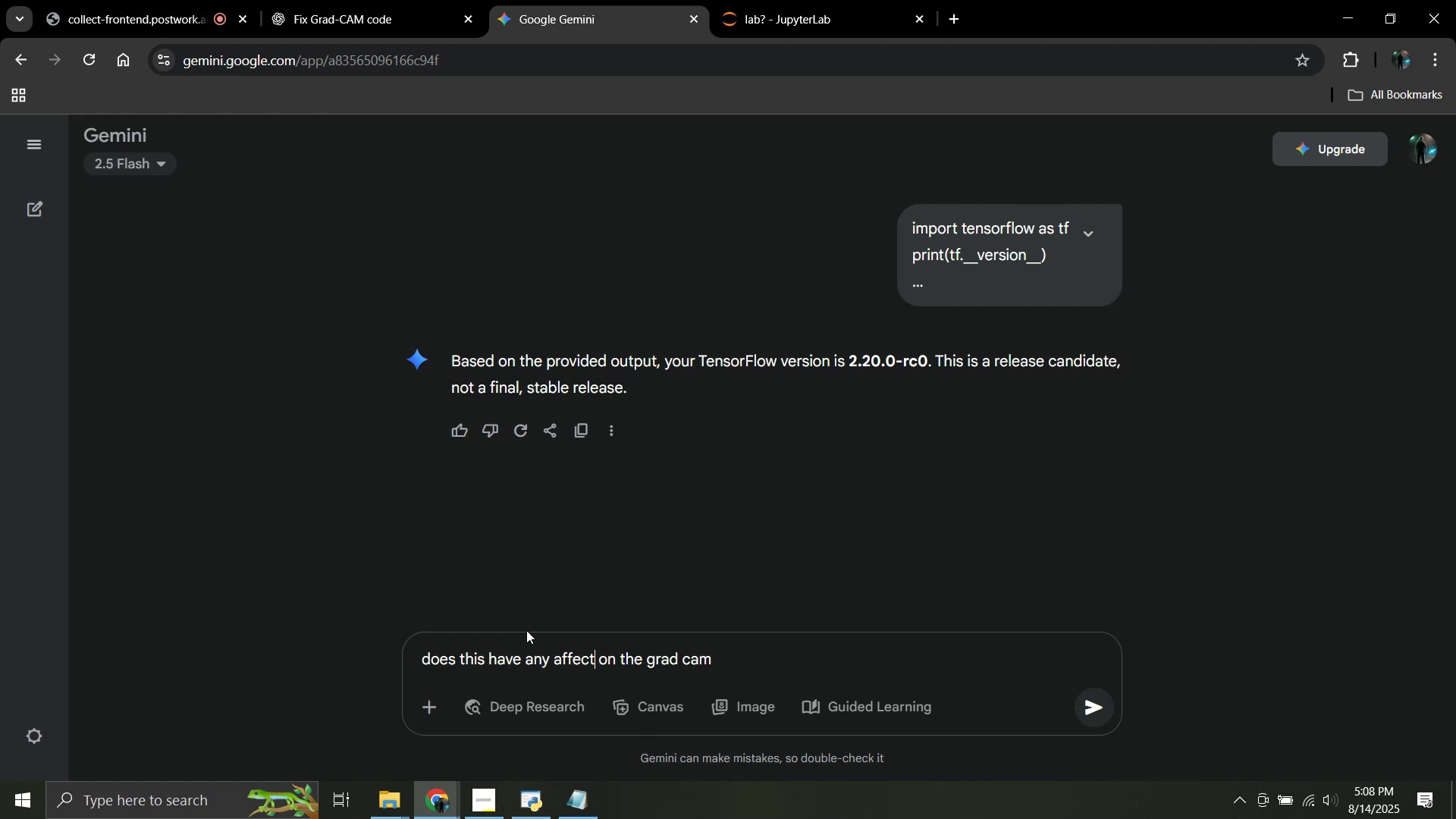 
key(ArrowLeft)
 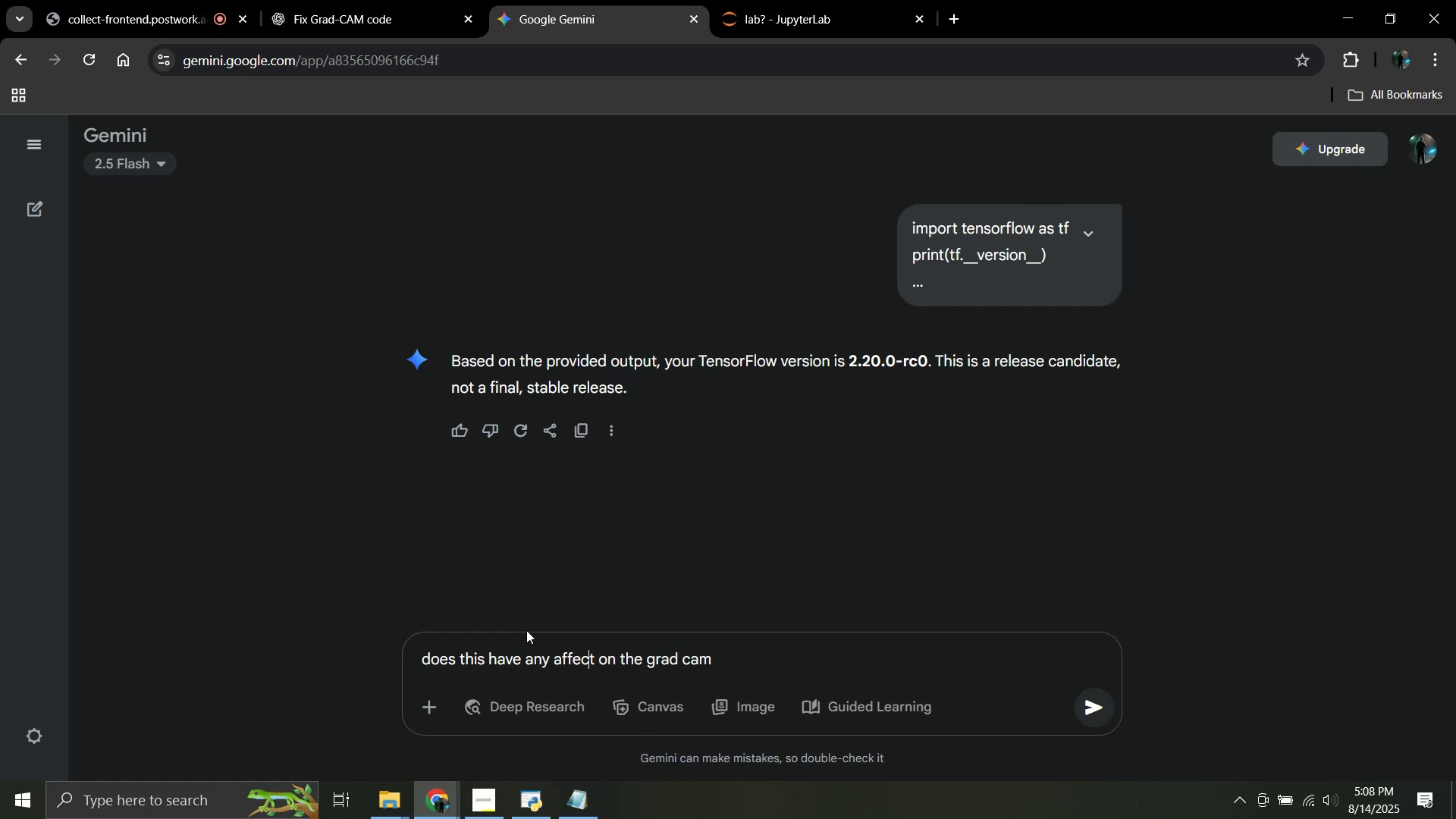 
key(ArrowLeft)
 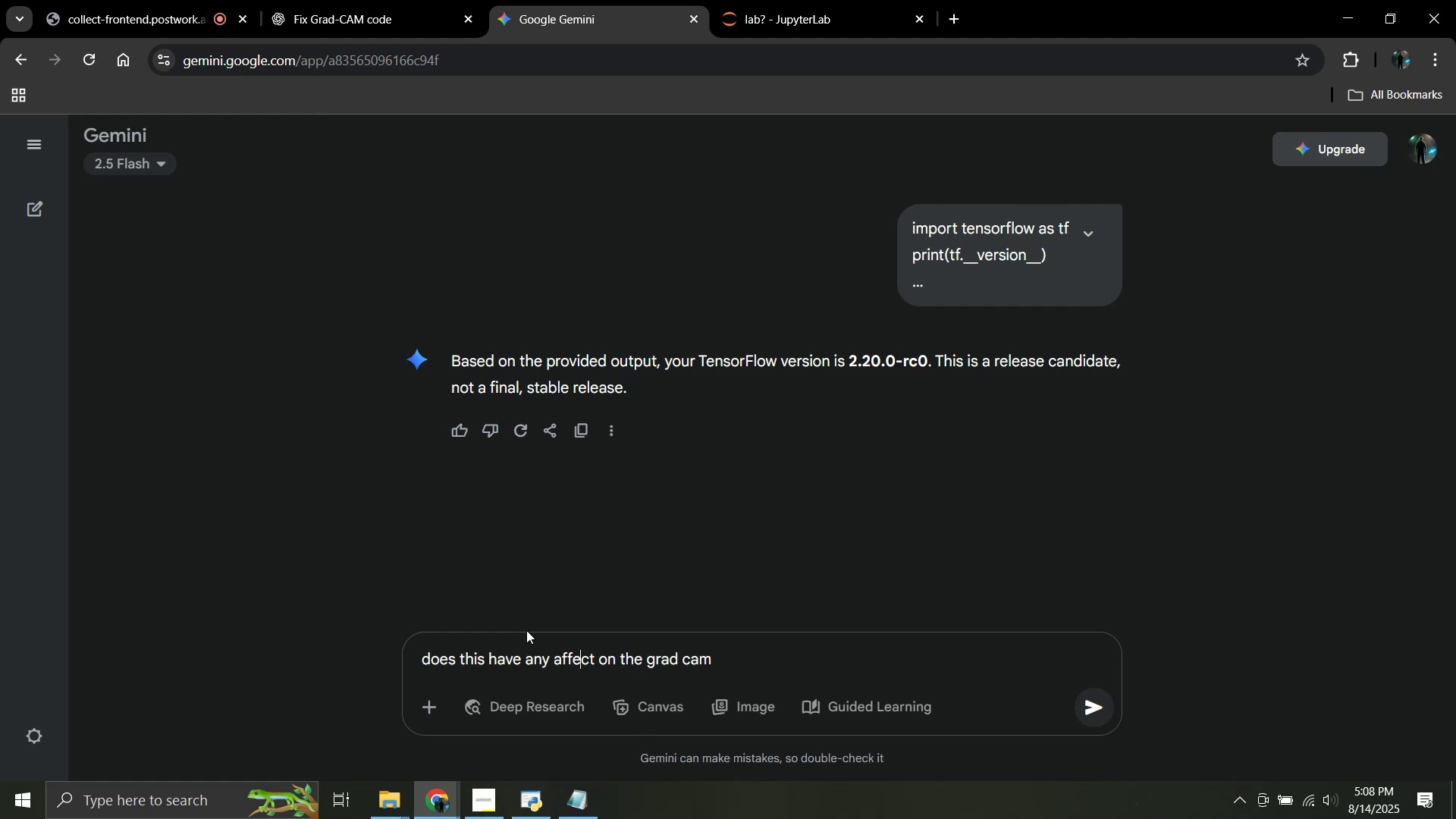 
key(ArrowLeft)
 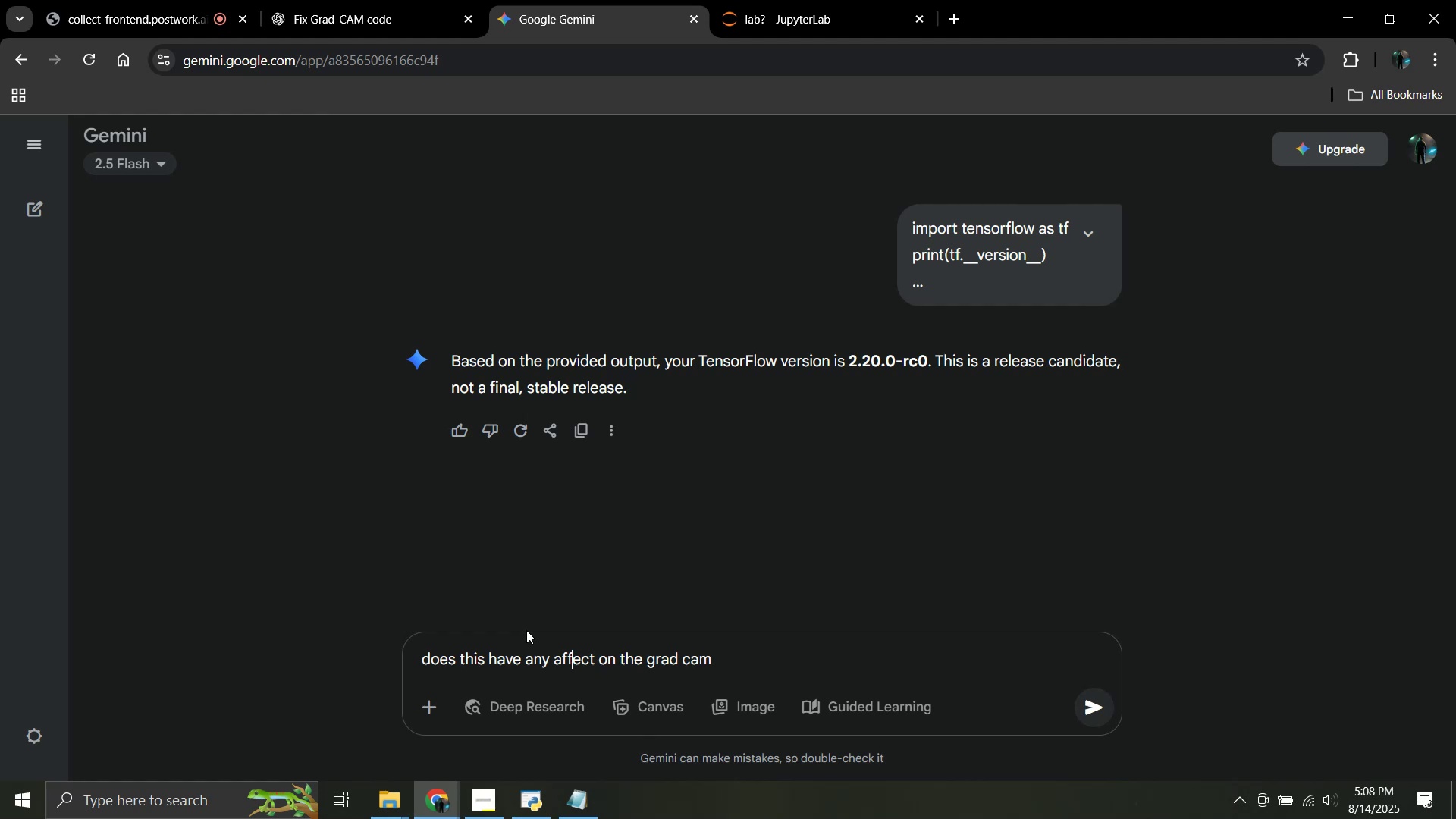 
key(ArrowLeft)
 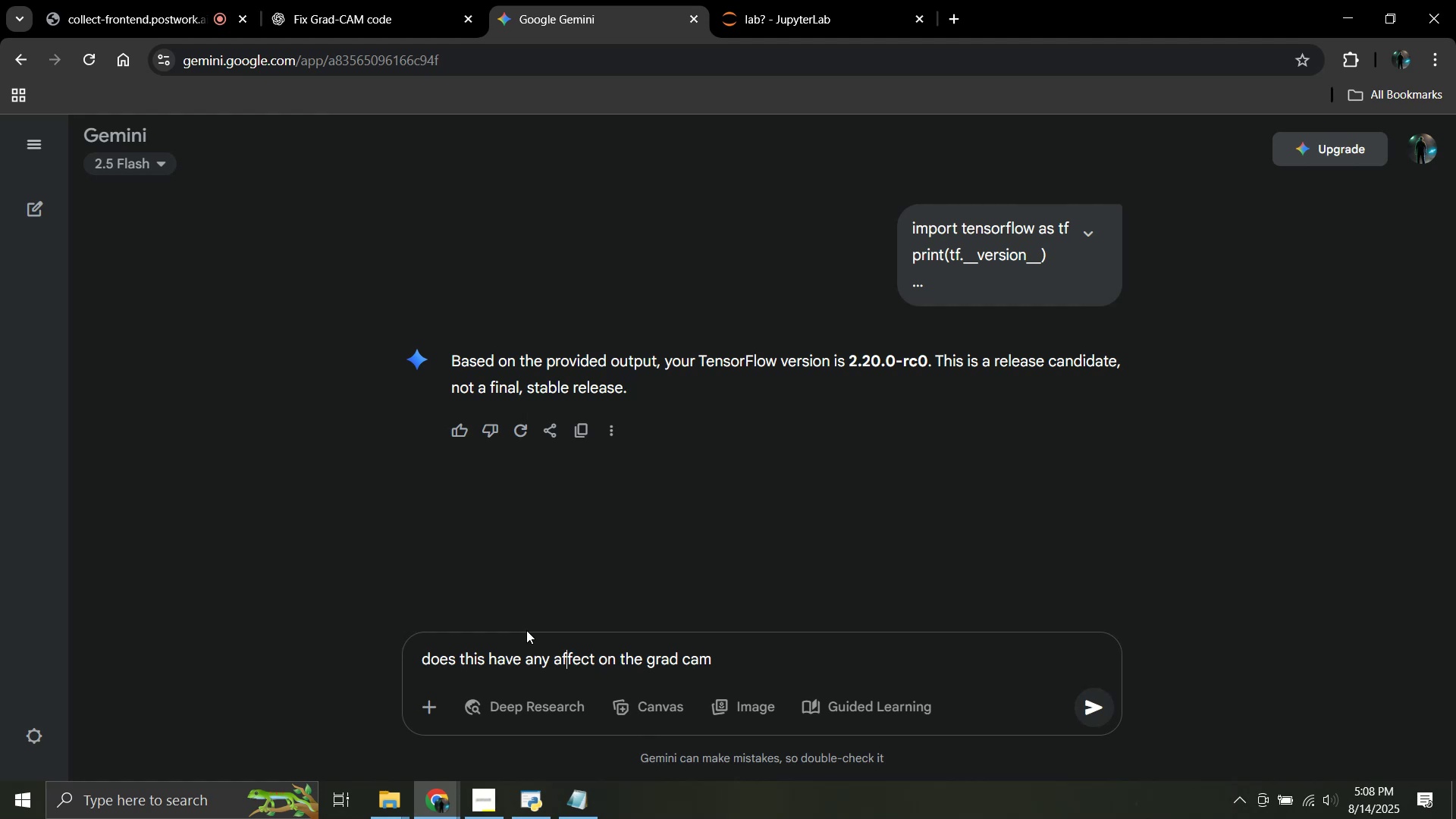 
key(ArrowLeft)
 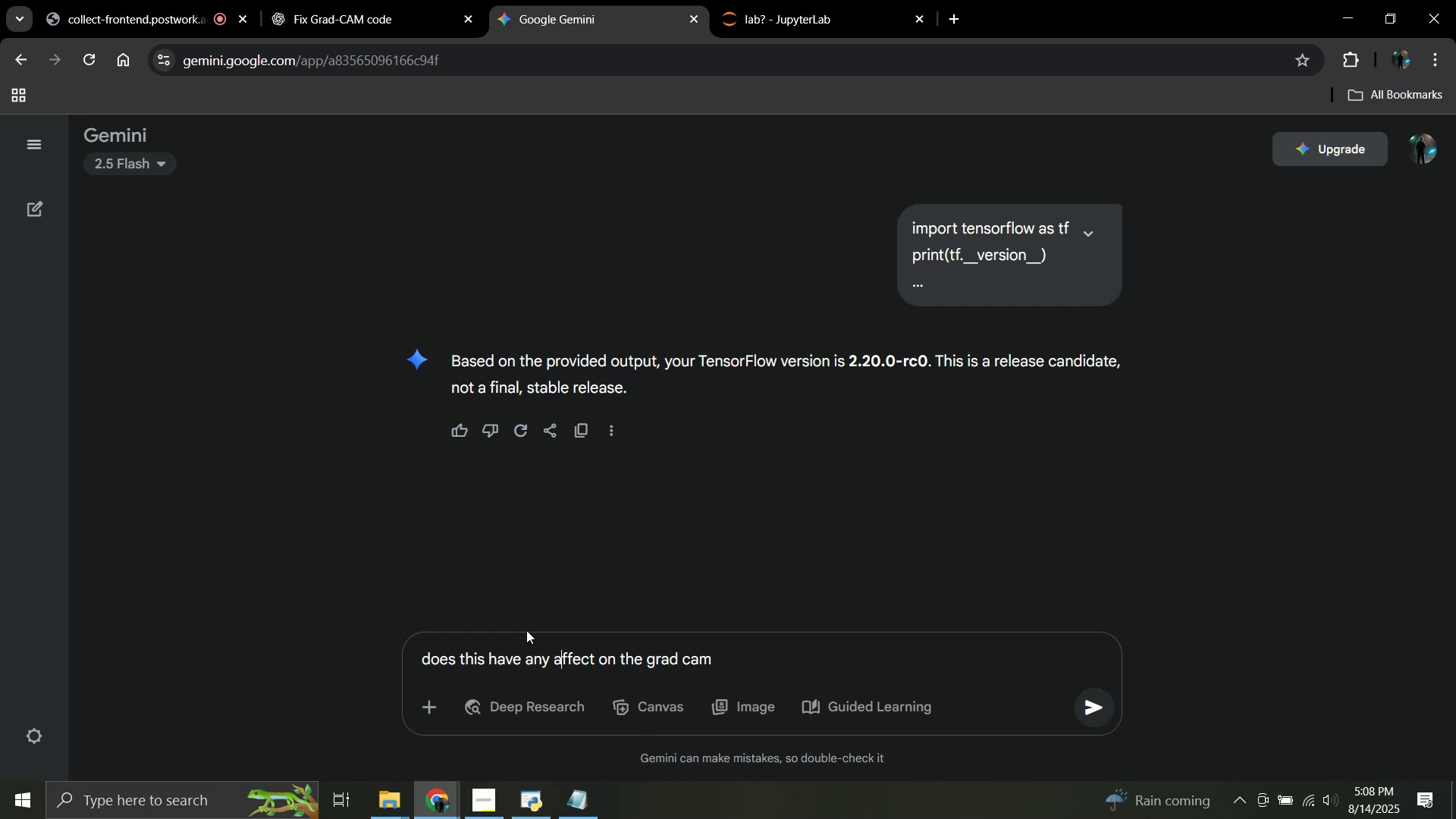 
key(ArrowLeft)
 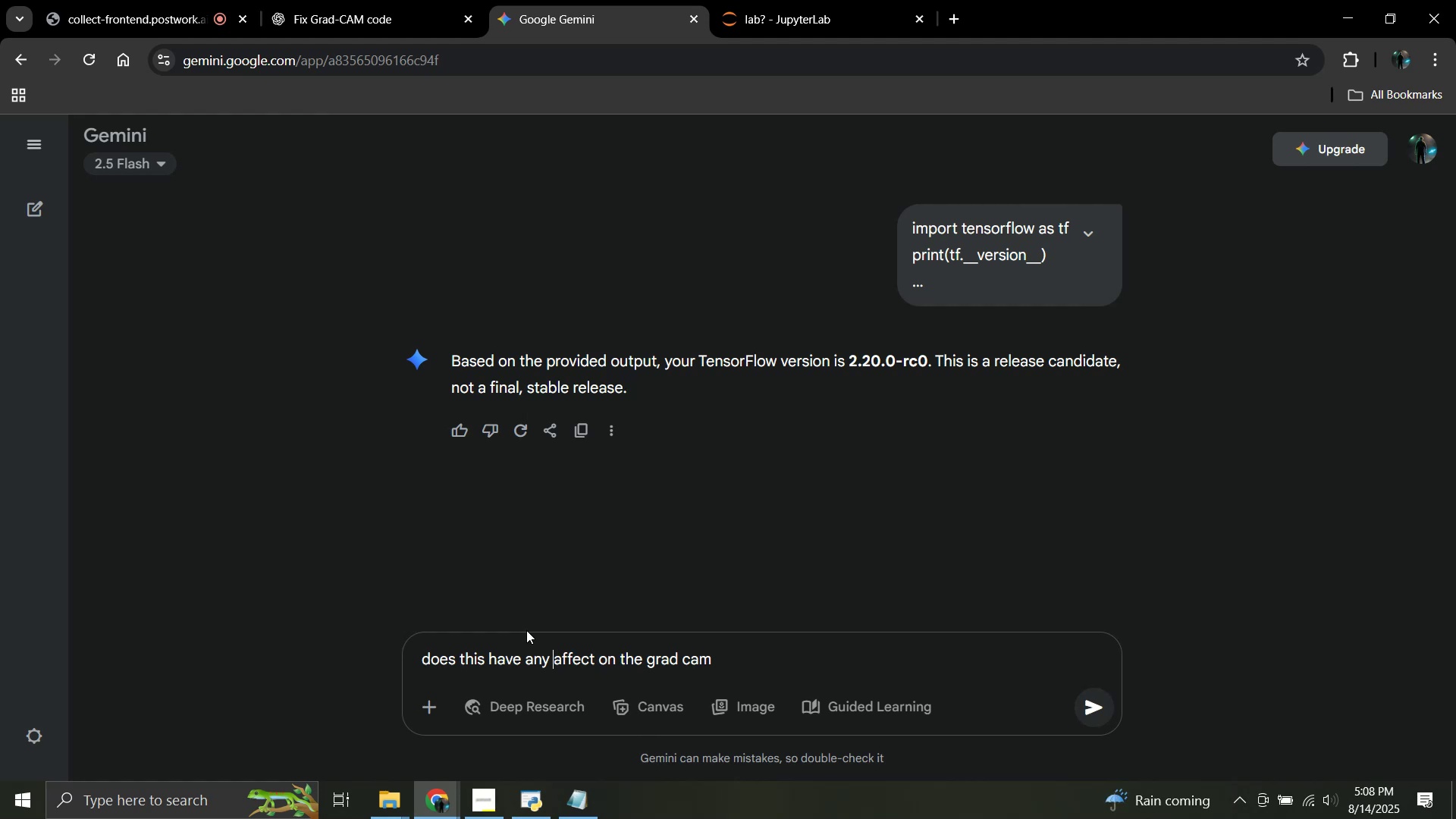 
type(negatic)
key(Backspace)
key(Backspace)
type(ve)
key(Backspace)
key(Backspace)
type(ive)
 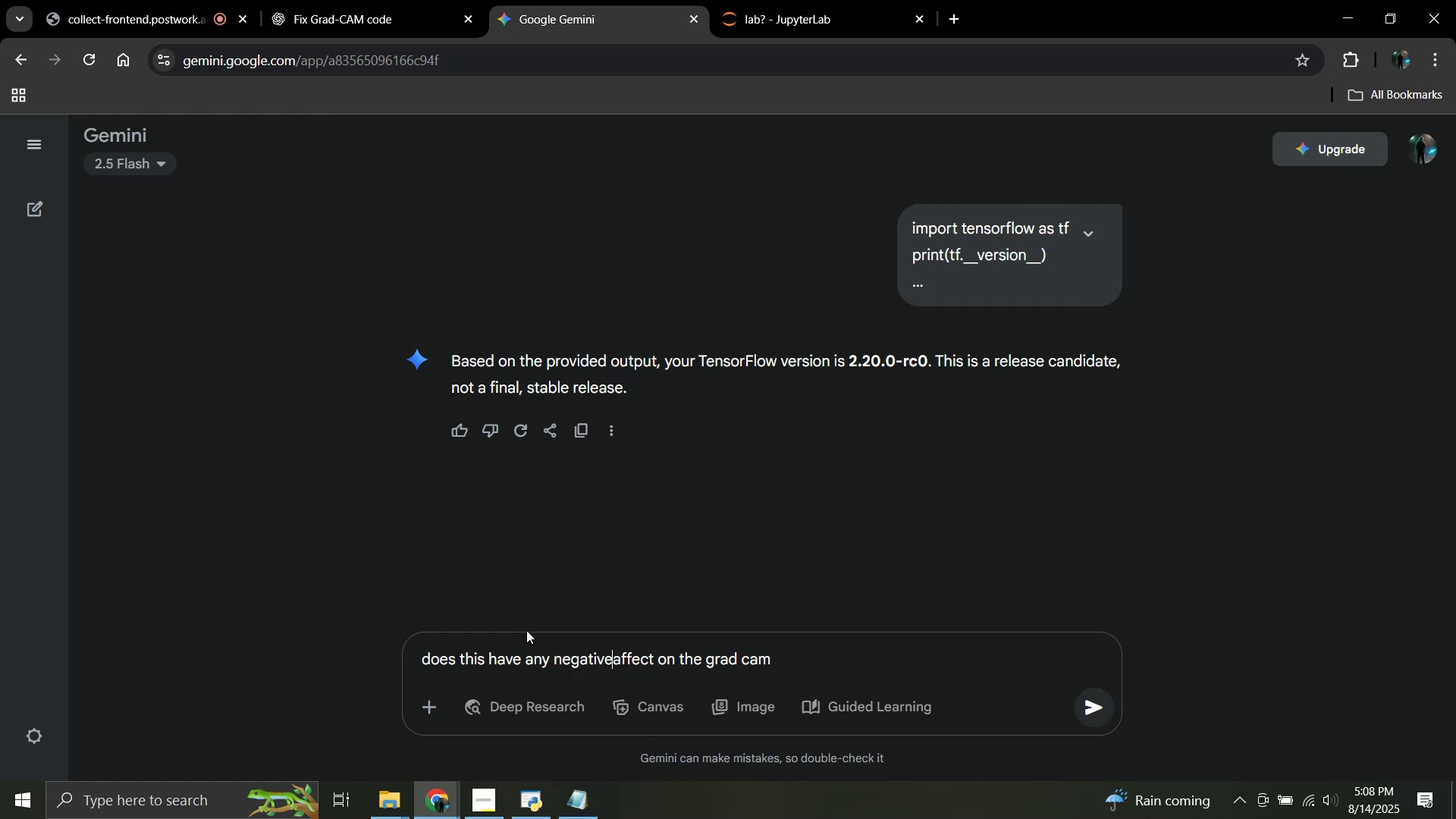 
key(Enter)
 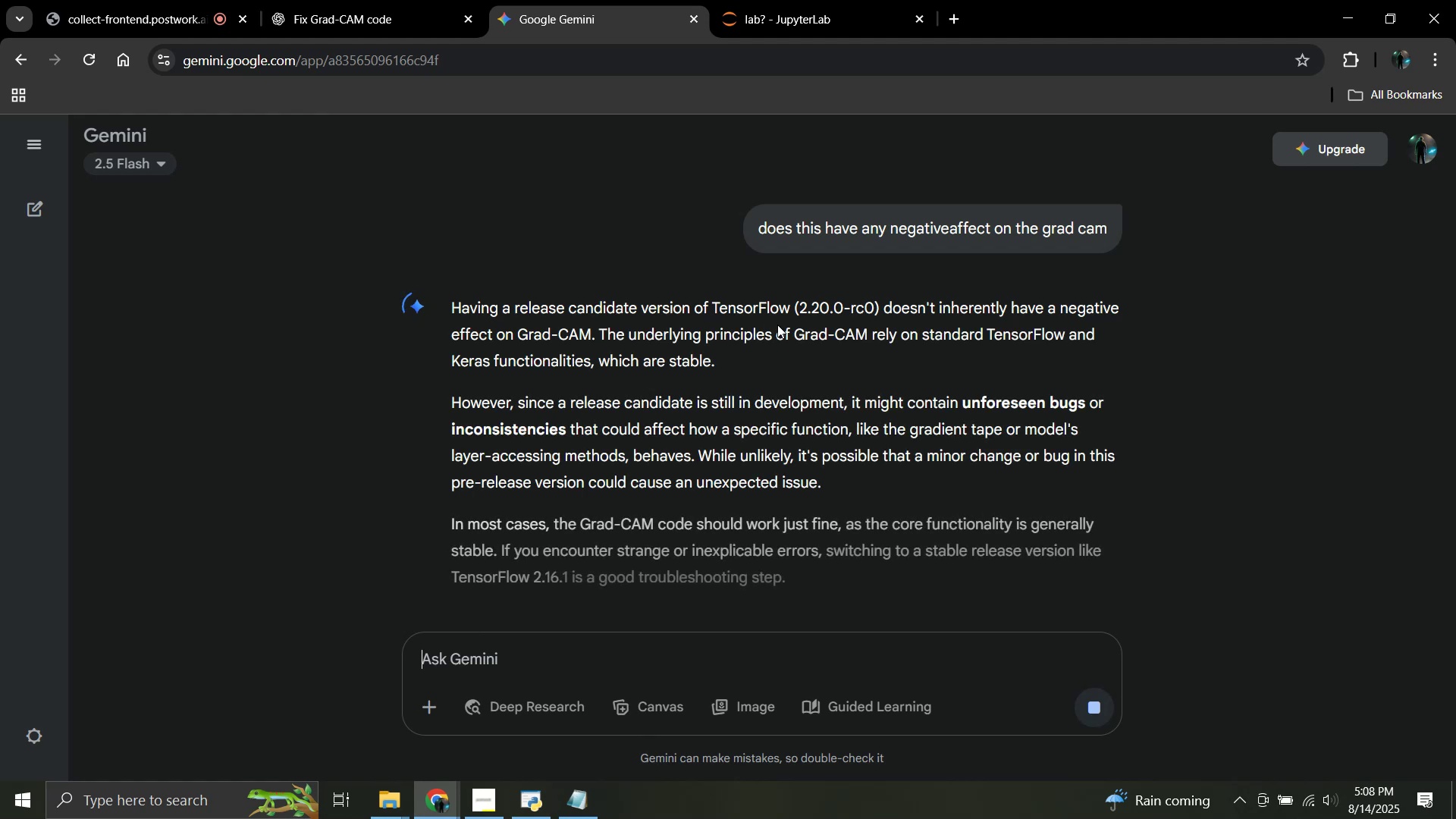 
wait(5.16)
 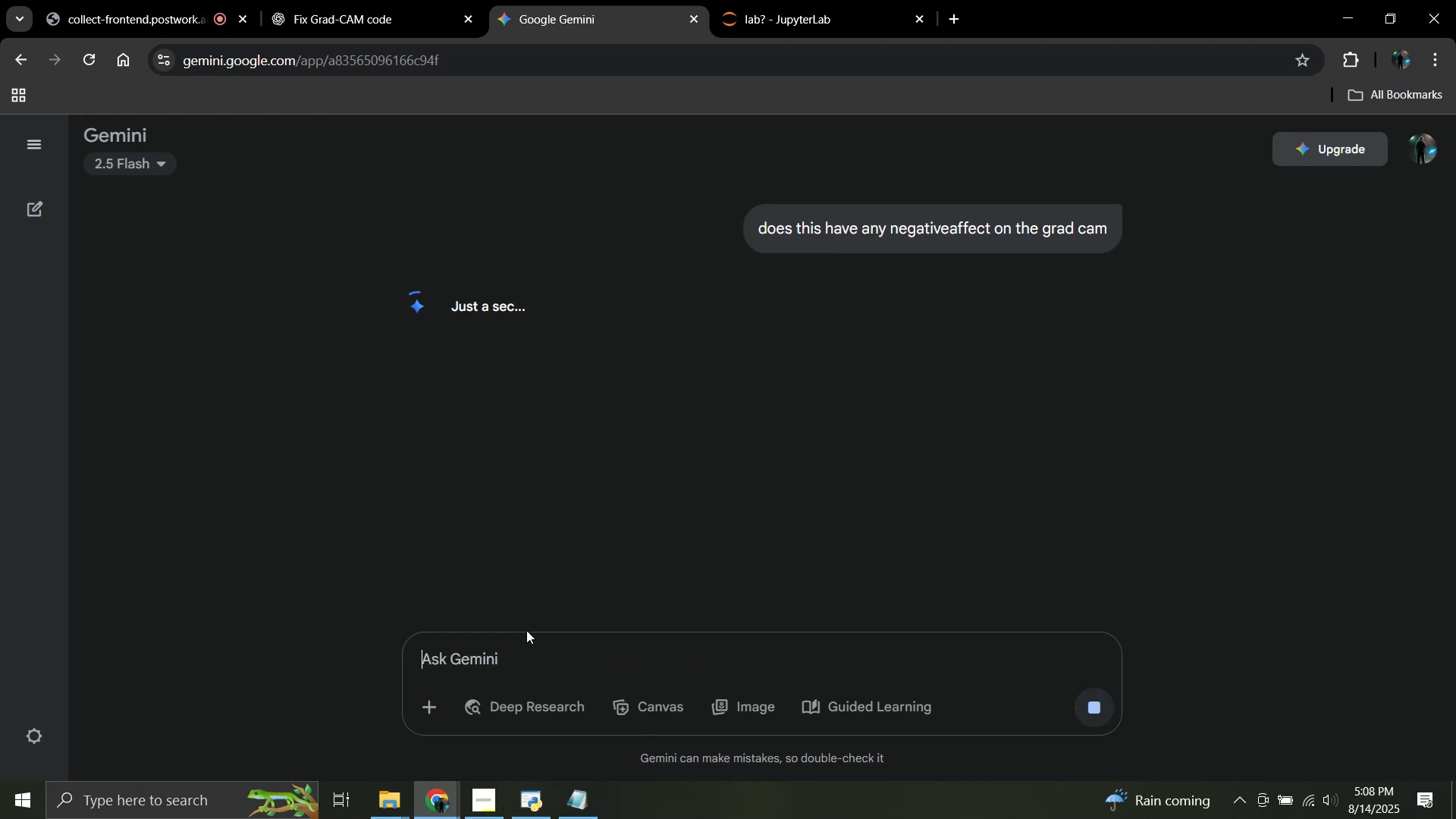 
scroll: coordinate [834, 350], scroll_direction: down, amount: 3.0
 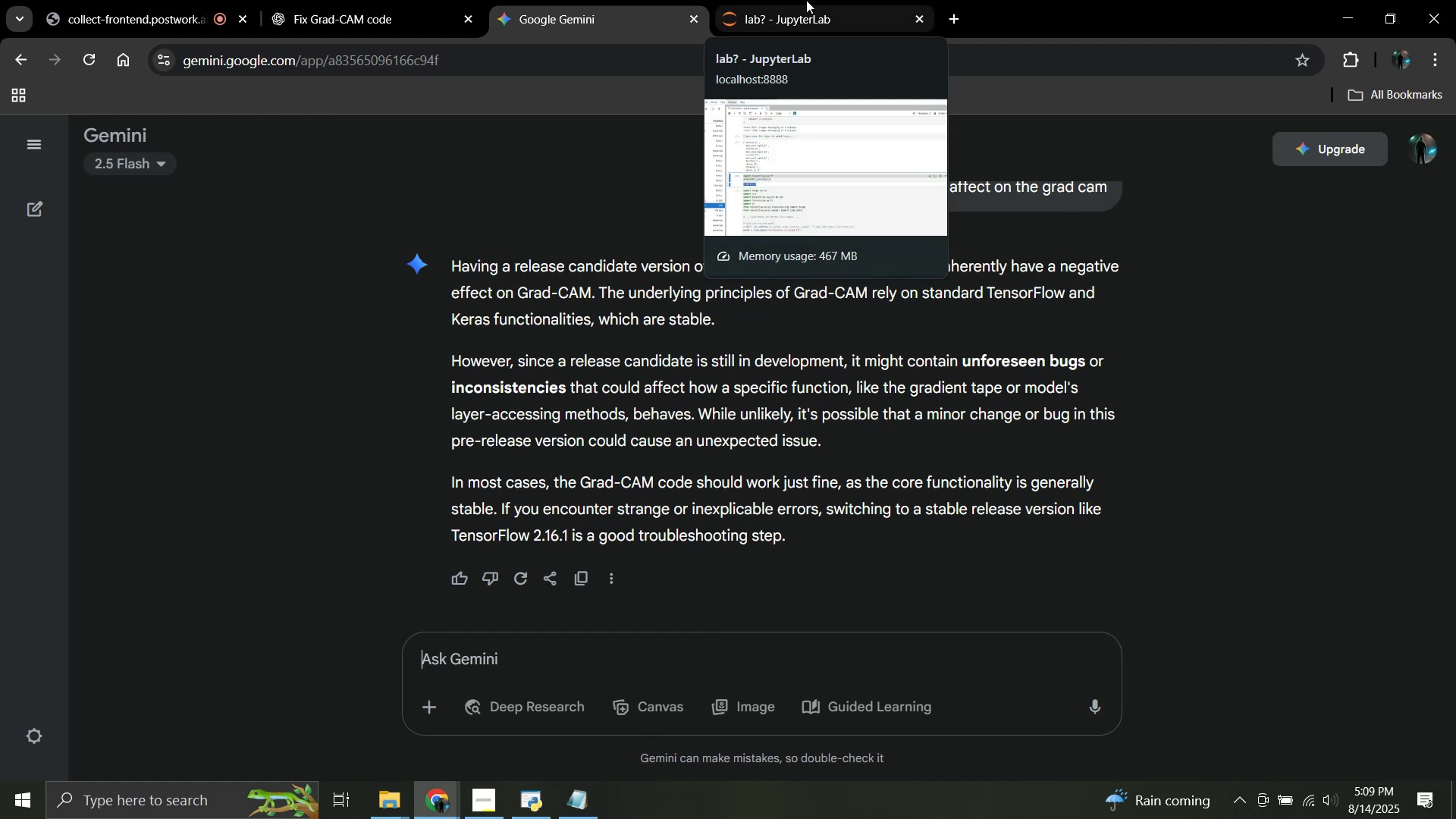 
wait(21.88)
 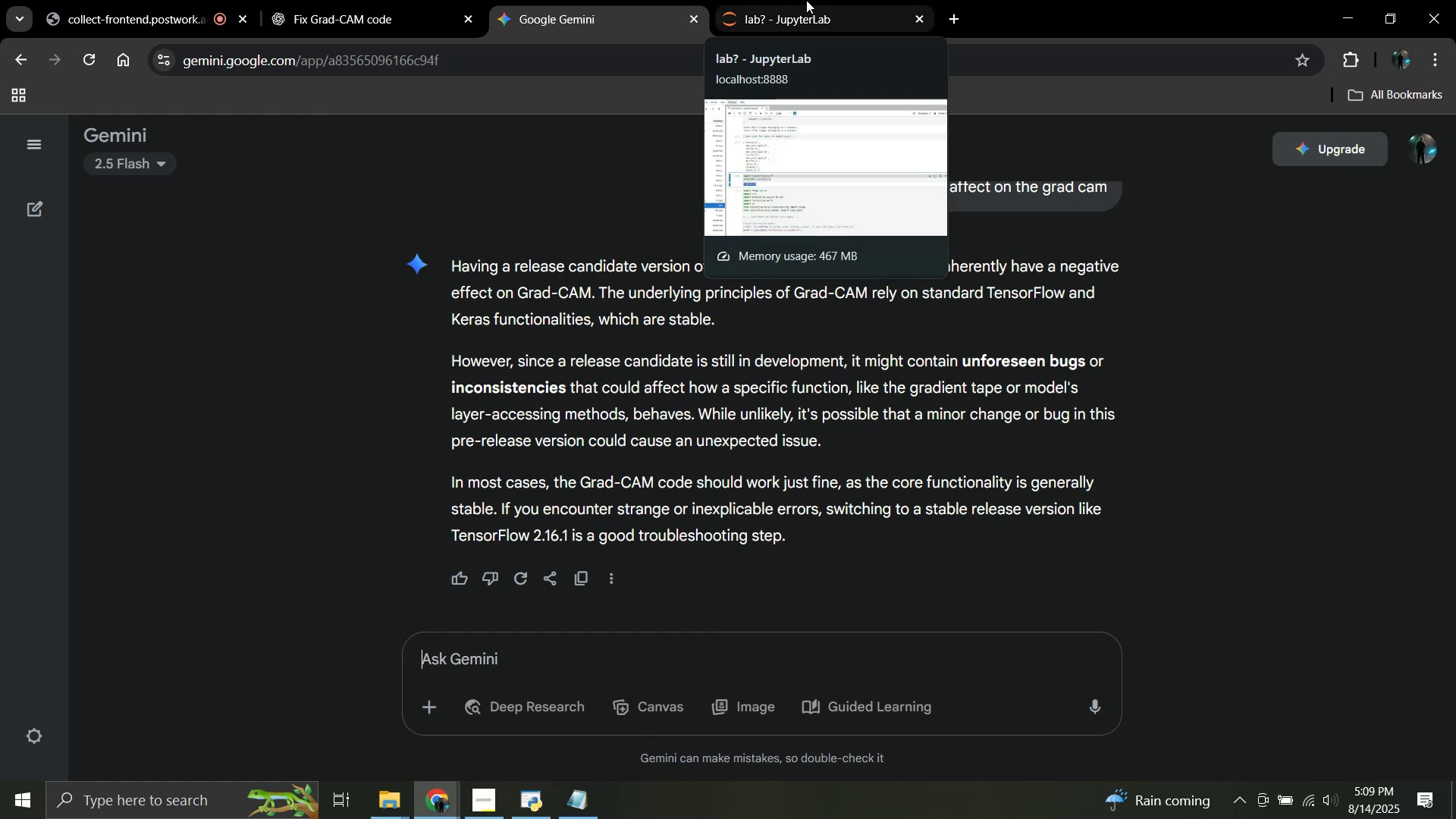 
left_click([806, 0])
 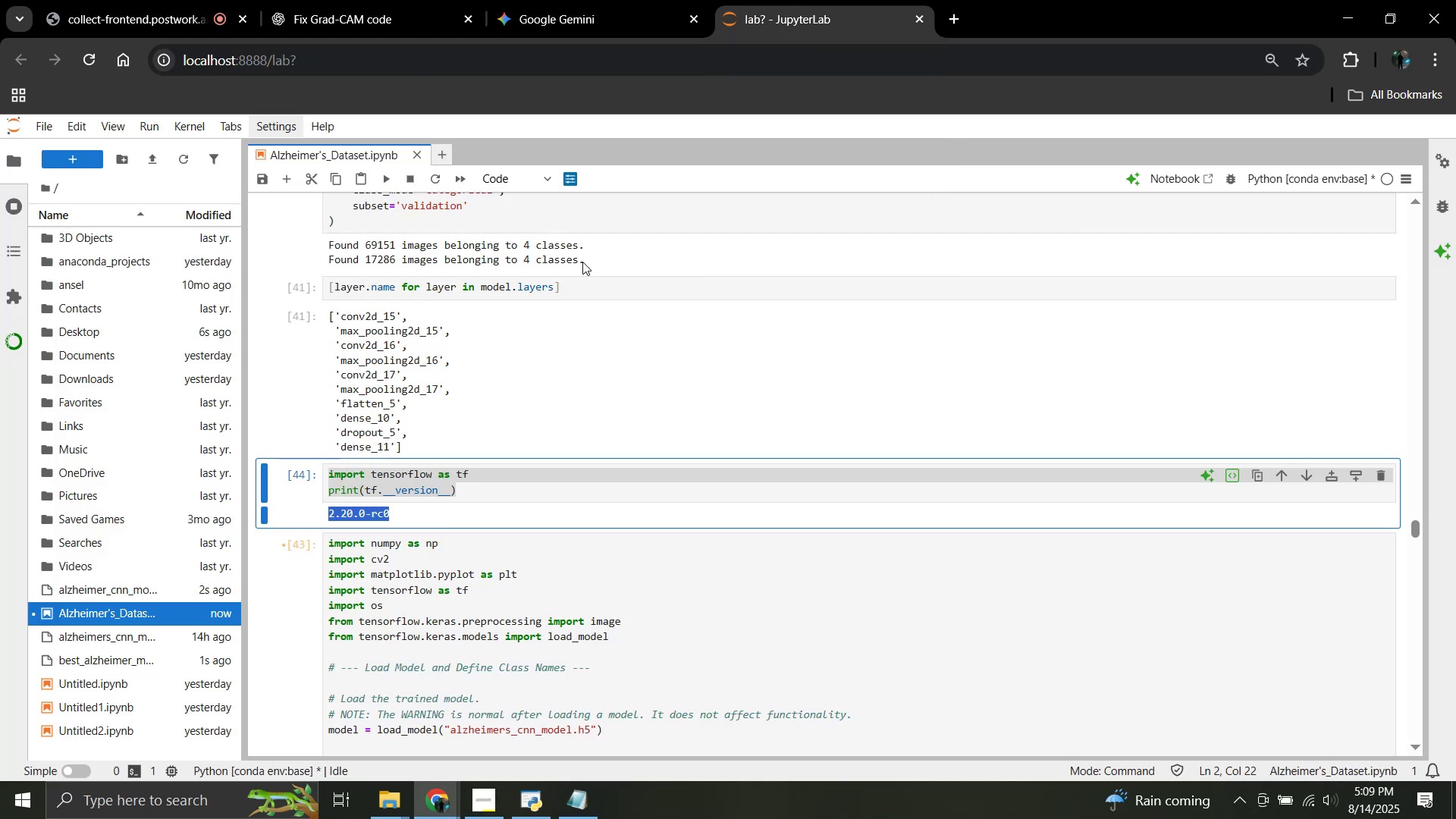 
scroll: coordinate [572, 281], scroll_direction: down, amount: 2.0
 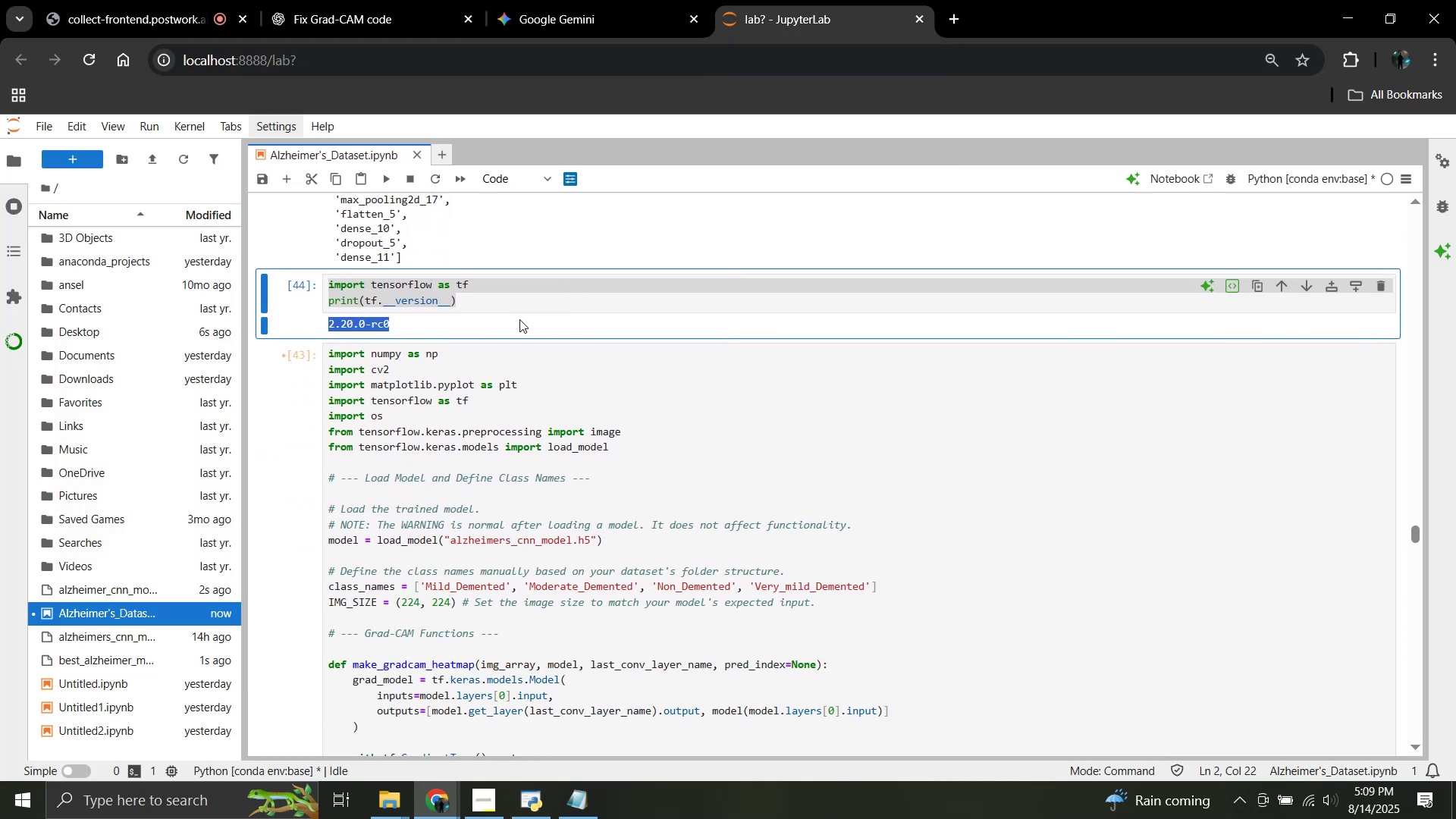 
left_click([519, 319])
 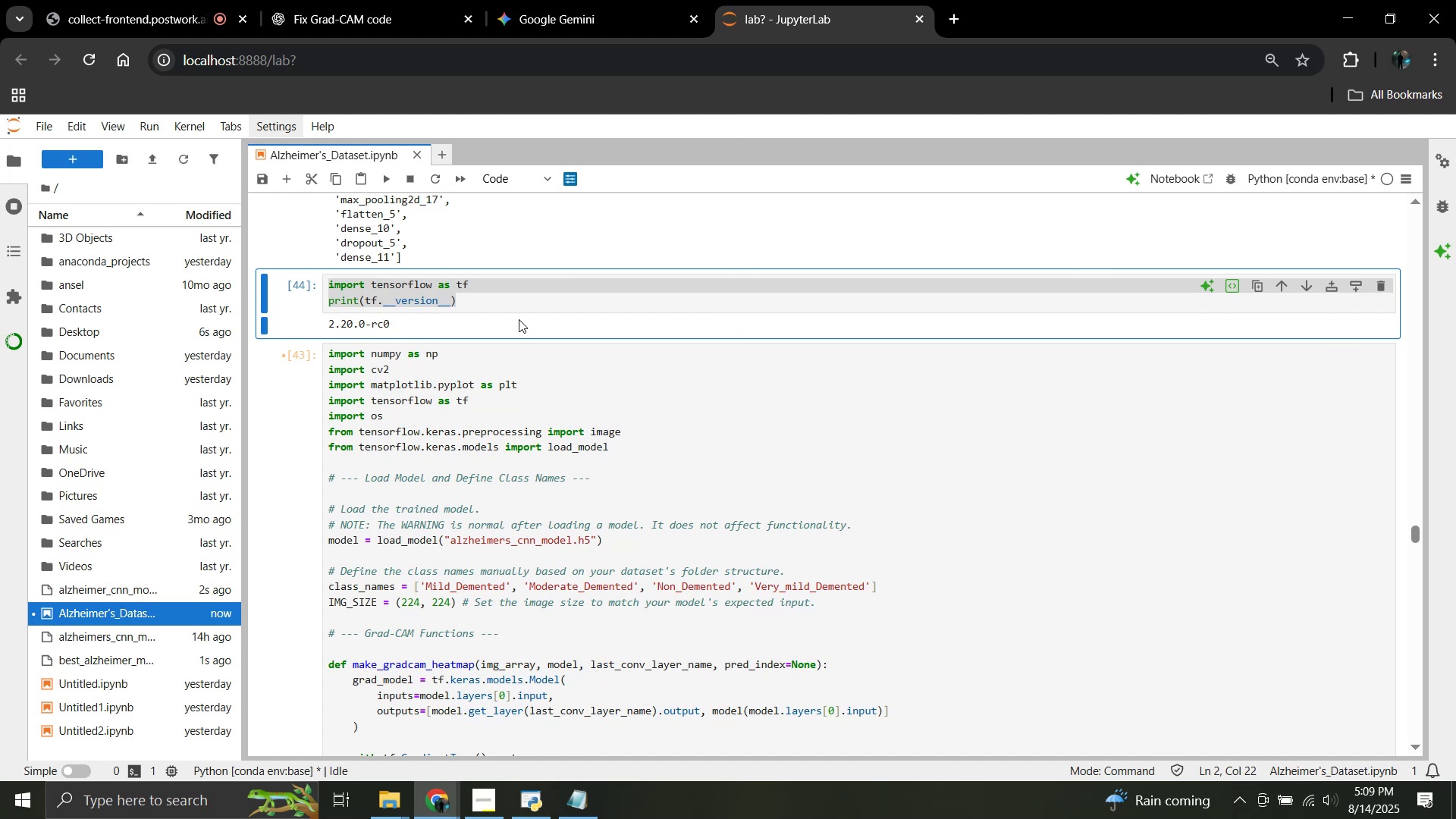 
wait(22.97)
 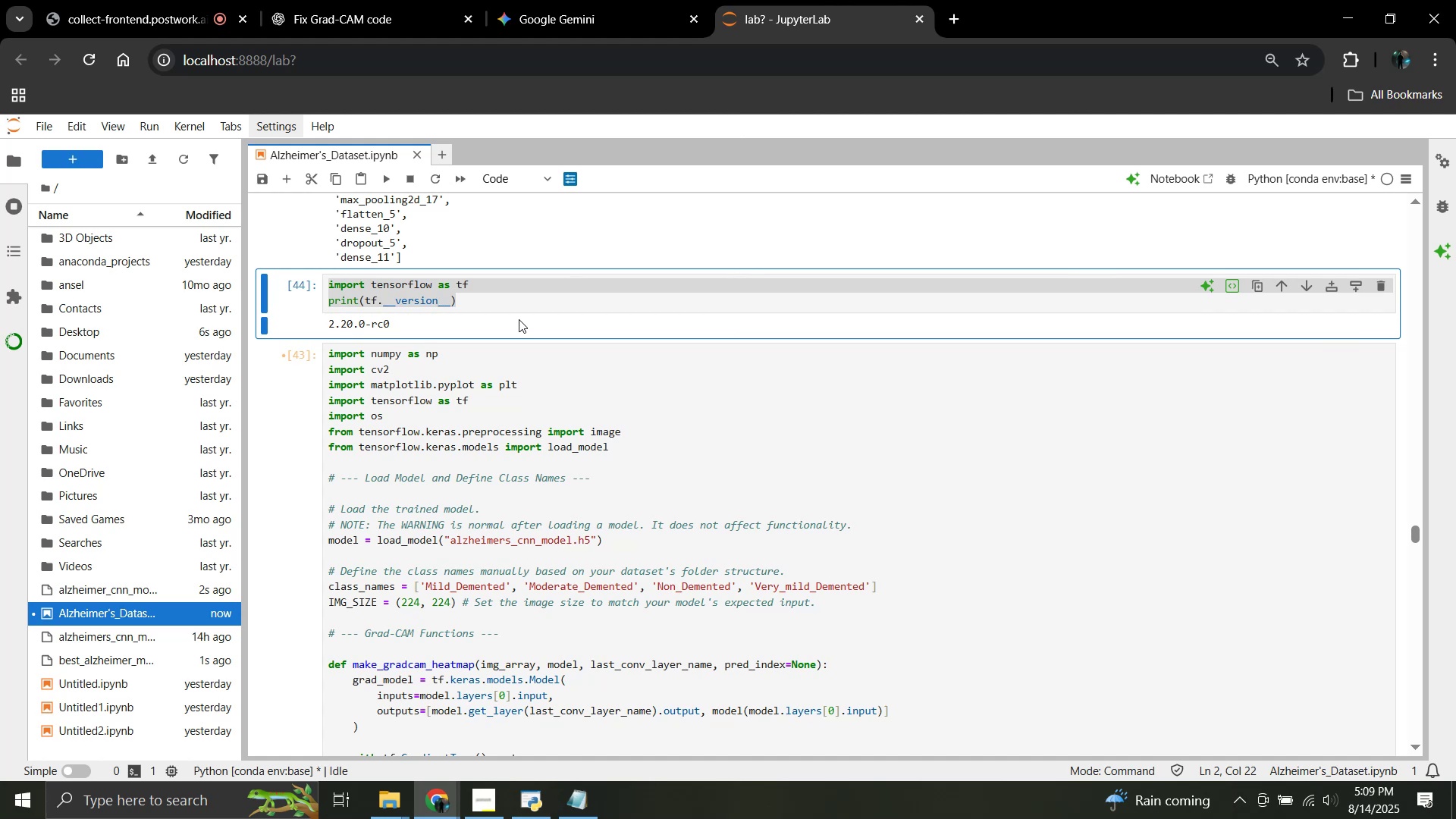 
left_click([643, 370])
 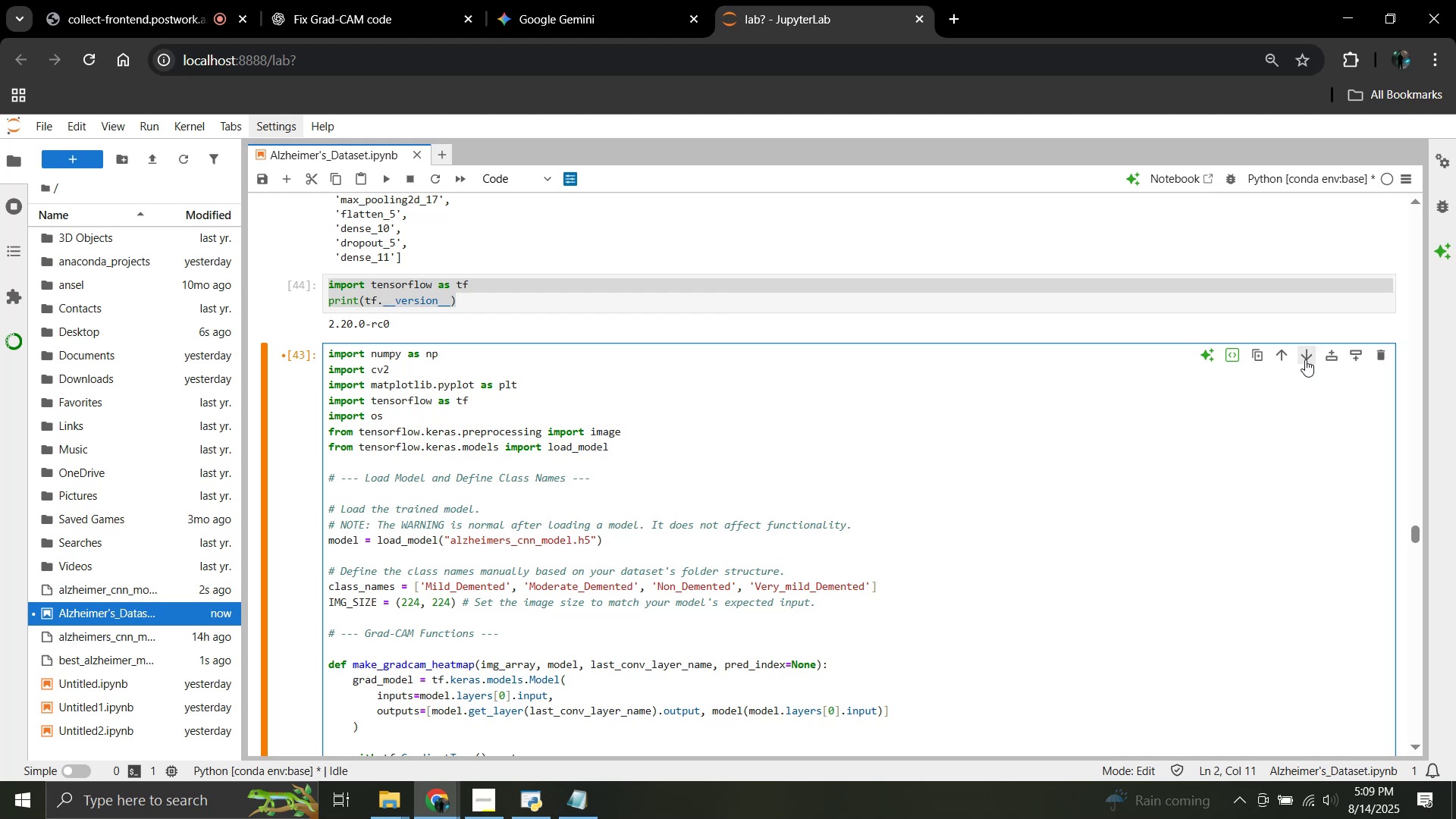 
left_click([1335, 359])
 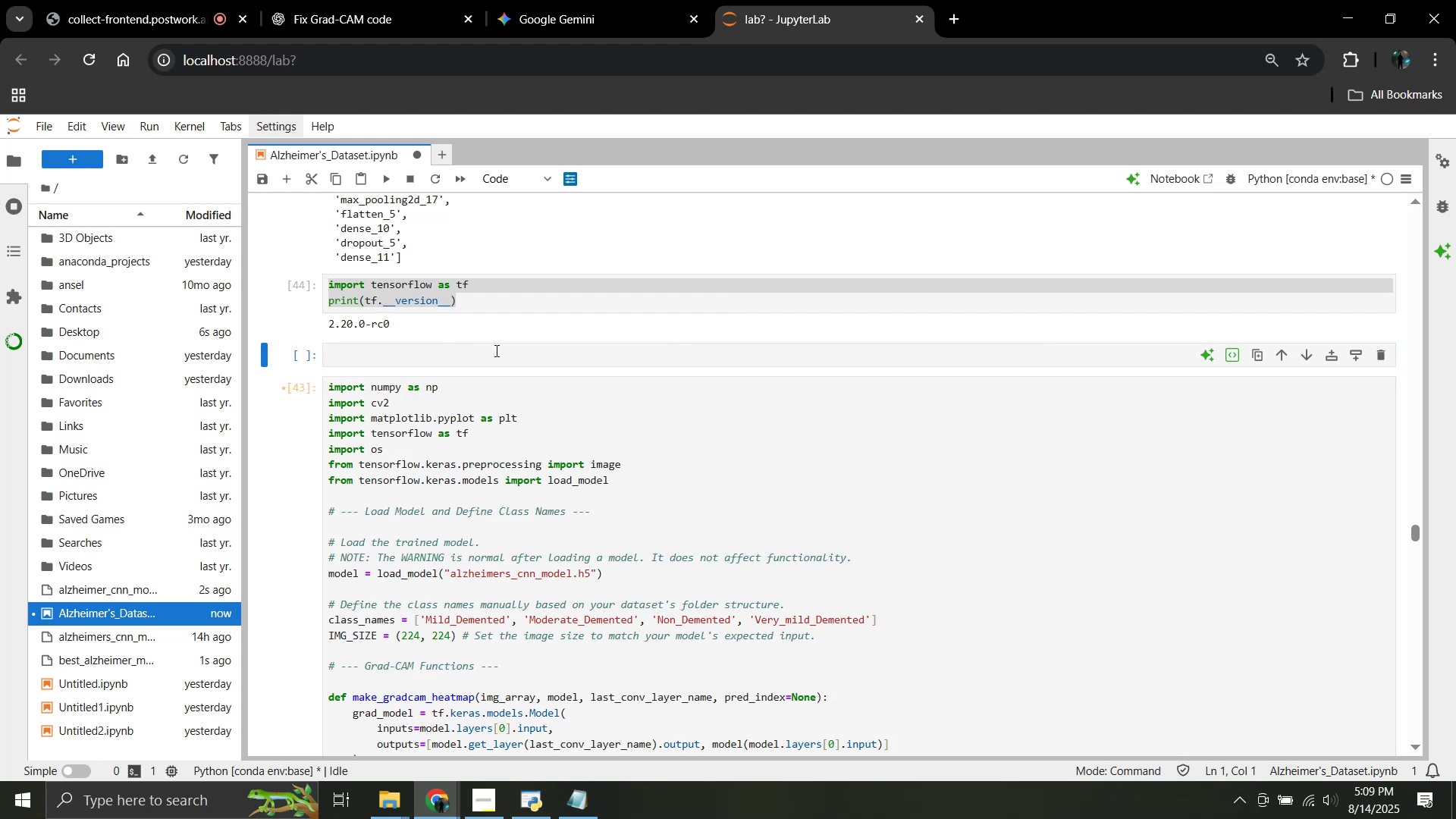 
left_click([430, 358])
 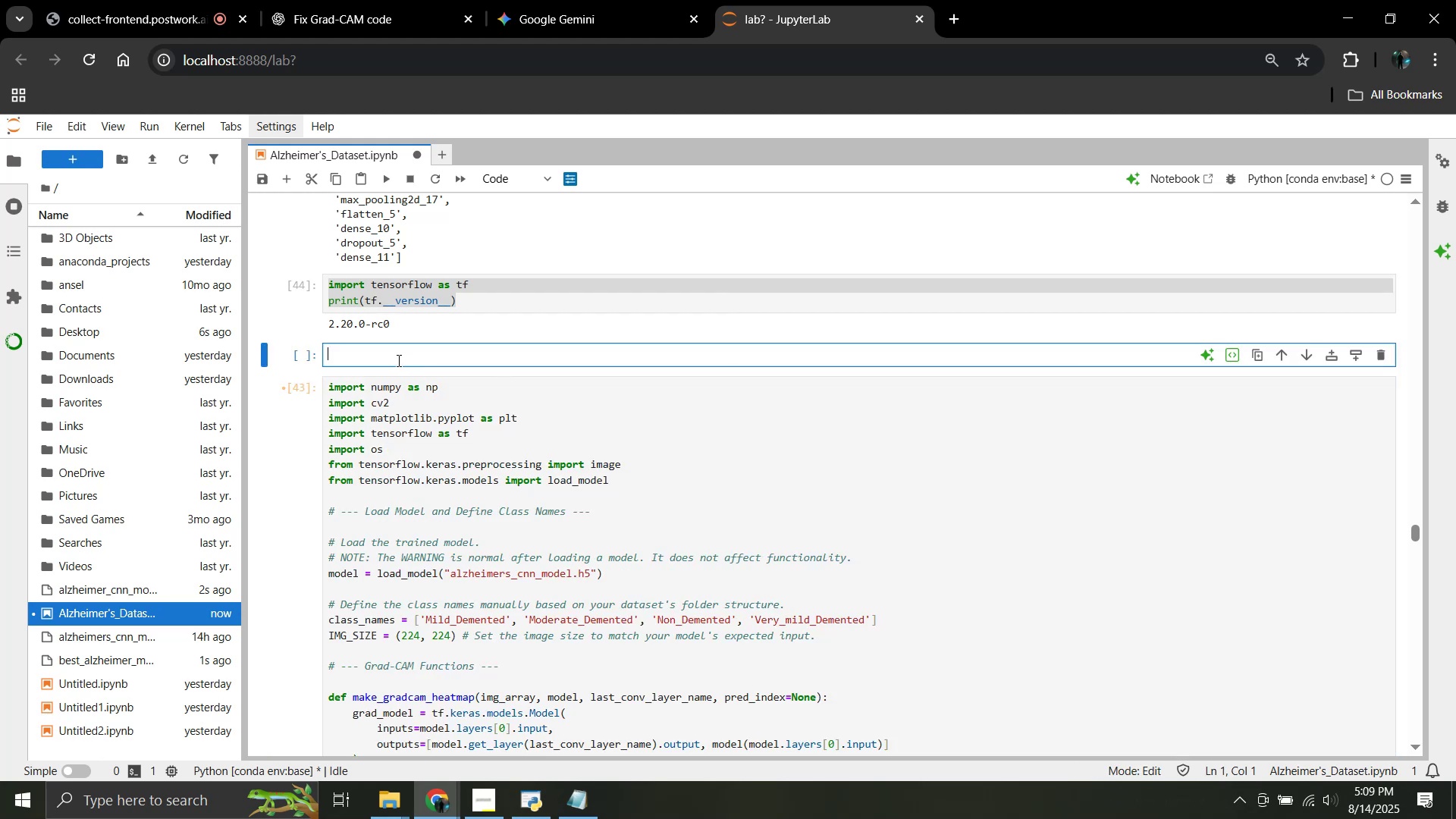 
type(print("Chosen layer:", last_conv_layer_name))
 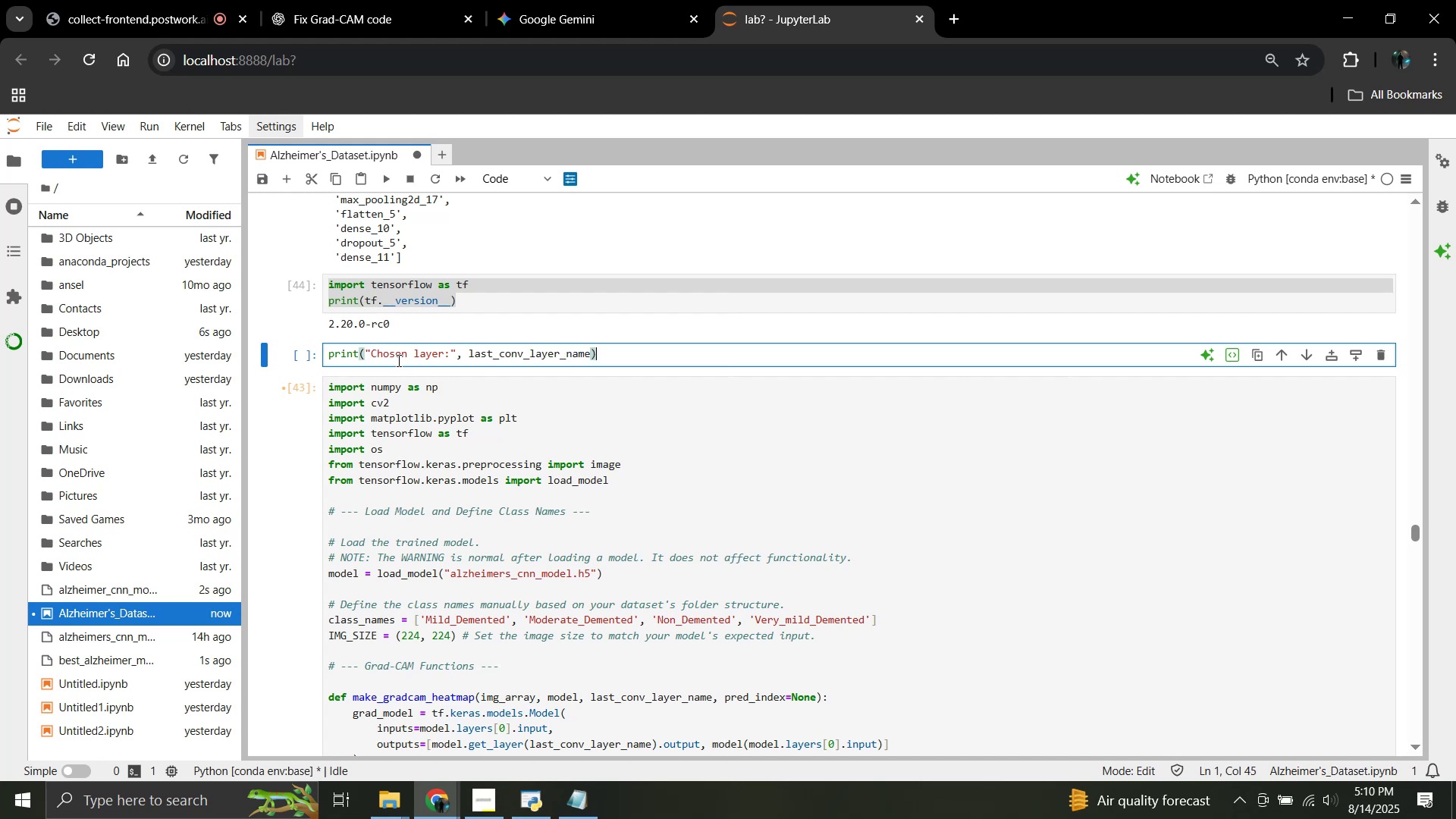 
key(Enter)
 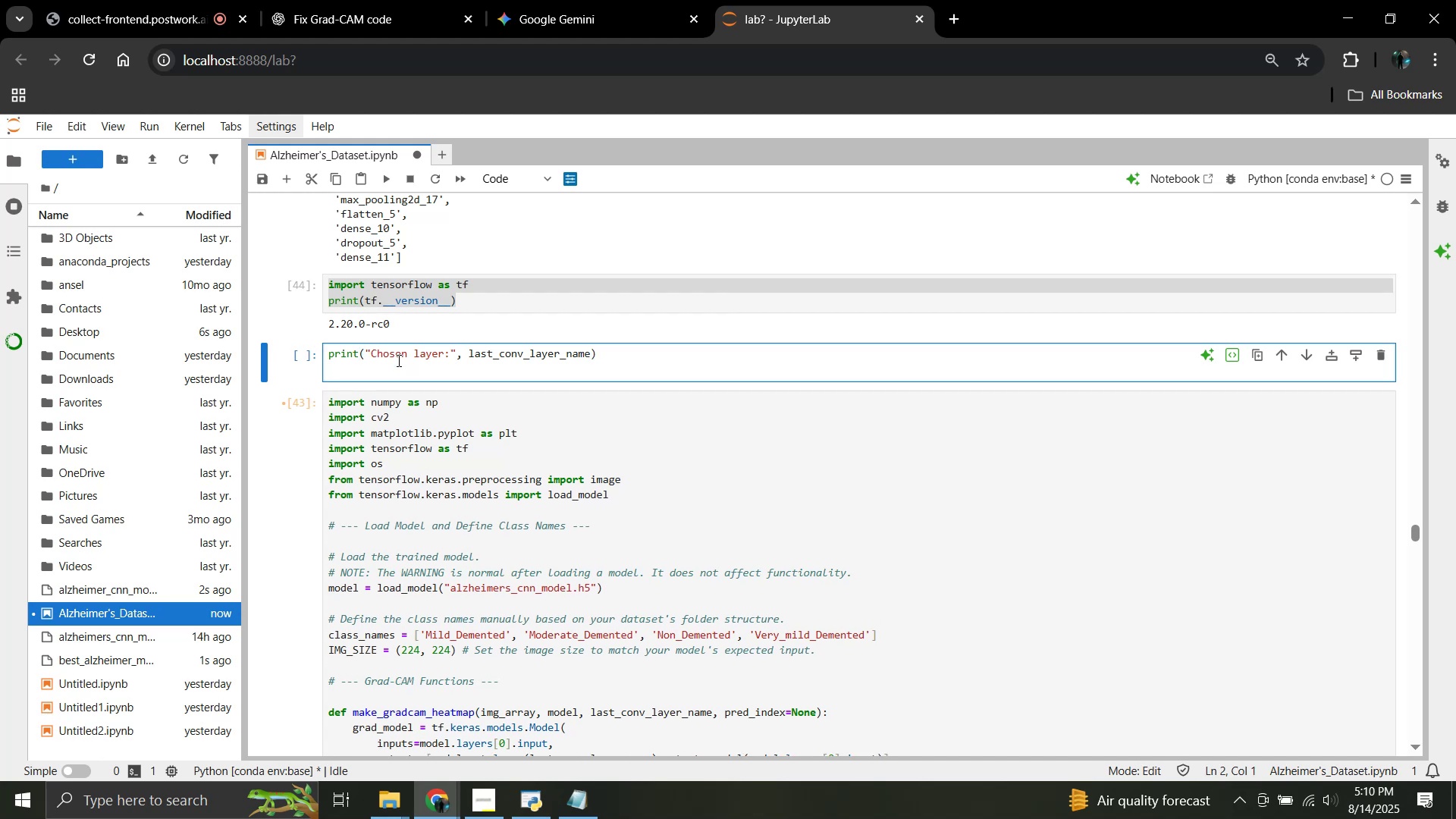 
type(print("i)
key(Backspace)
type(Image shape:", img.shape))
 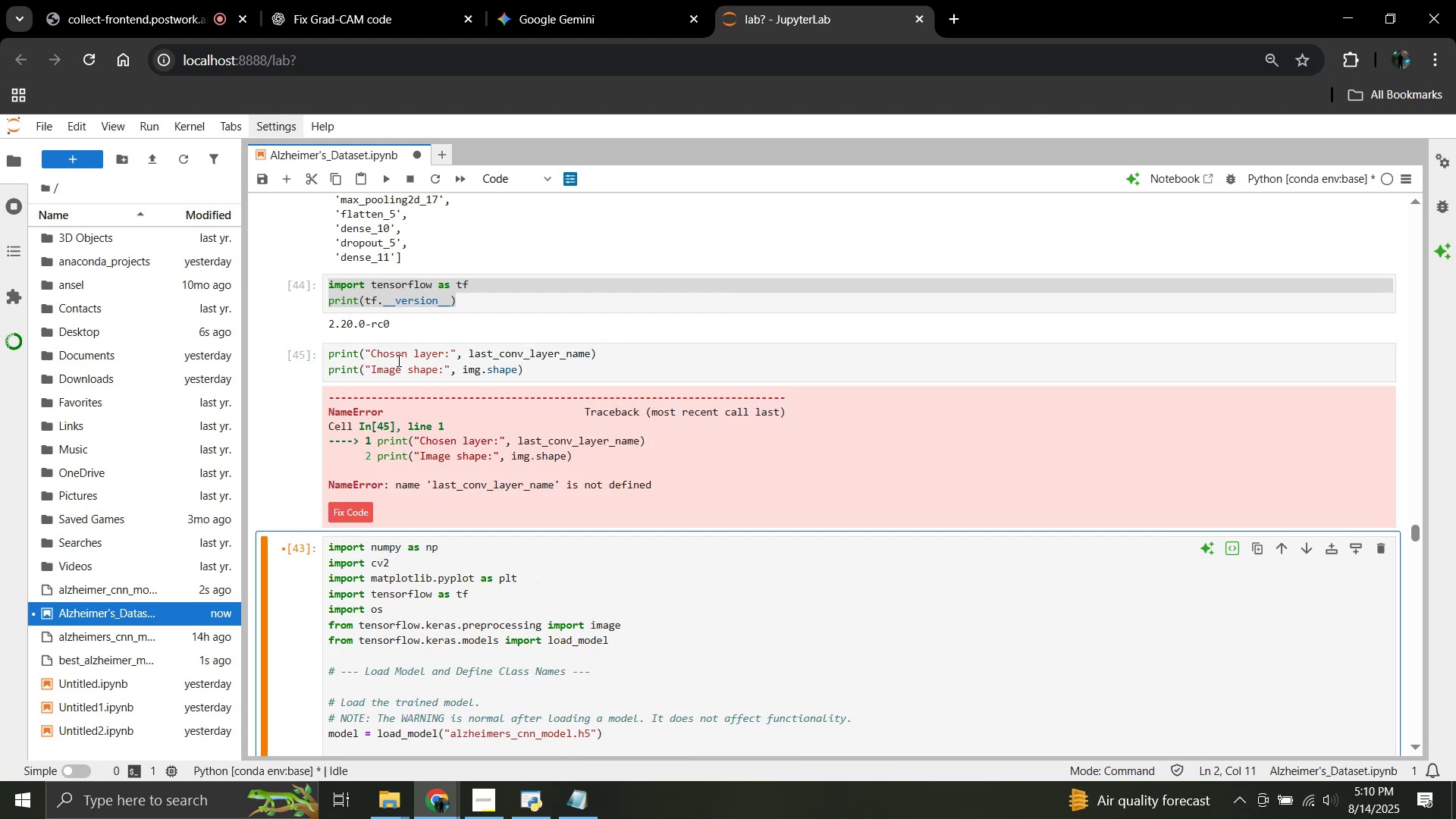 
 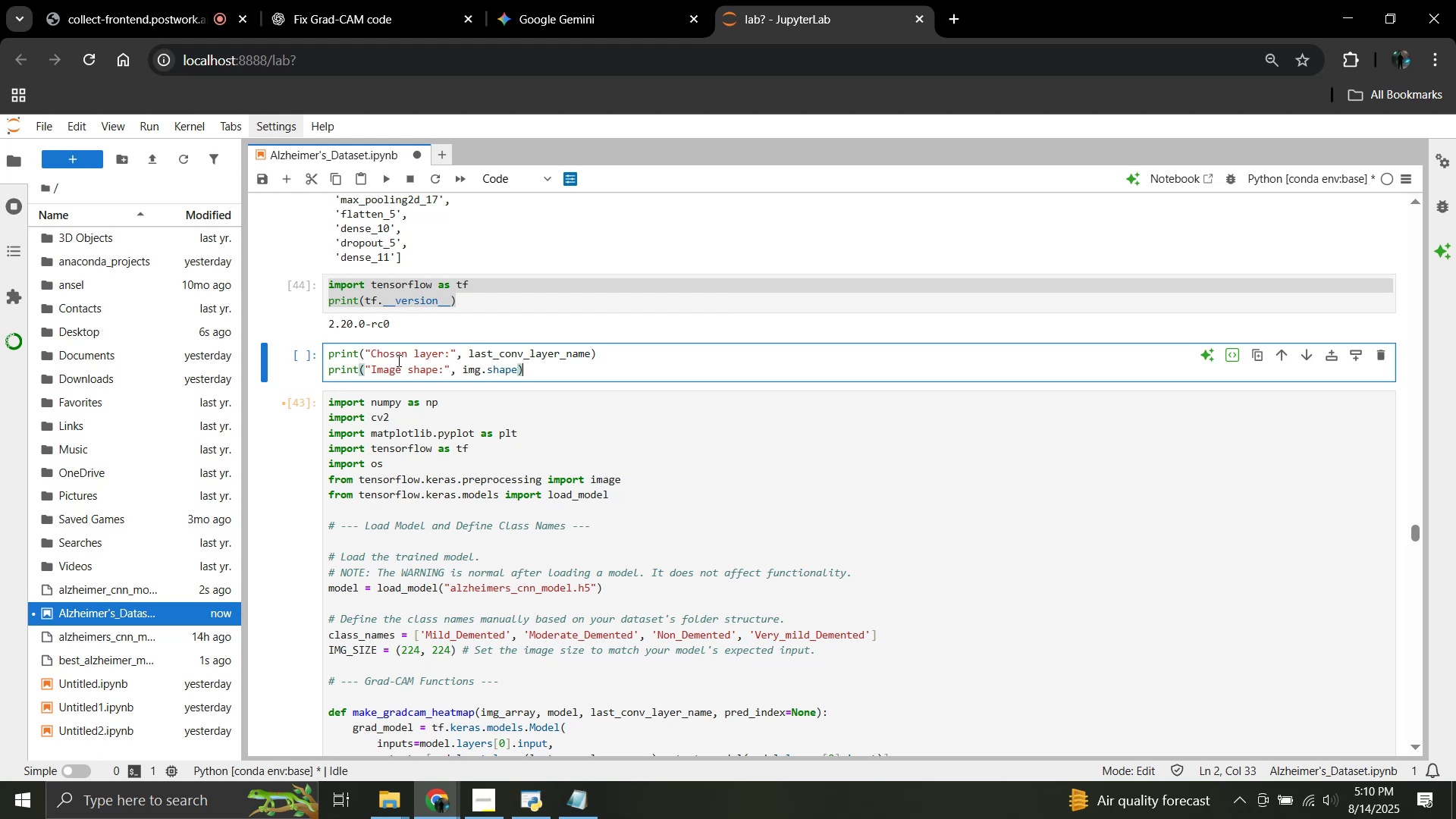 
key(Shift+Enter)
 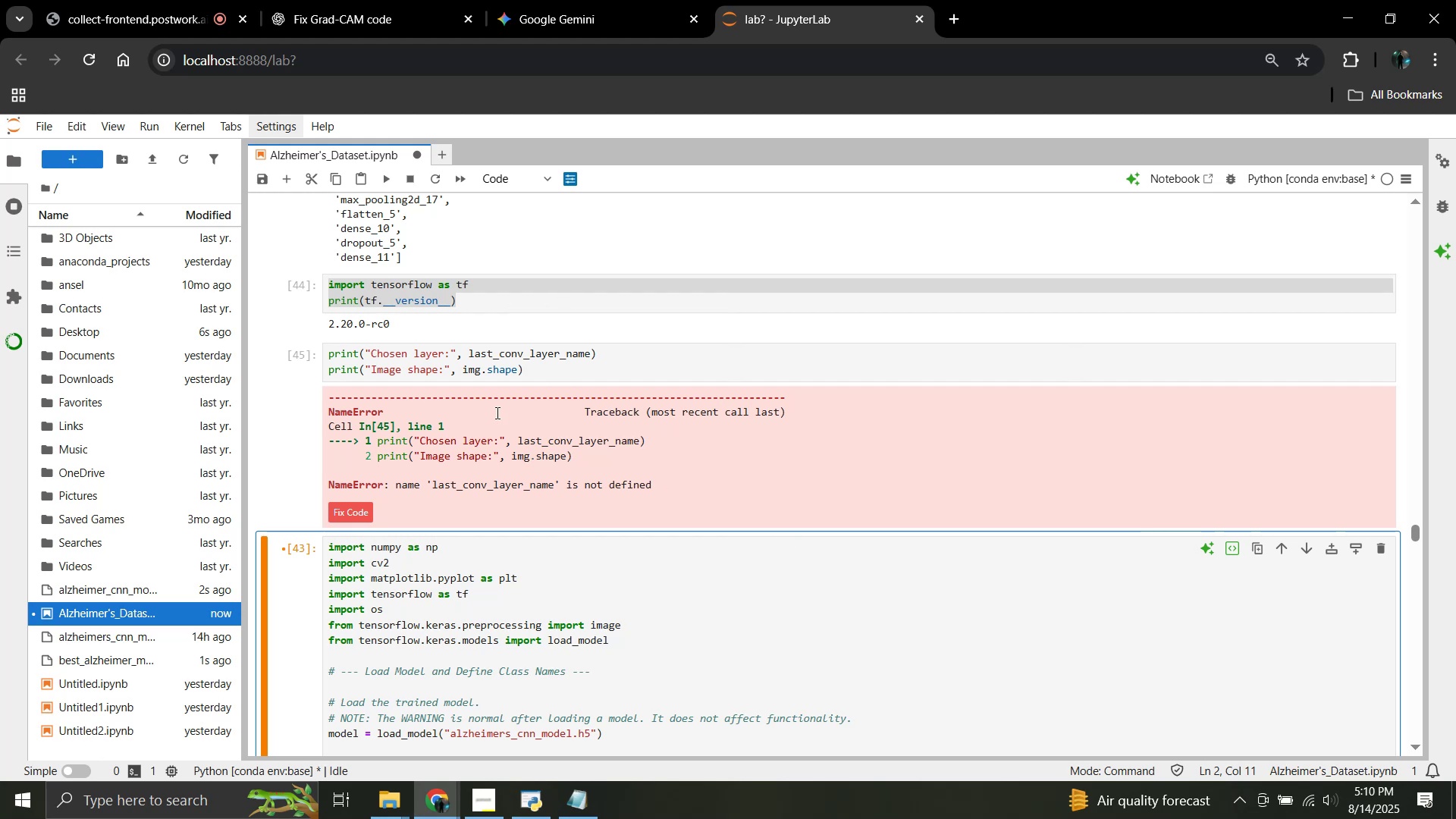 
wait(10.87)
 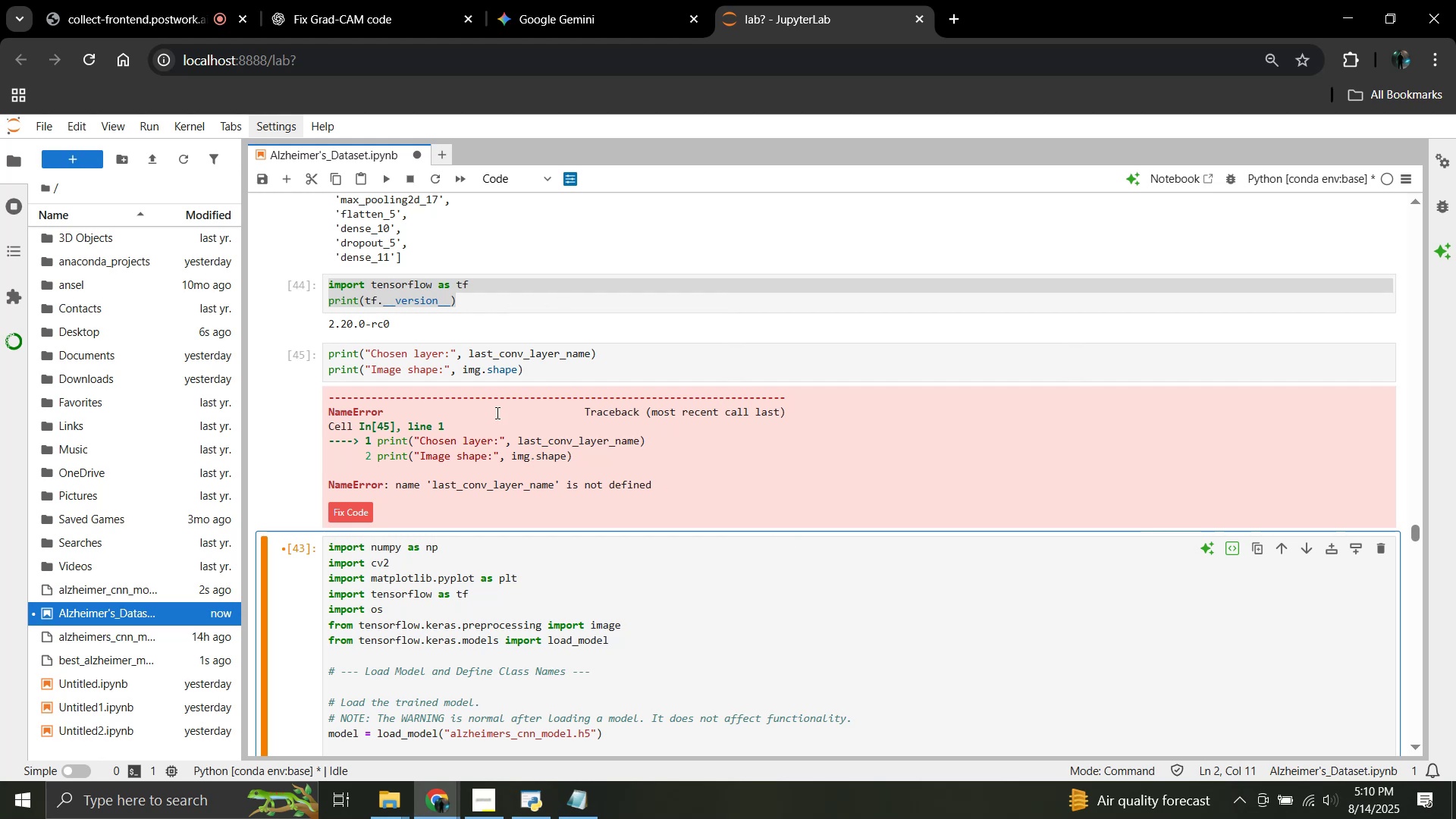 
left_click_drag(start_coordinate=[535, 374], to_coordinate=[318, 351])
 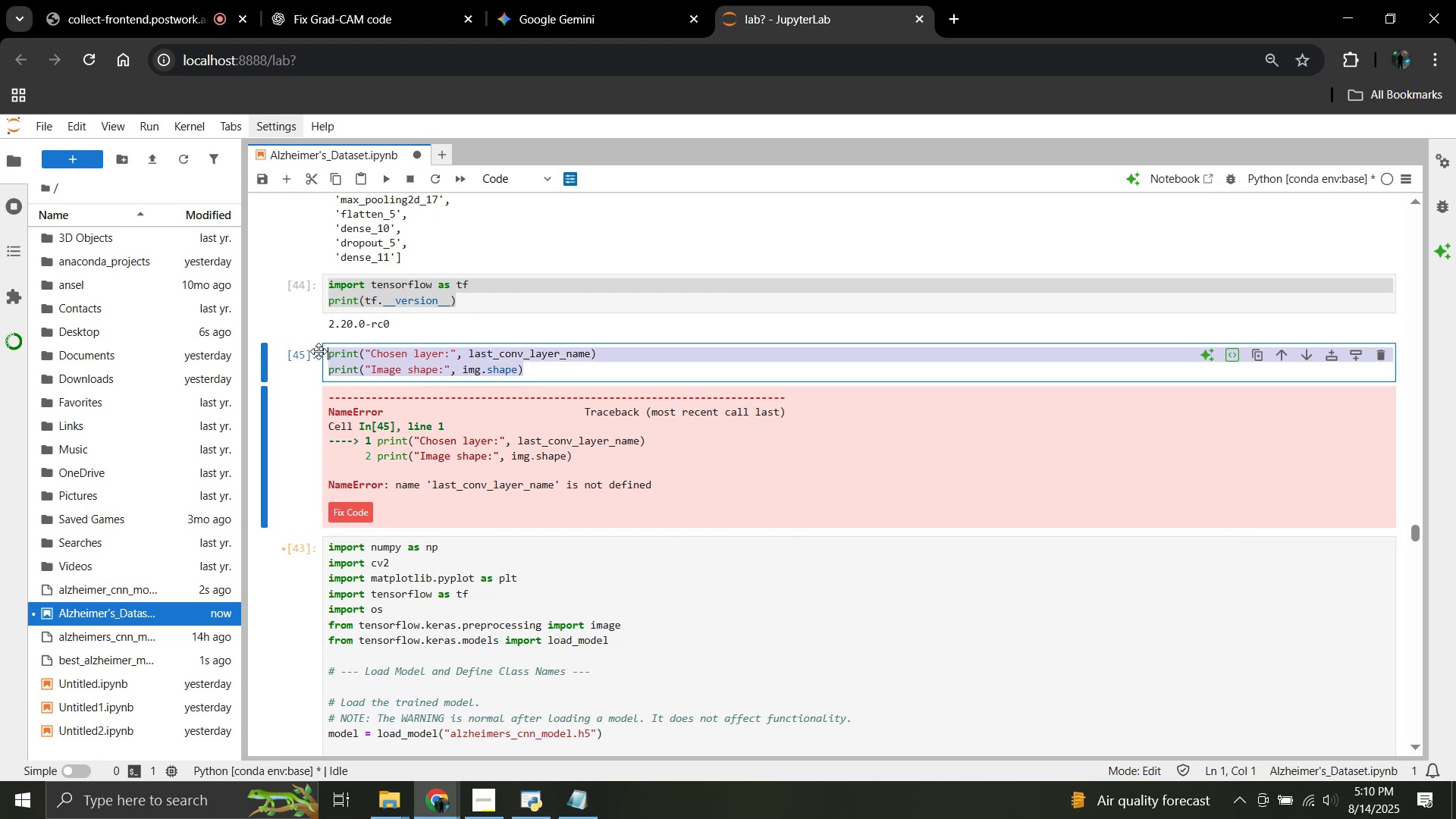 
left_click([318, 351])
 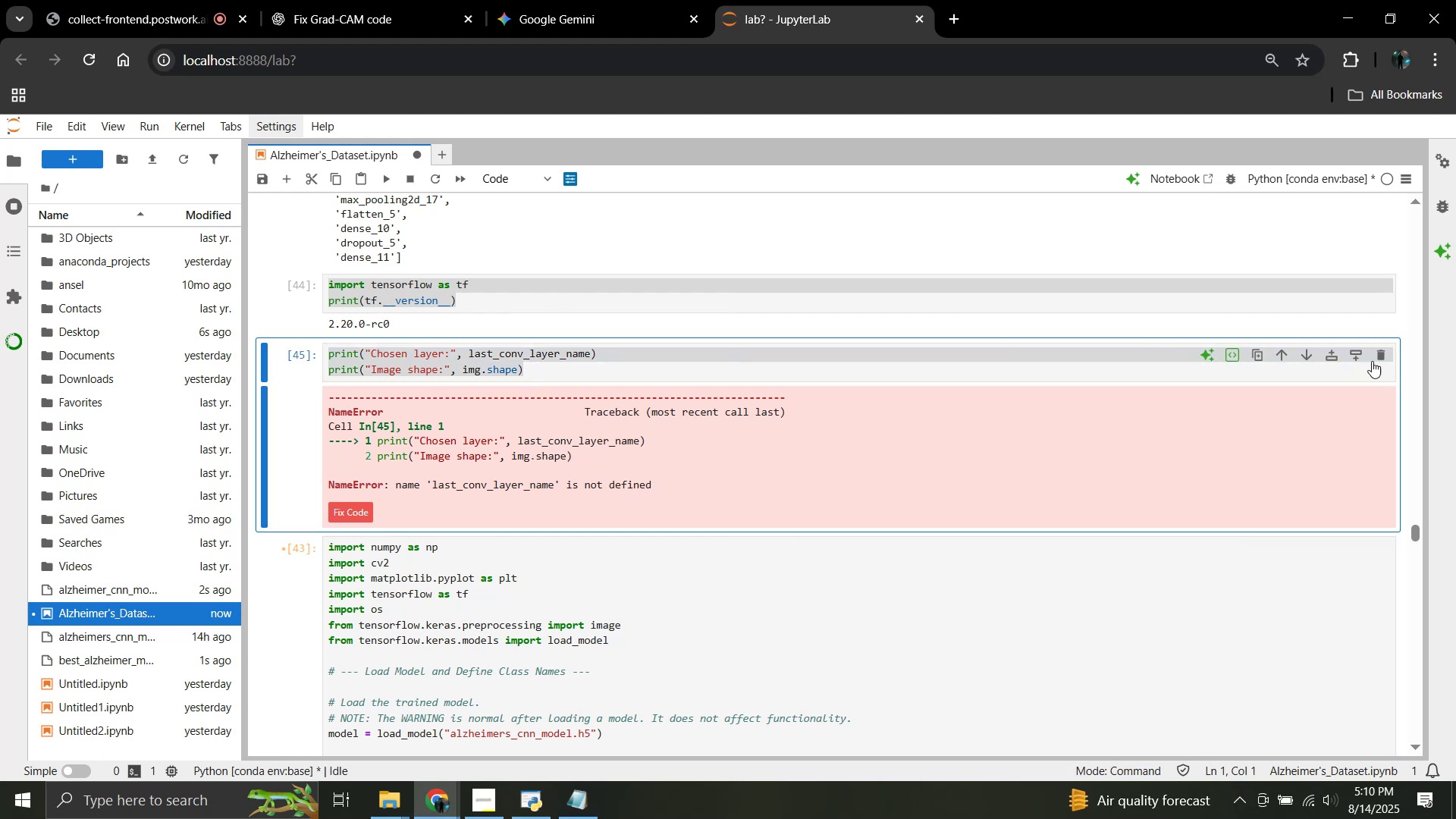 
left_click([1378, 355])
 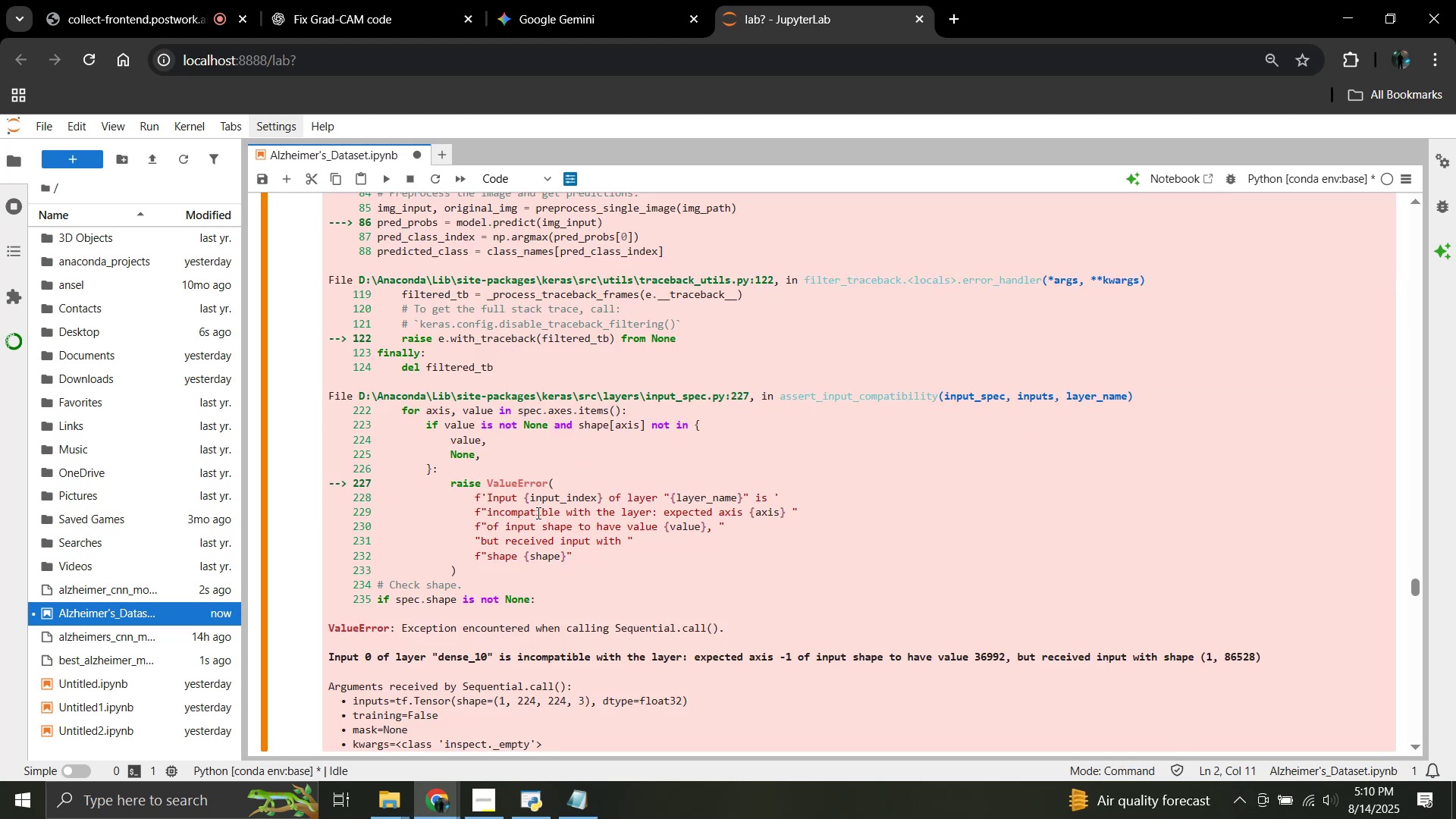 
scroll: coordinate [626, 499], scroll_direction: up, amount: 19.0
 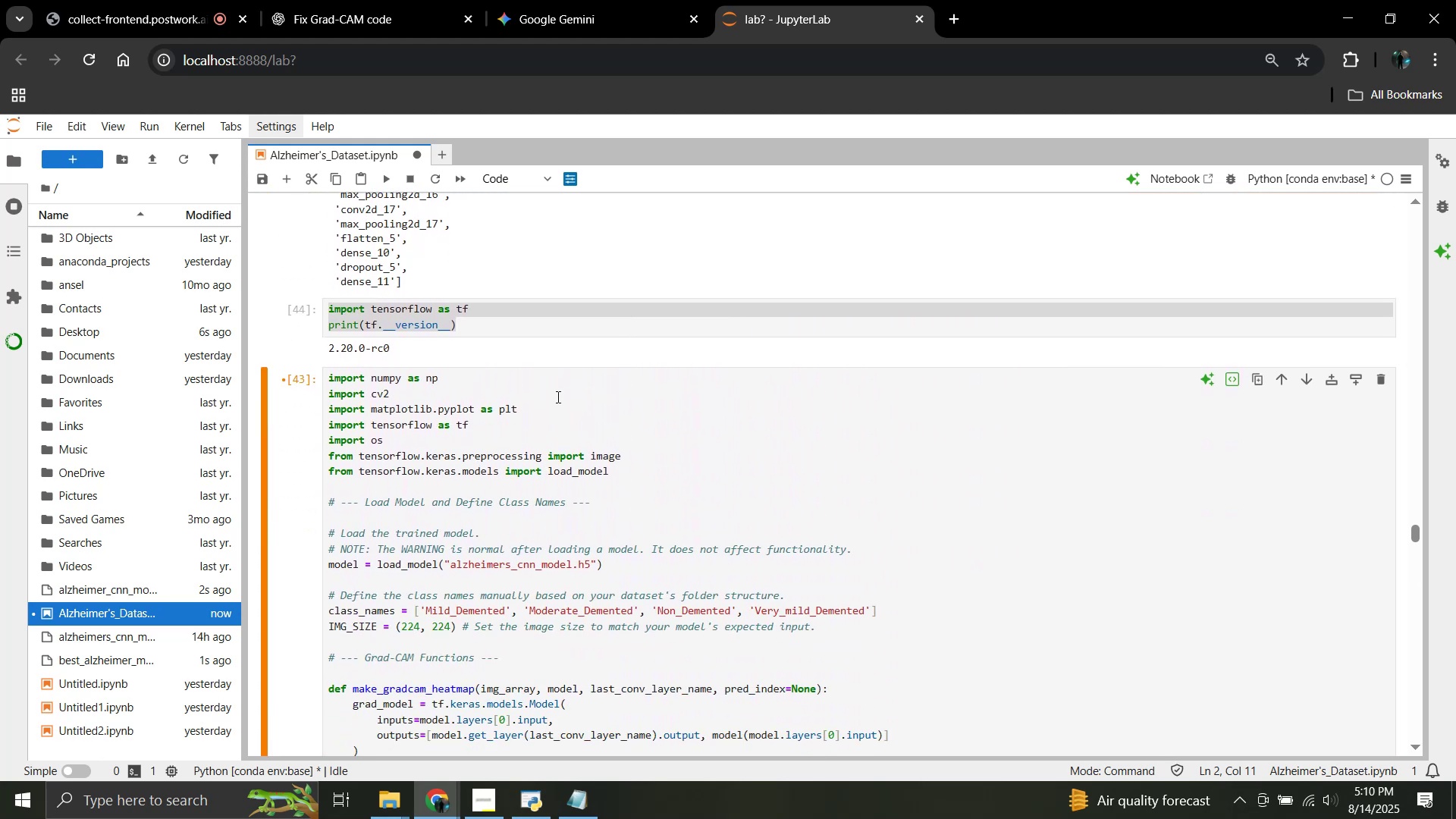 
left_click([552, 368])
 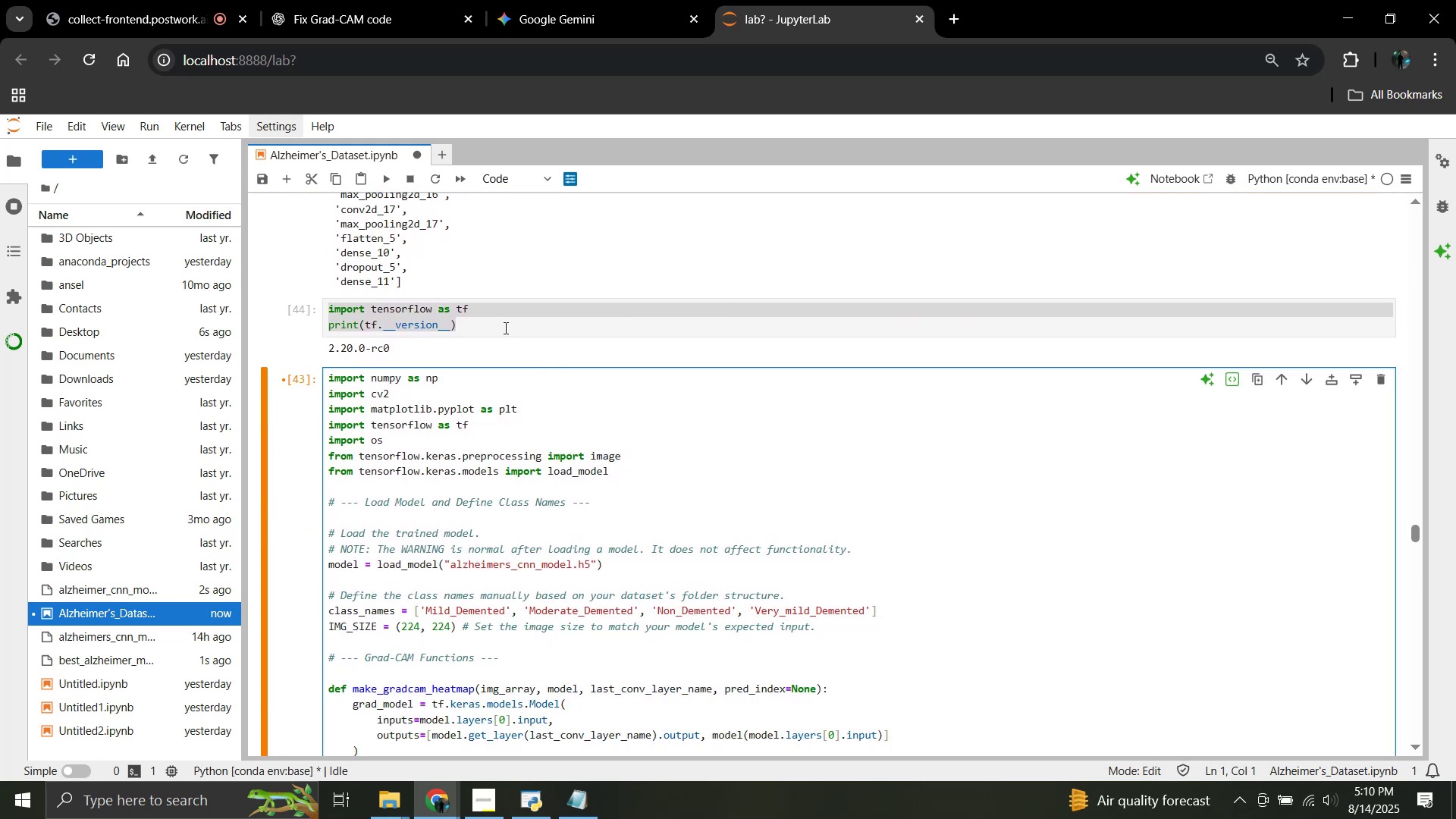 
double_click([557, 470])
 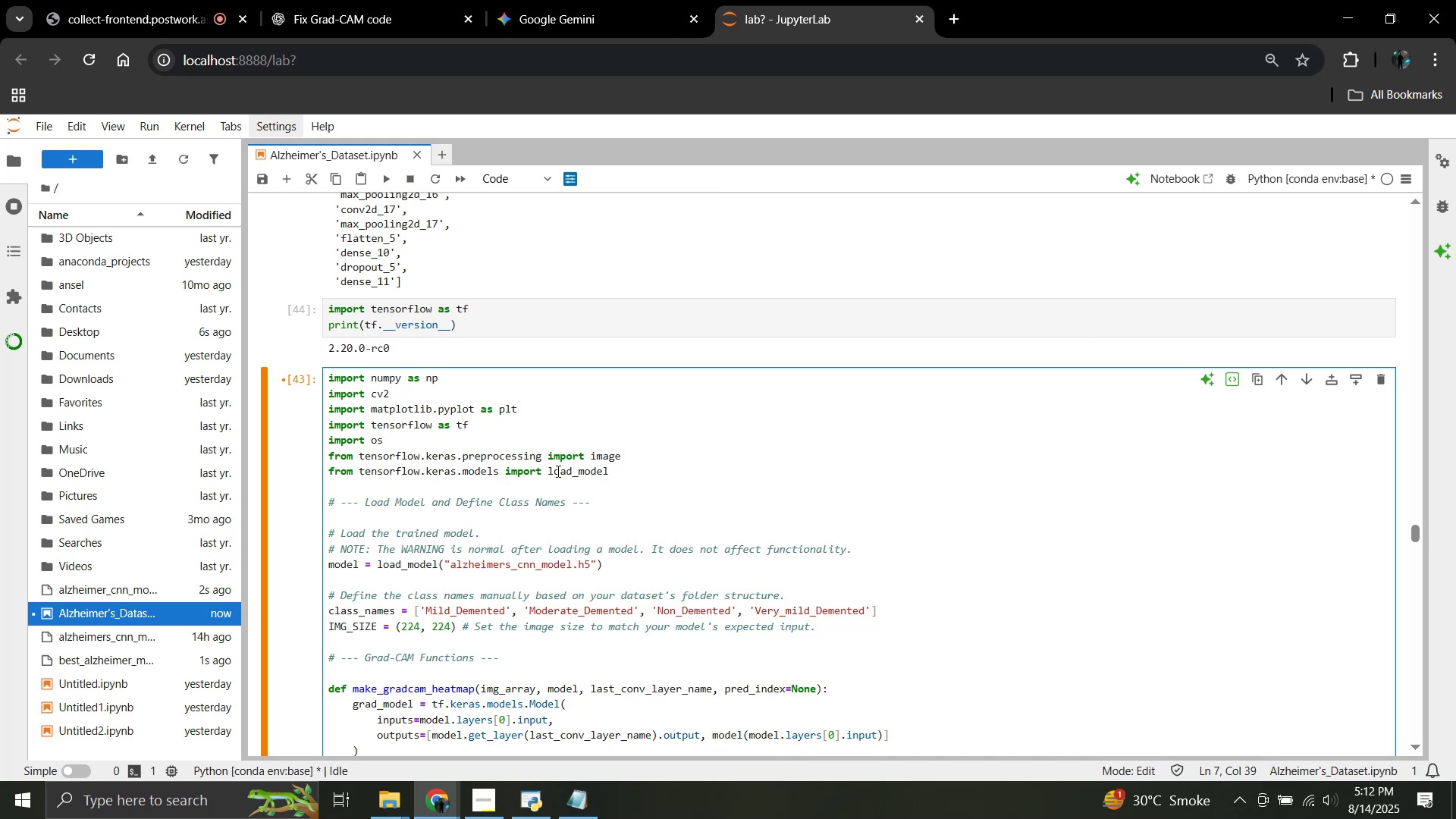 
wait(85.38)
 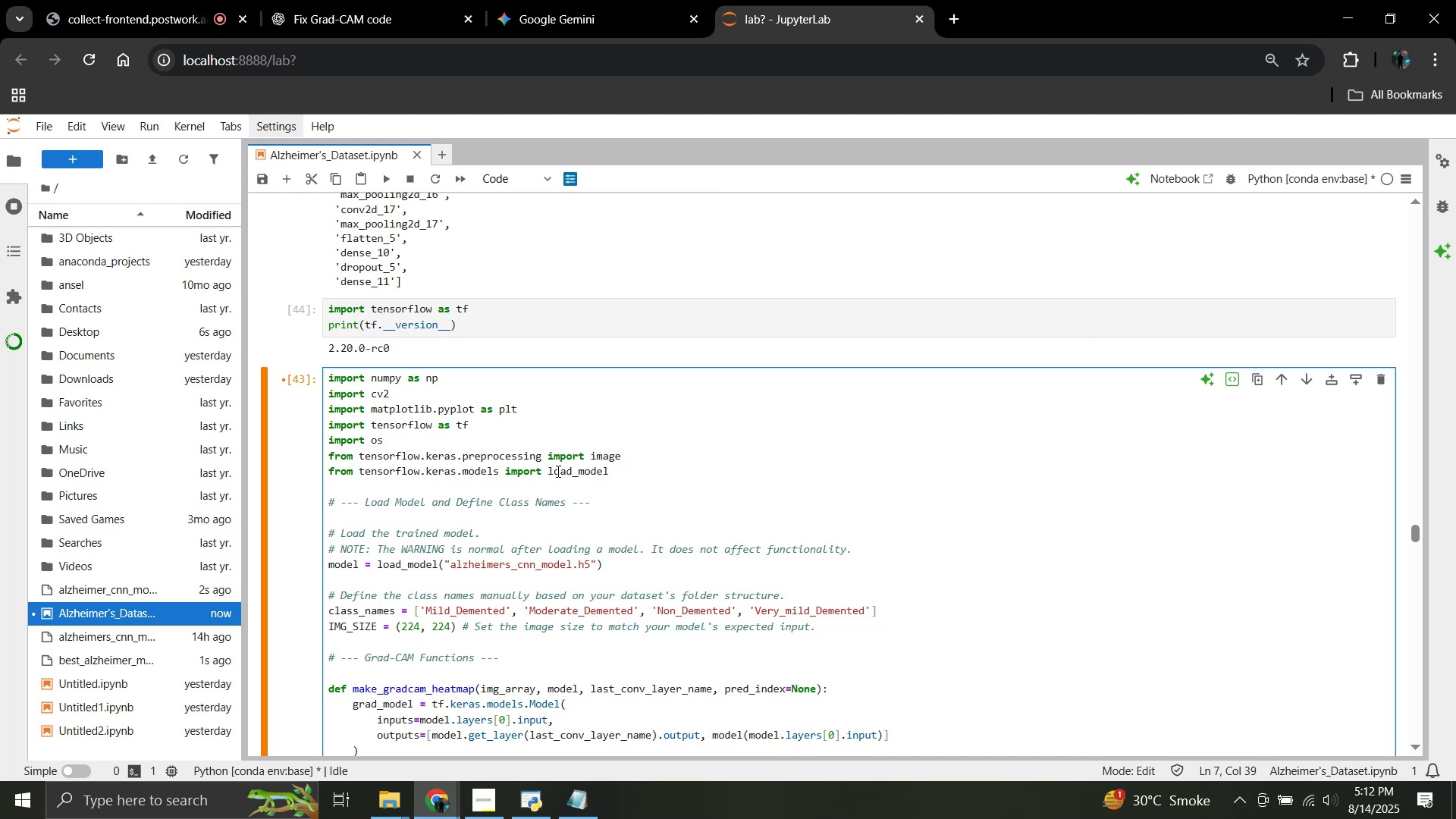 
scroll: coordinate [658, 482], scroll_direction: down, amount: 15.0
 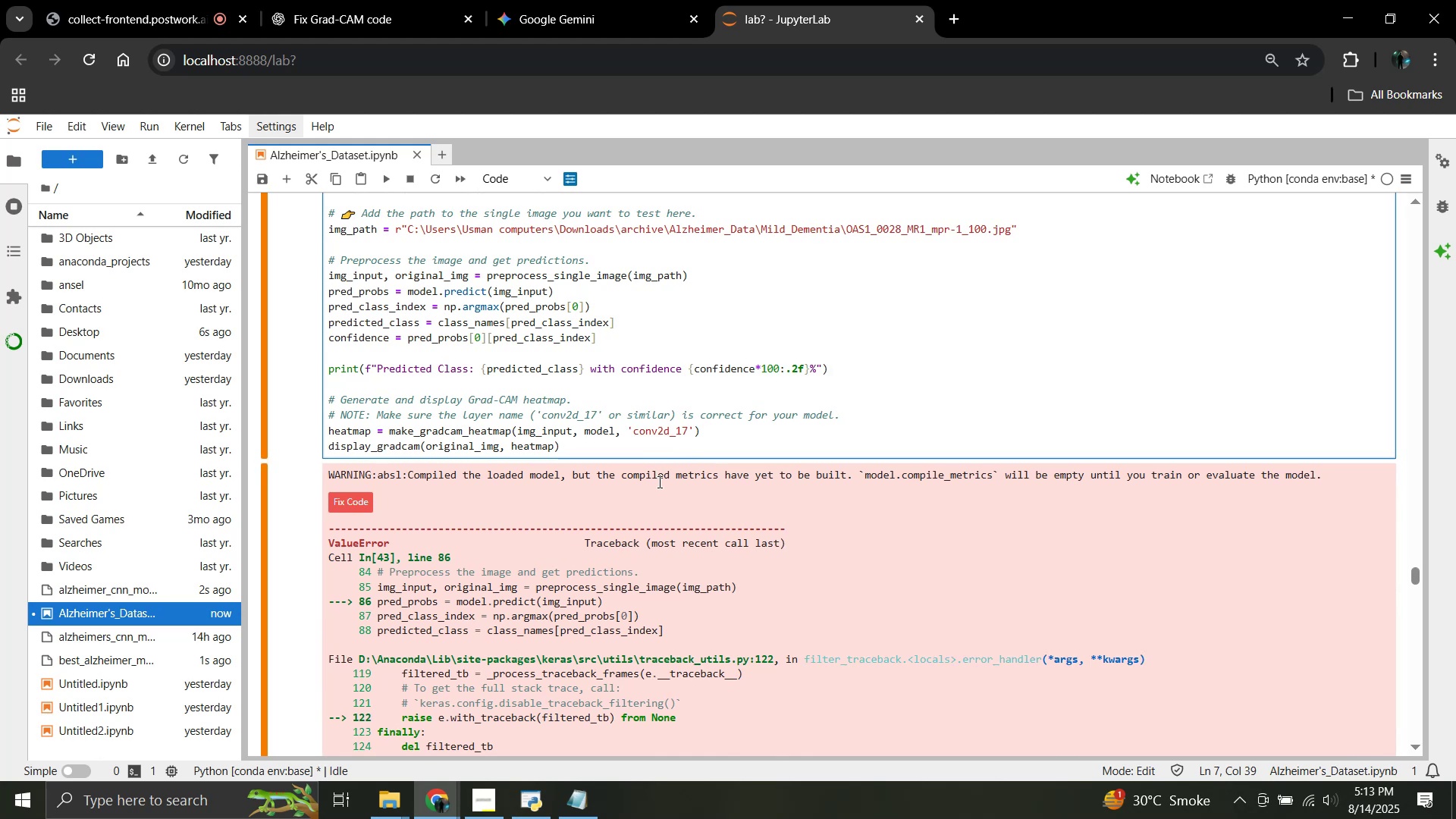 
wait(45.86)
 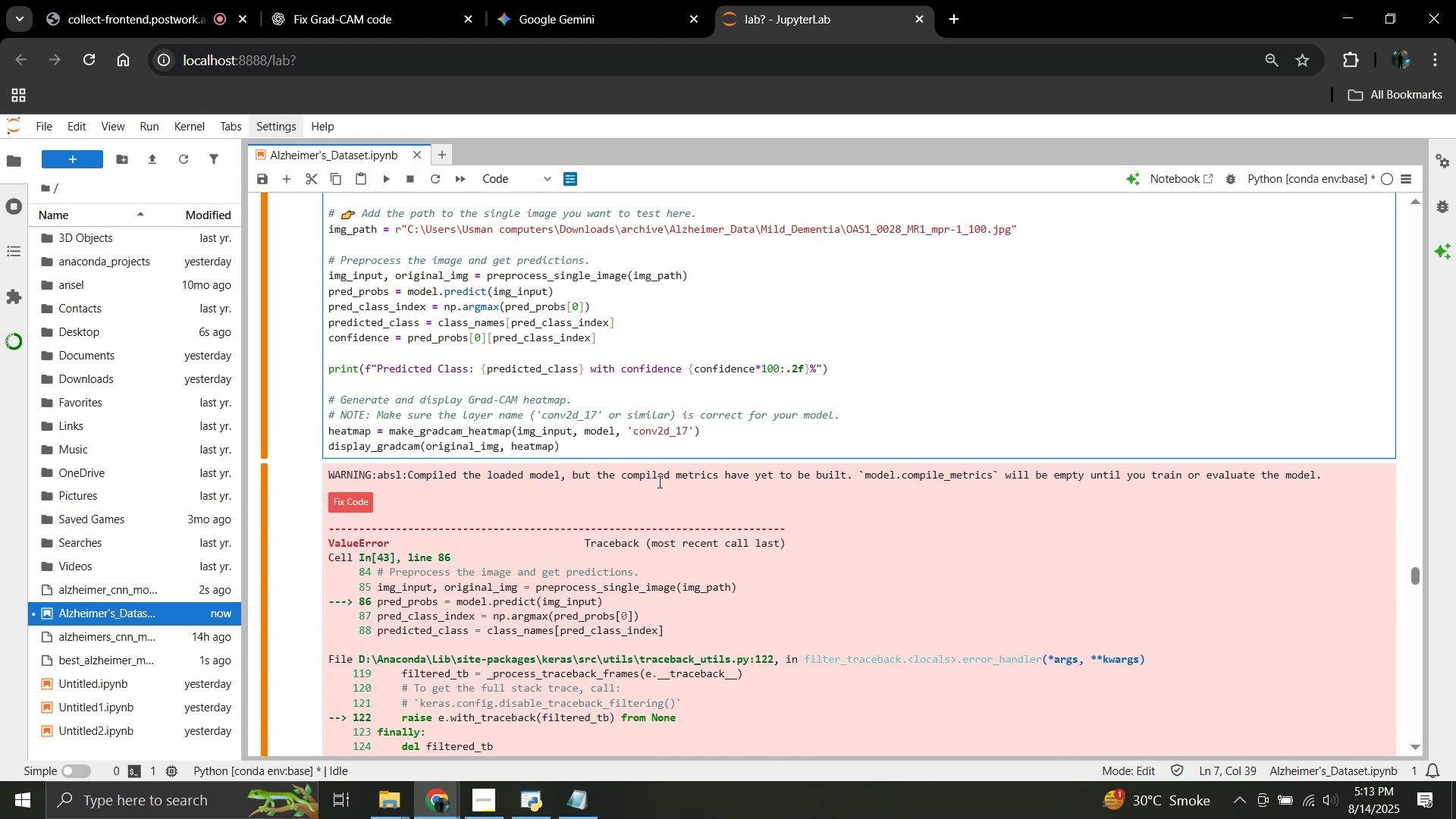 
scroll: coordinate [805, 541], scroll_direction: up, amount: 16.0
 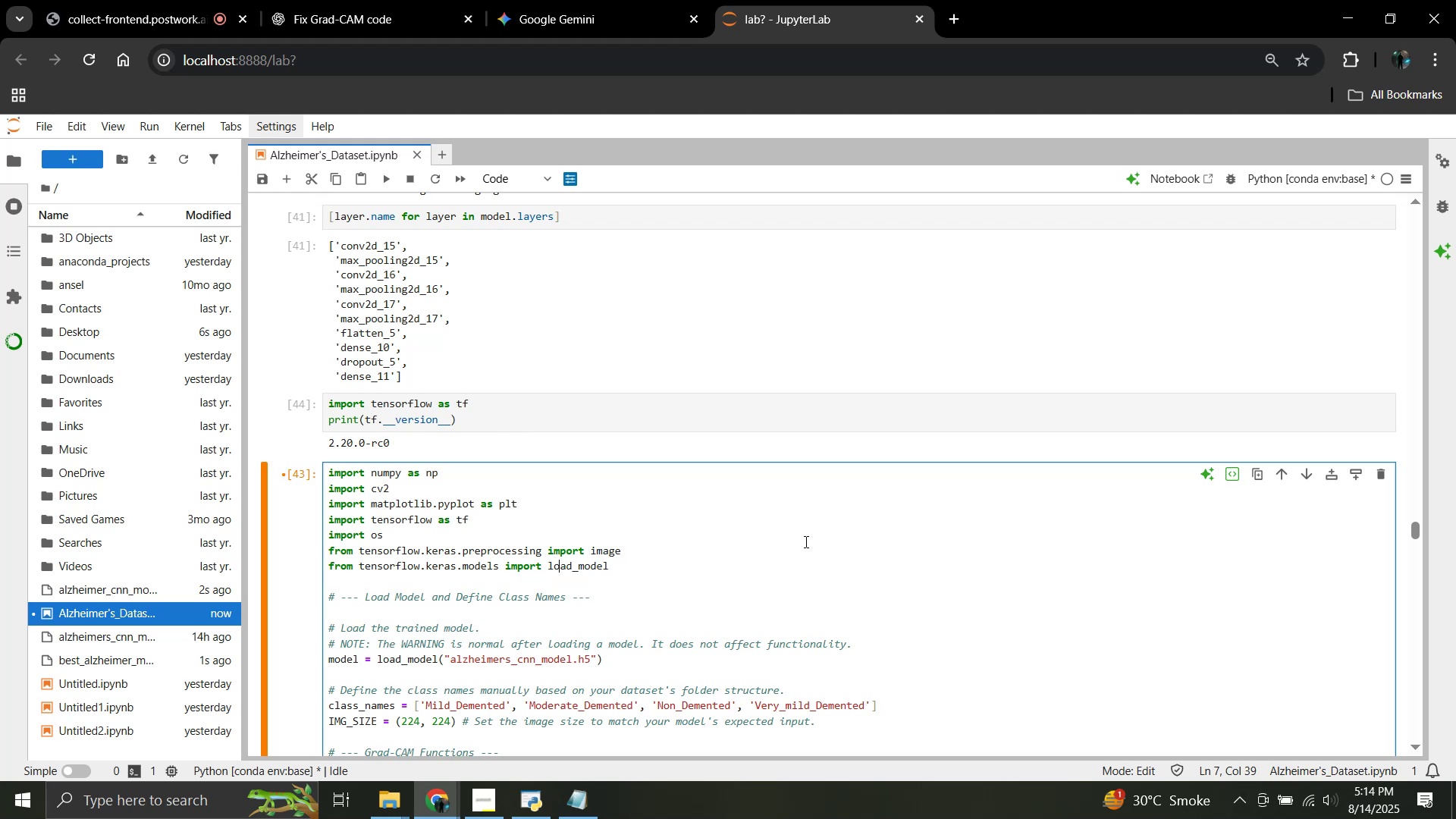 
wait(97.62)
 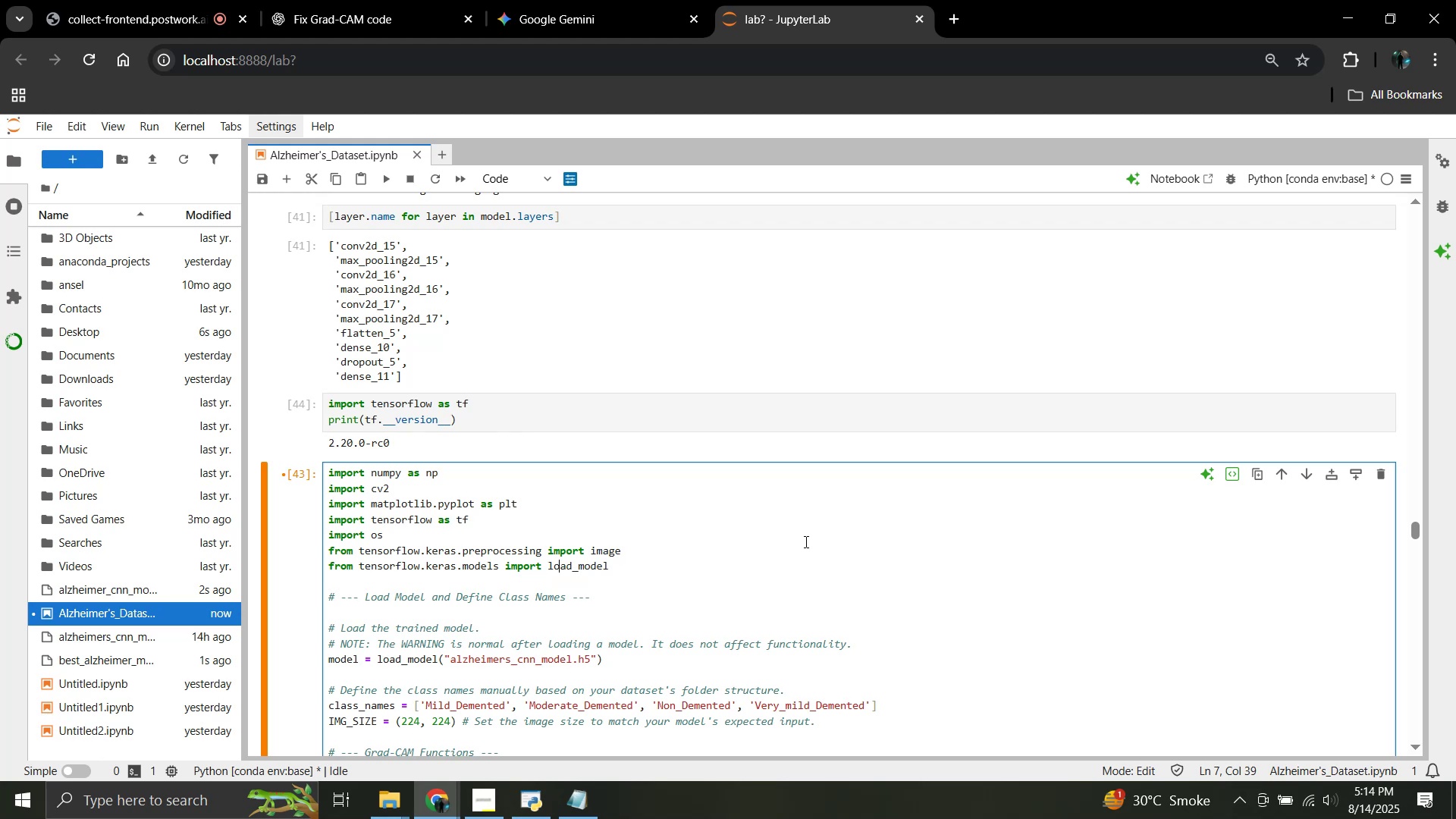 
scroll: coordinate [660, 490], scroll_direction: down, amount: 2.0
 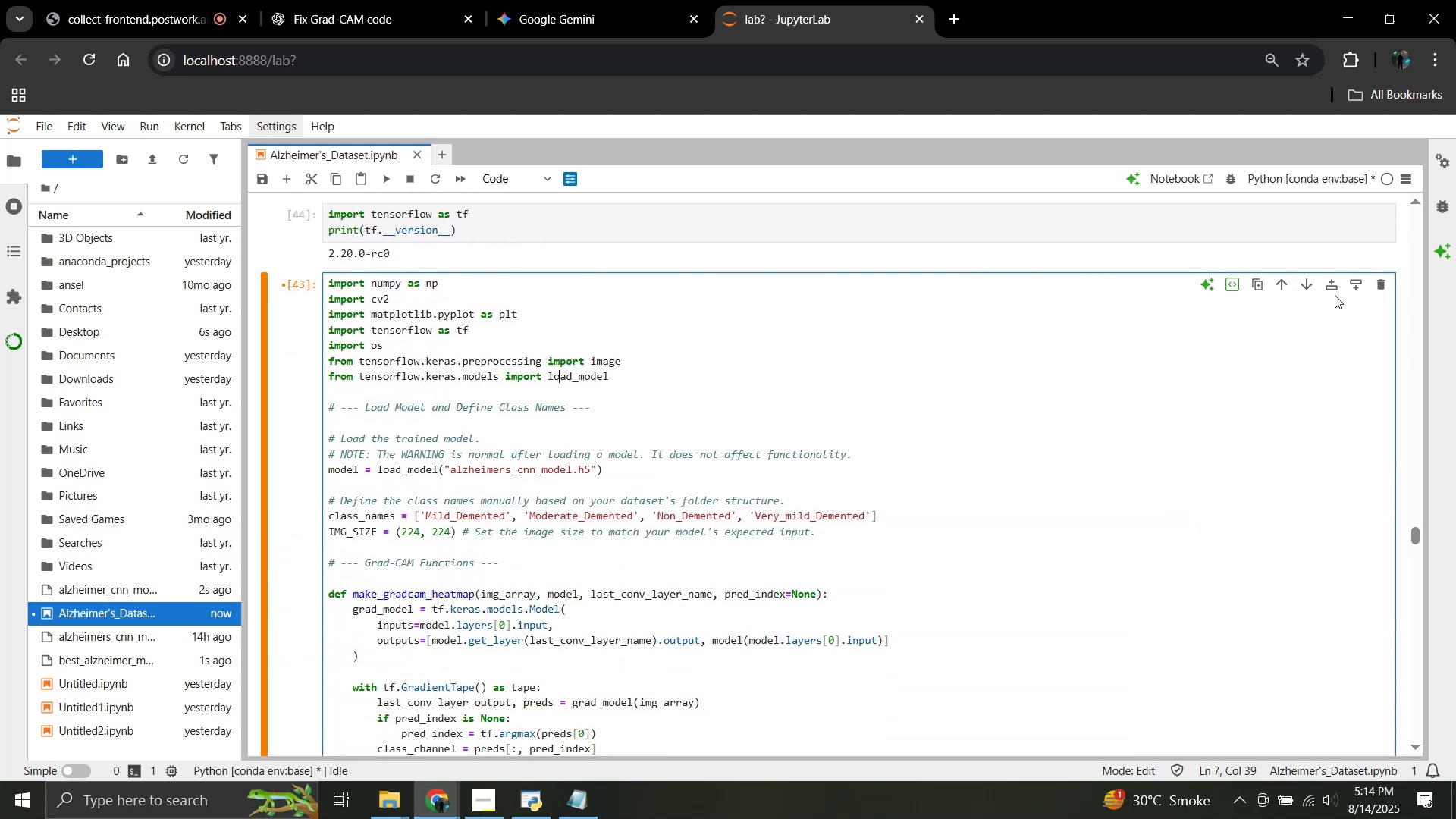 
left_click([1329, 290])
 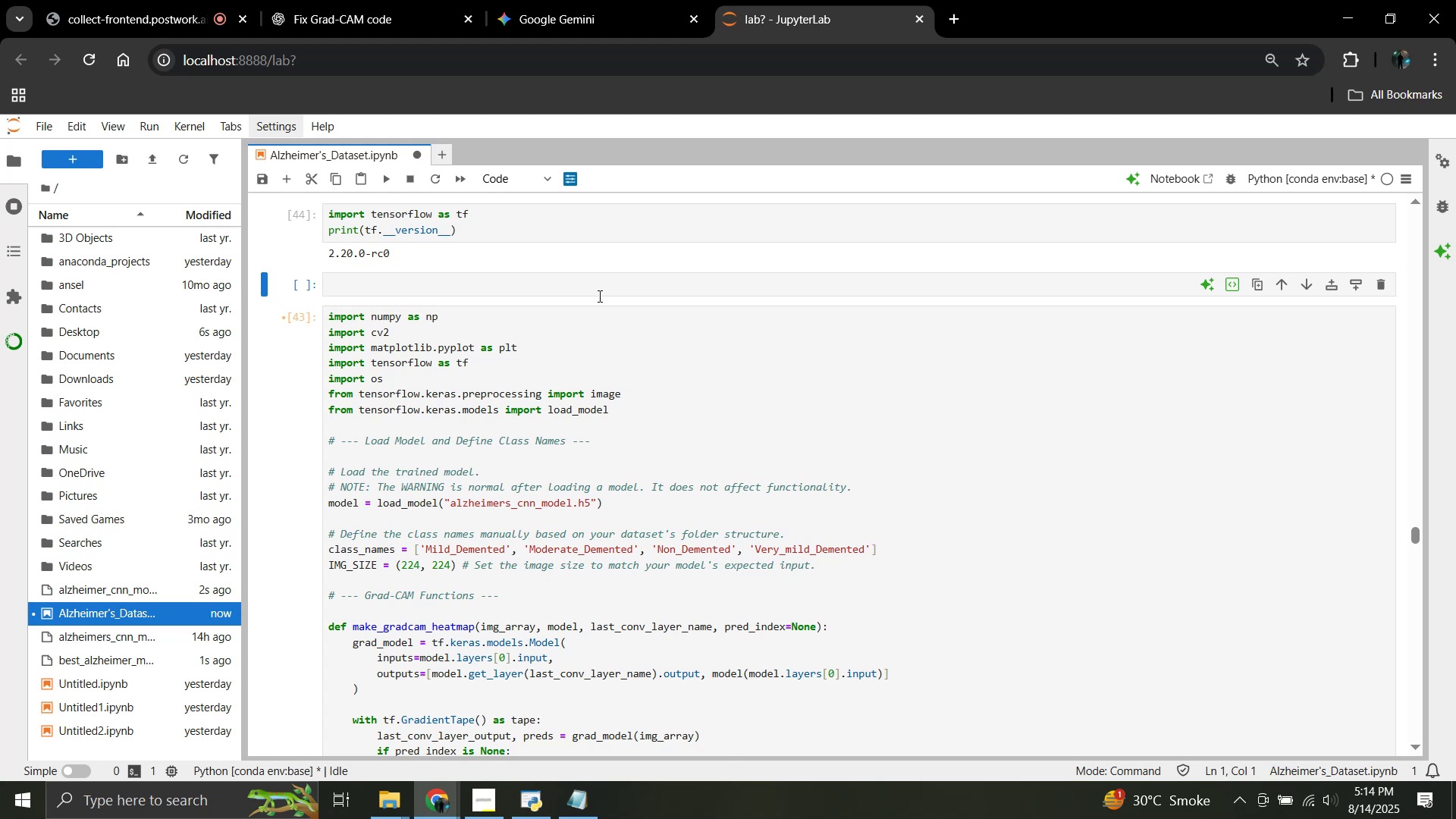 
left_click([598, 288])
 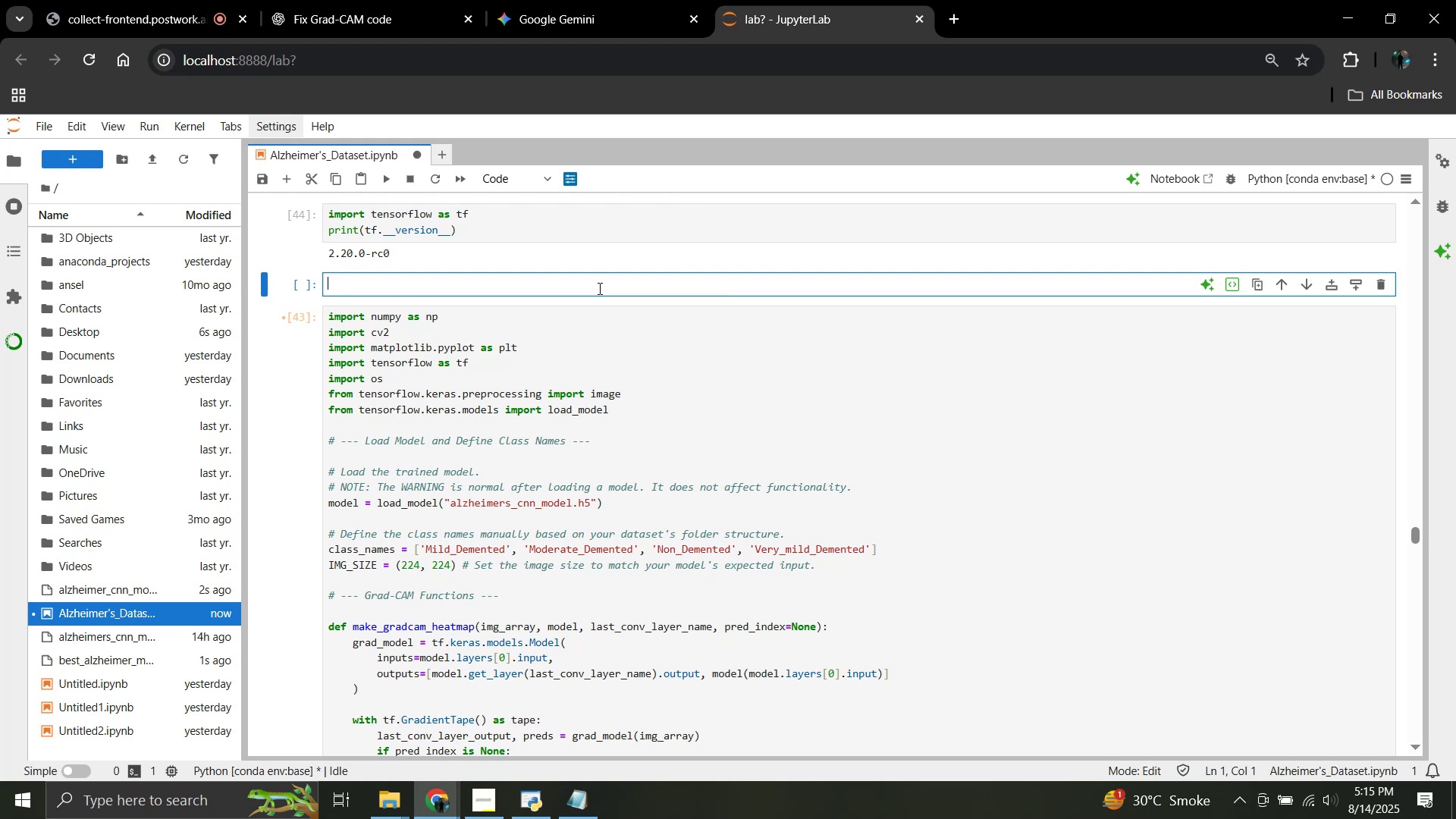 
wait(41.59)
 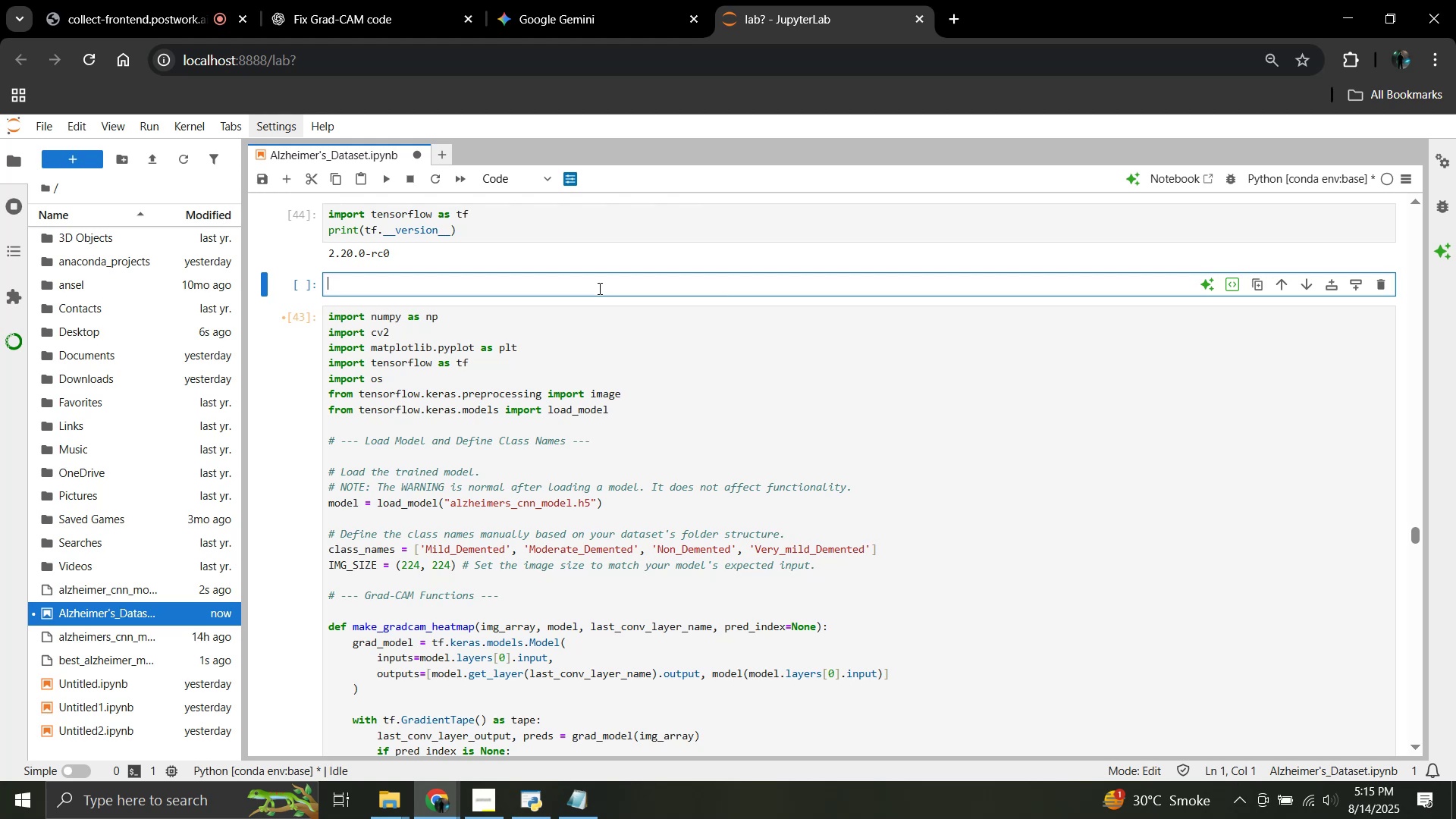 
scroll: coordinate [557, 328], scroll_direction: up, amount: 9.0
 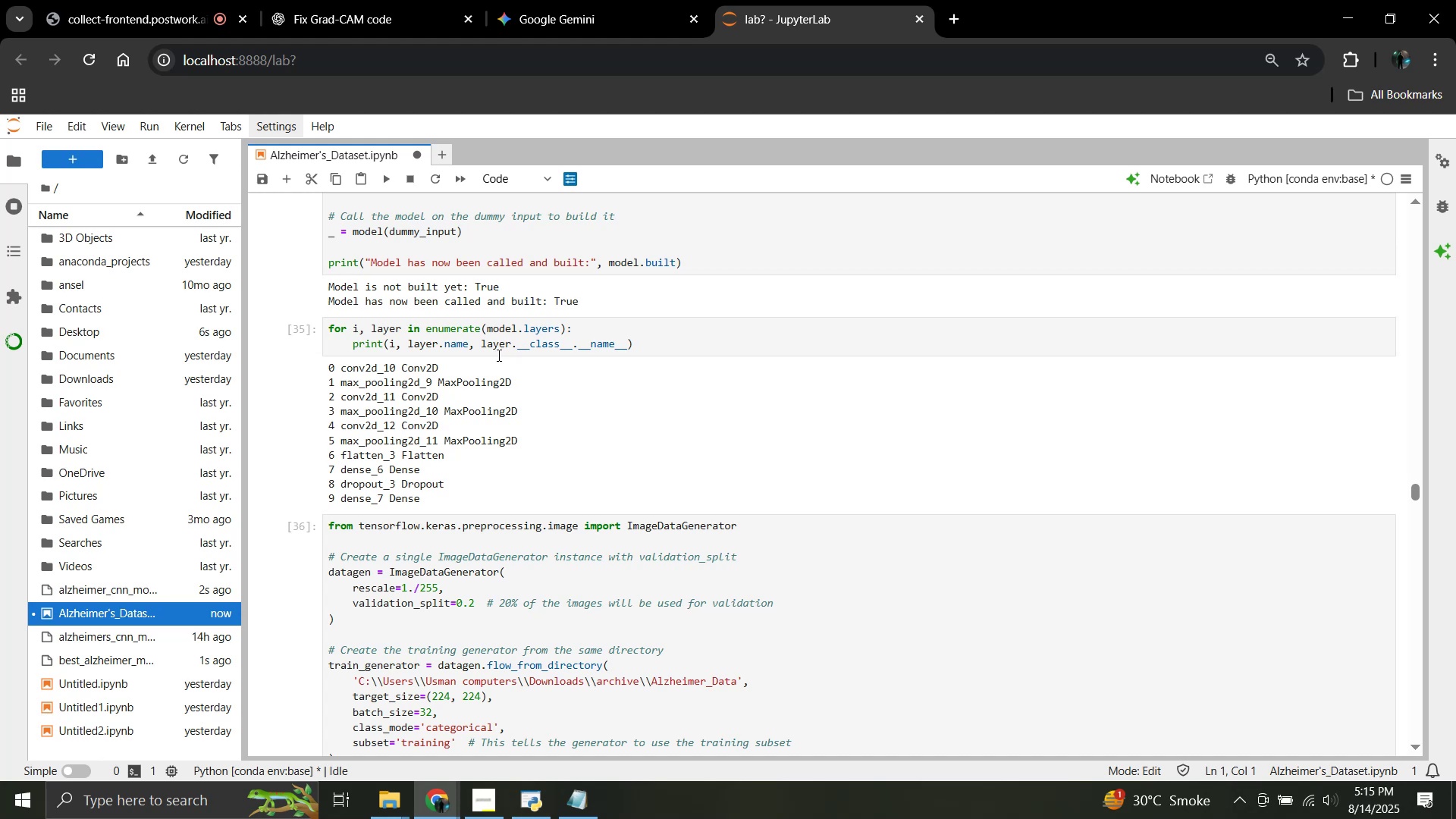 
wait(12.69)
 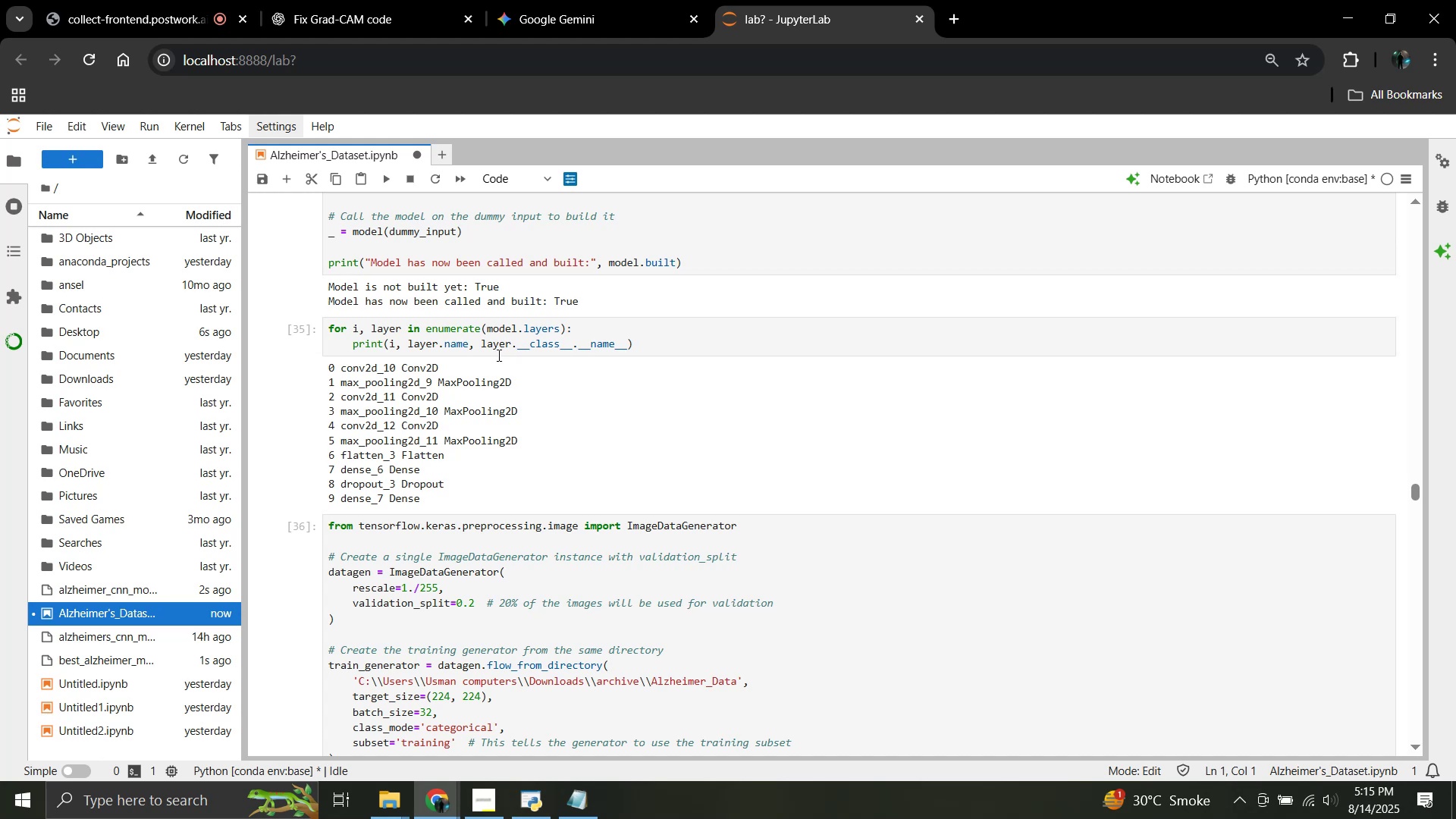 
scroll: coordinate [500, 532], scroll_direction: down, amount: 13.0
 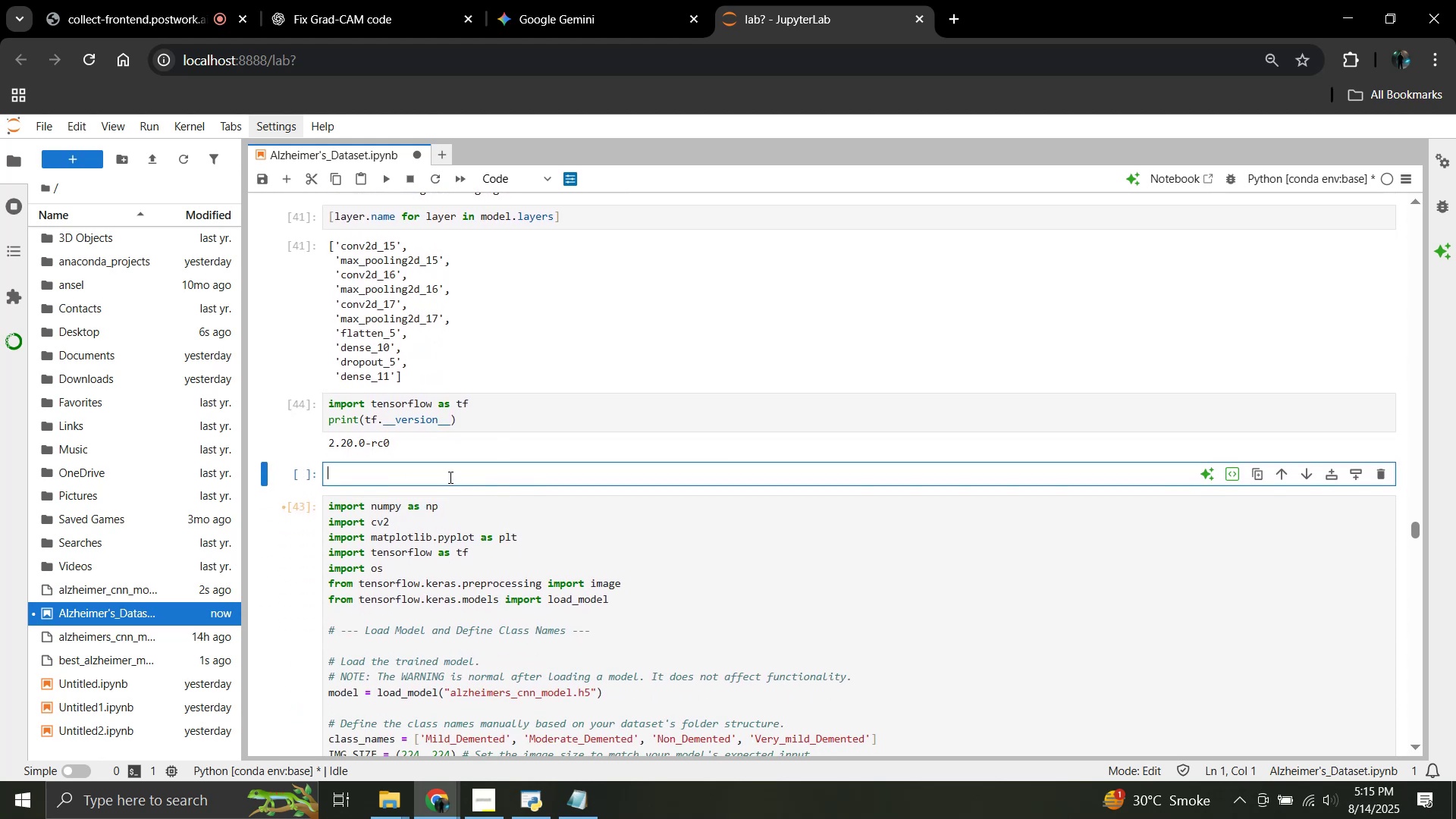 
type(for)
 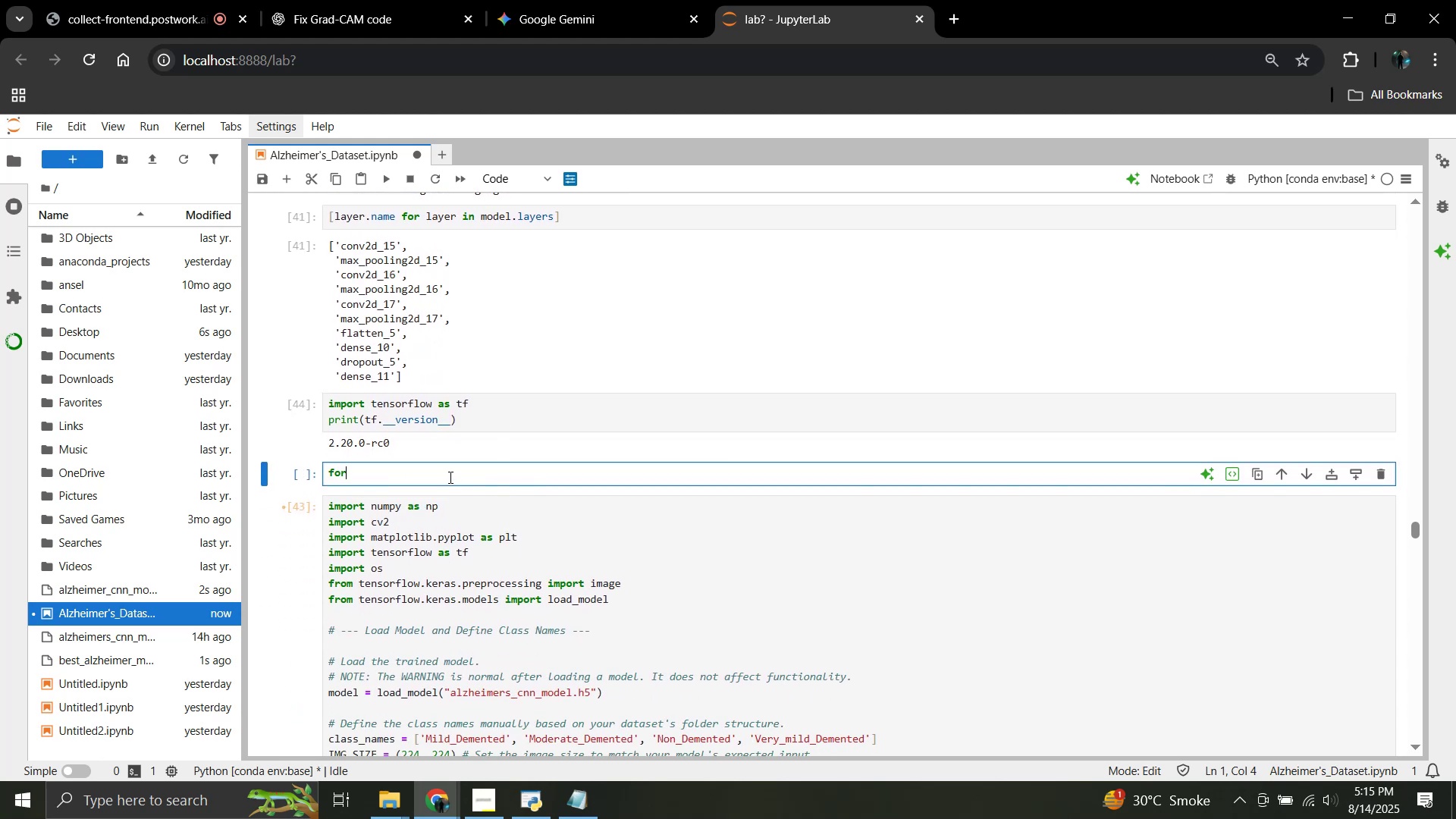 
type( i, layer in enumerate(model.layers):)
 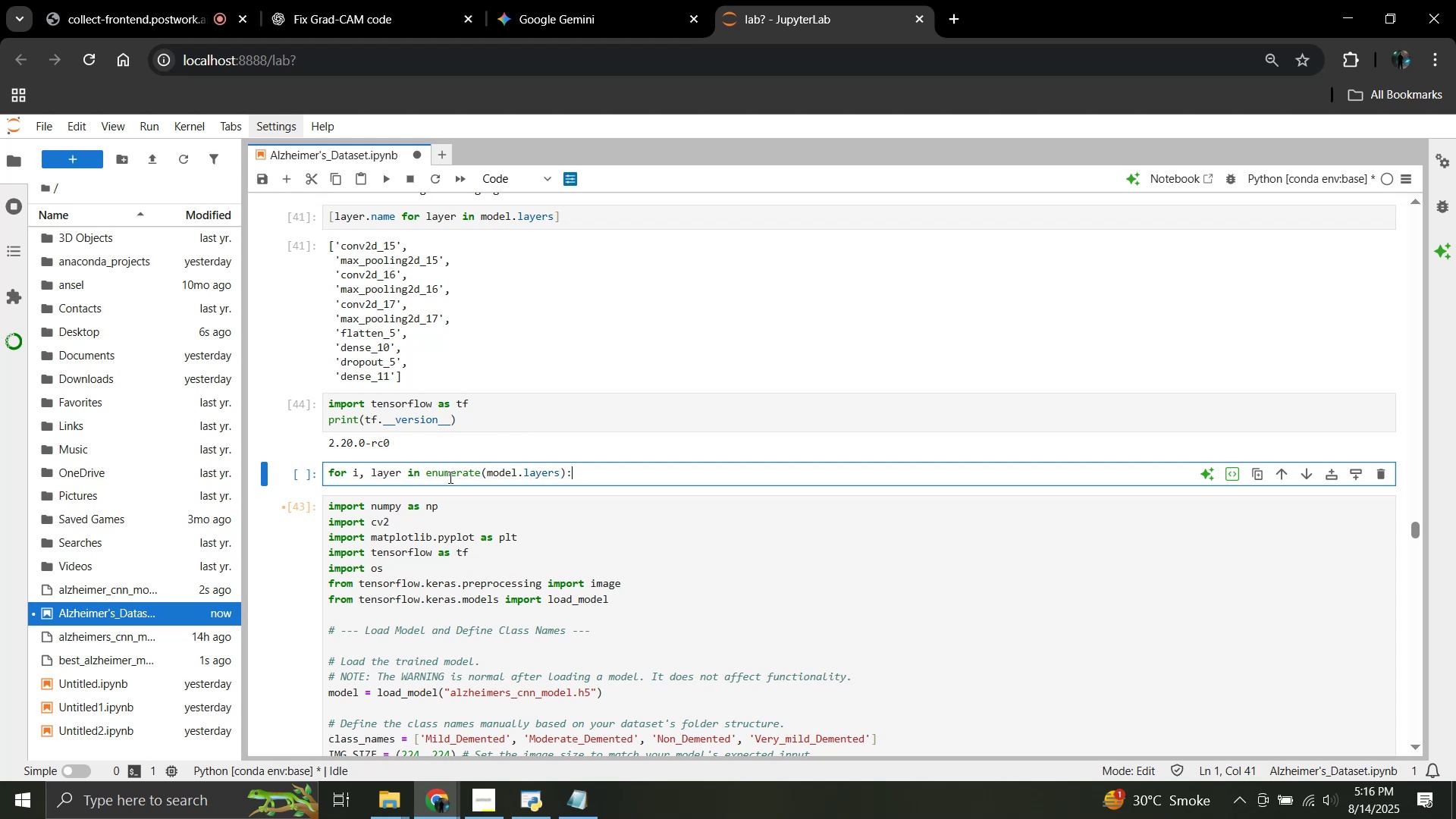 
key(Enter)
 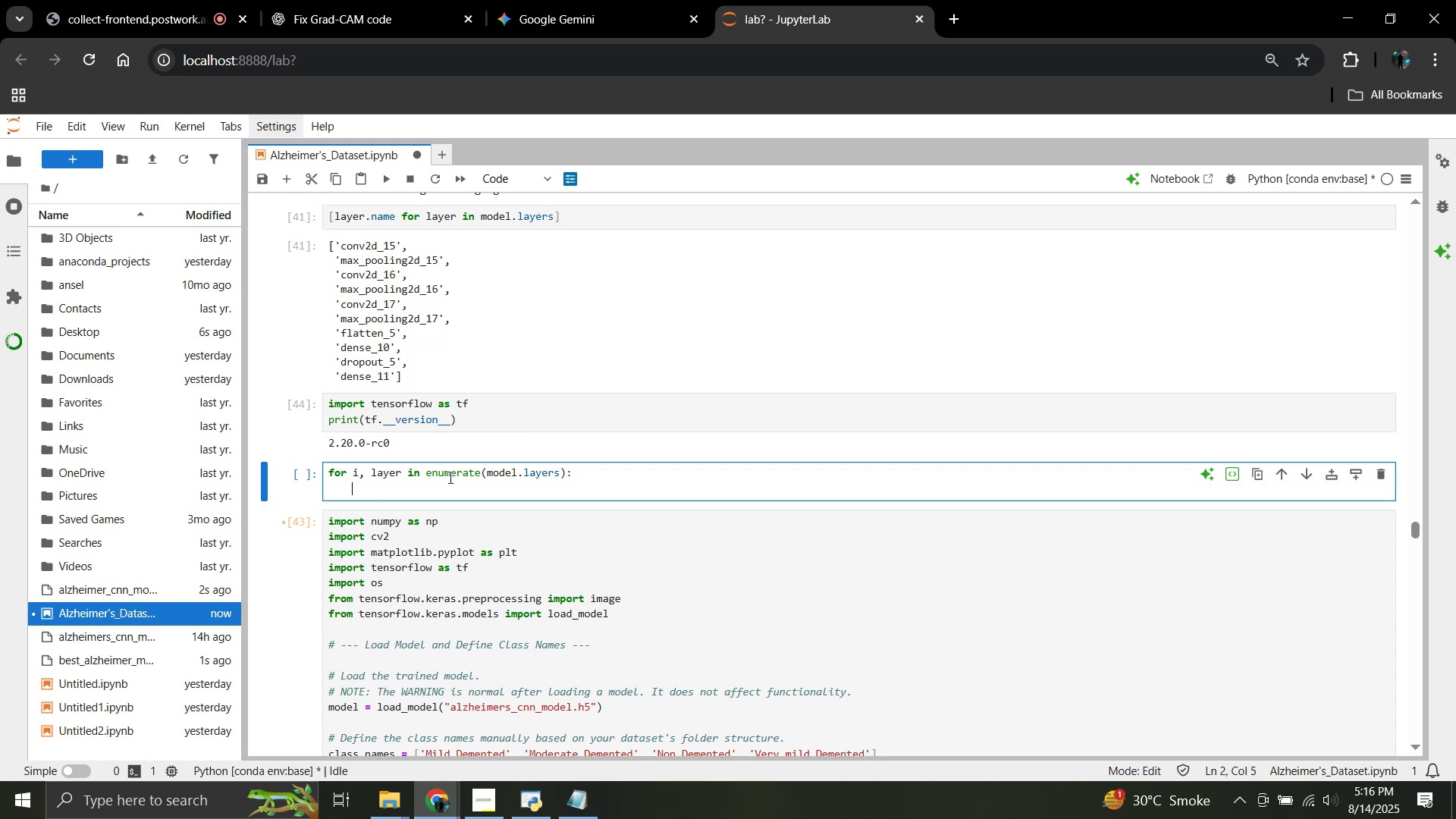 
type(print(i, layer.name, layer.output)
 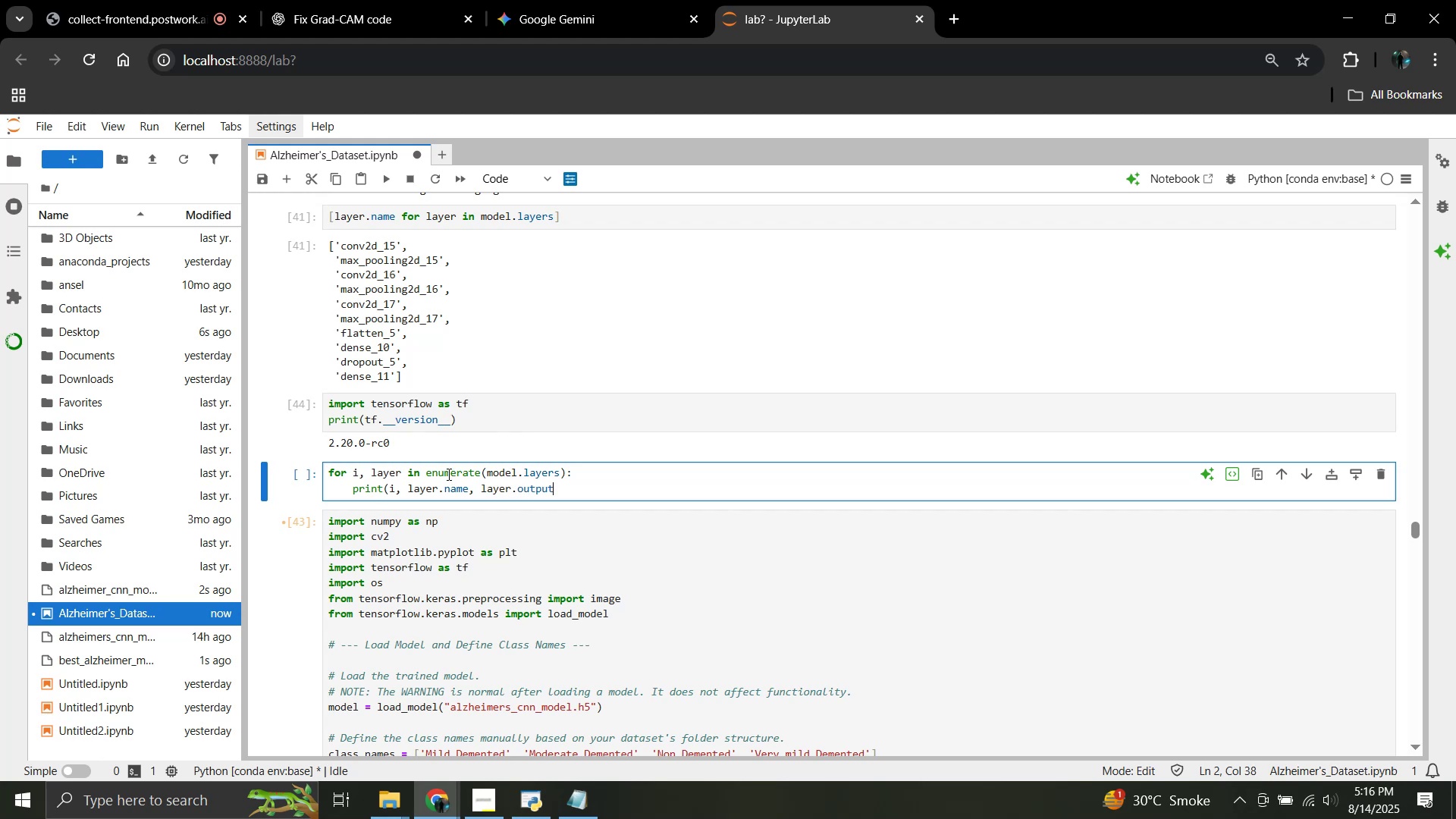 
type(_sg)
key(Backspace)
type(hape))
 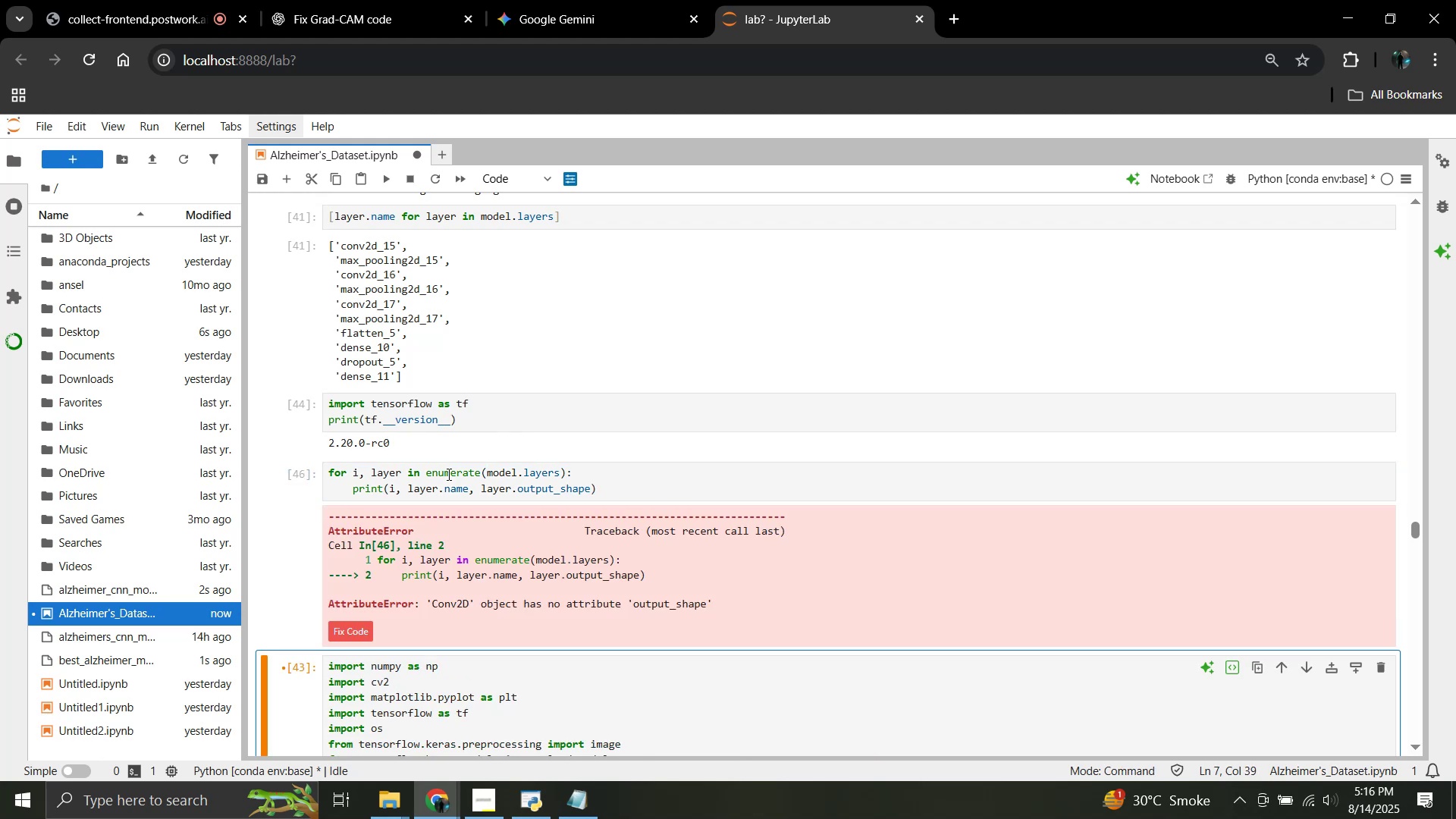 
 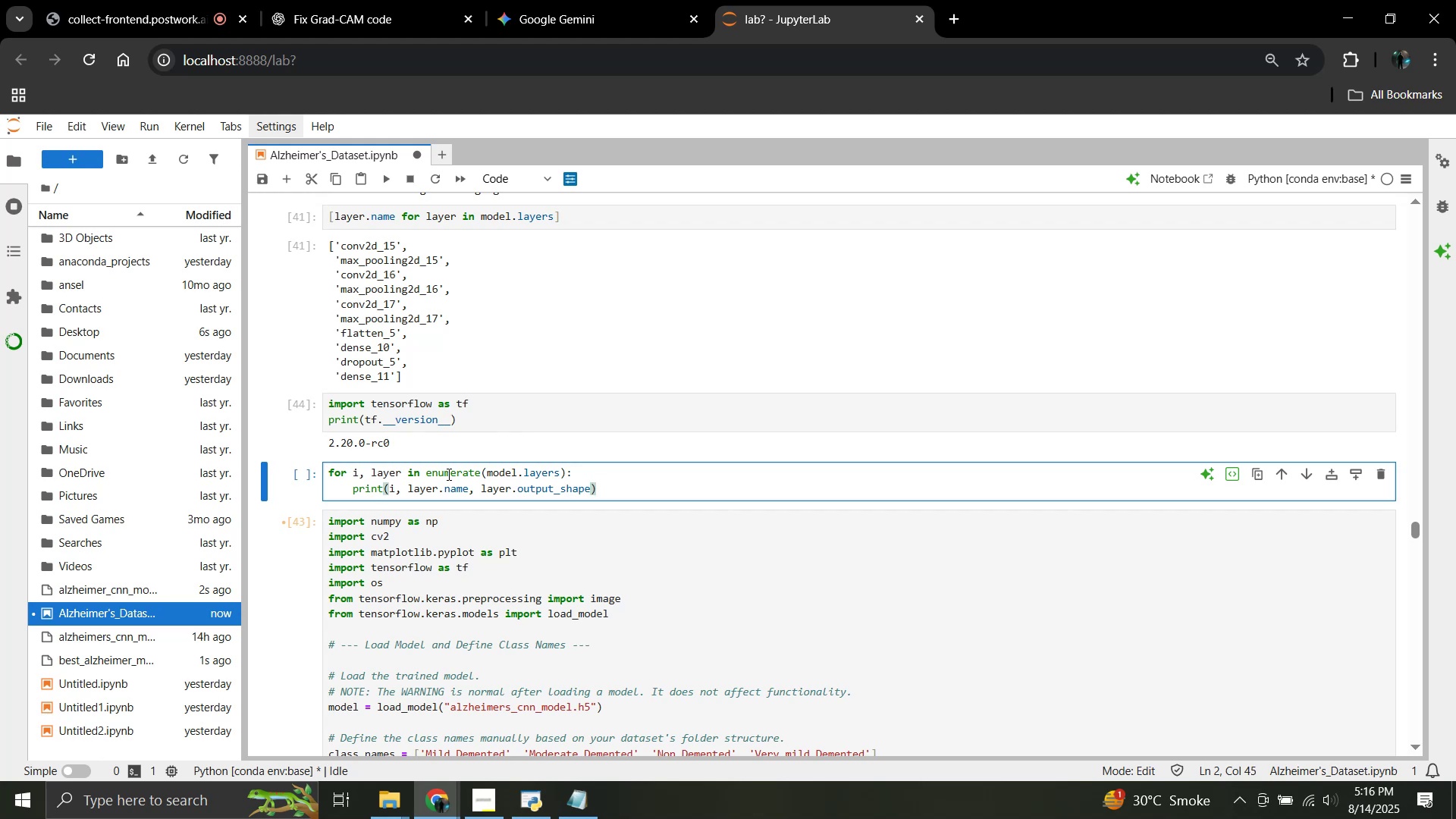 
key(Shift+Enter)
 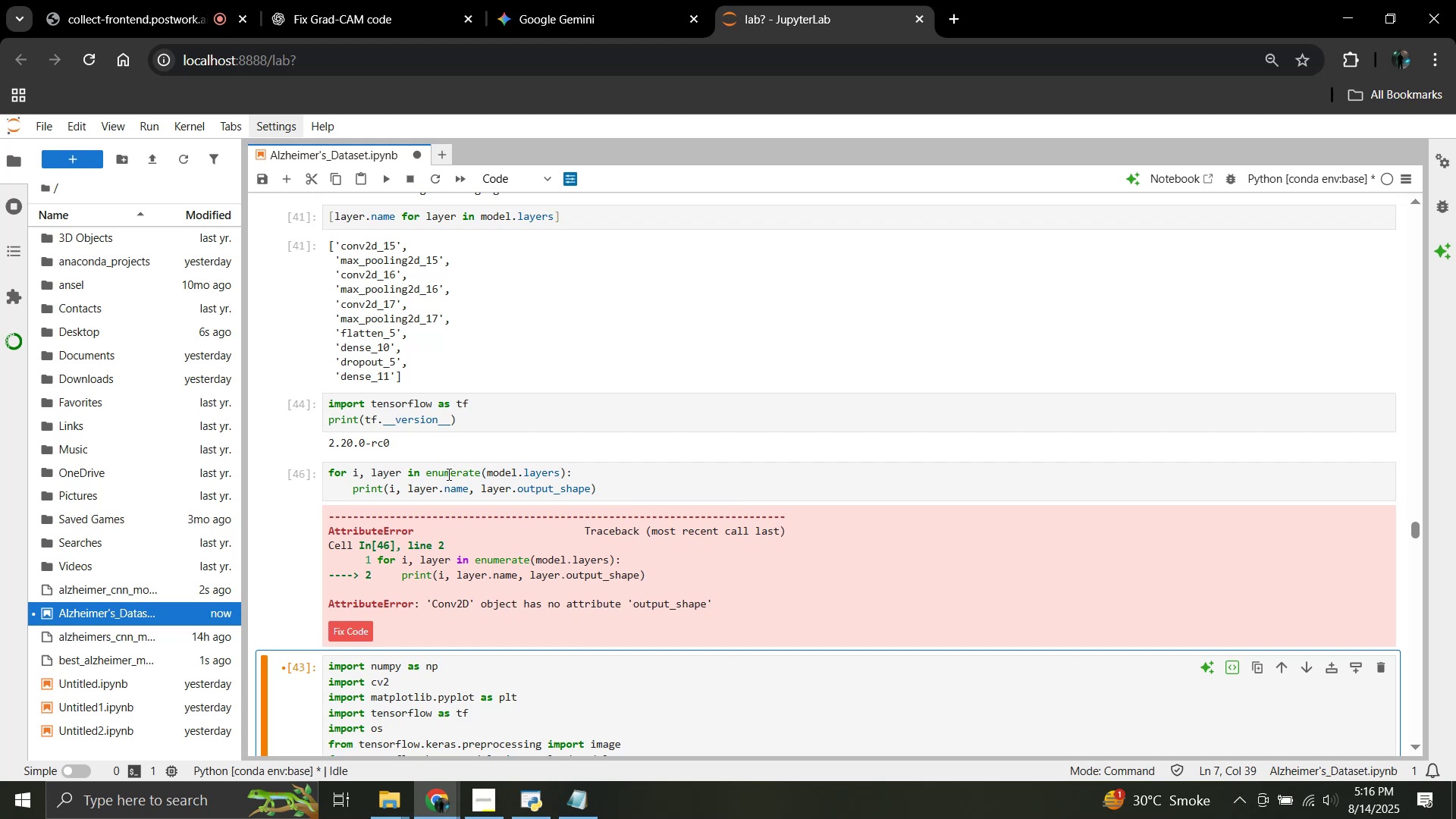 
wait(11.59)
 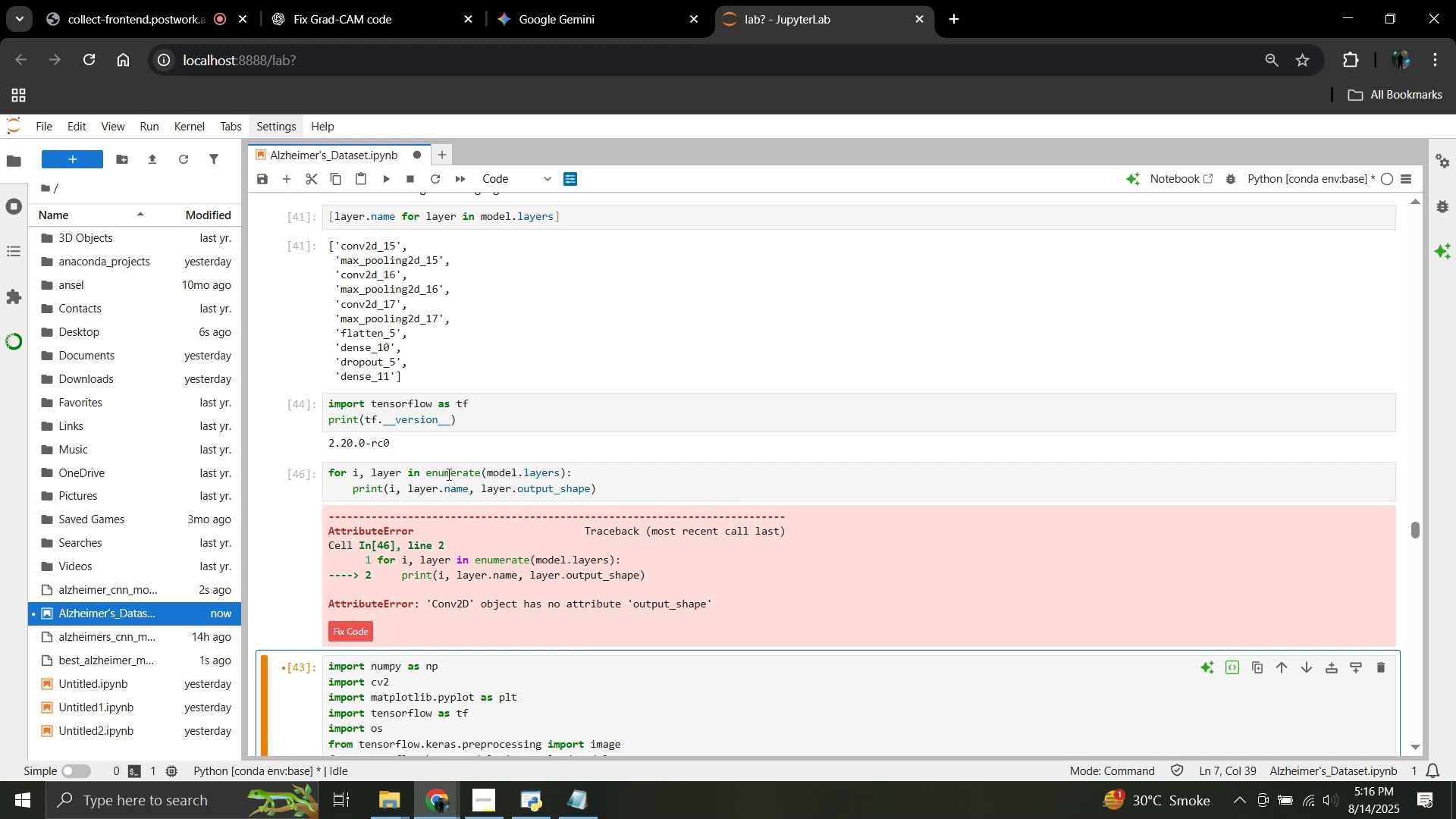 
left_click_drag(start_coordinate=[715, 604], to_coordinate=[325, 518])
 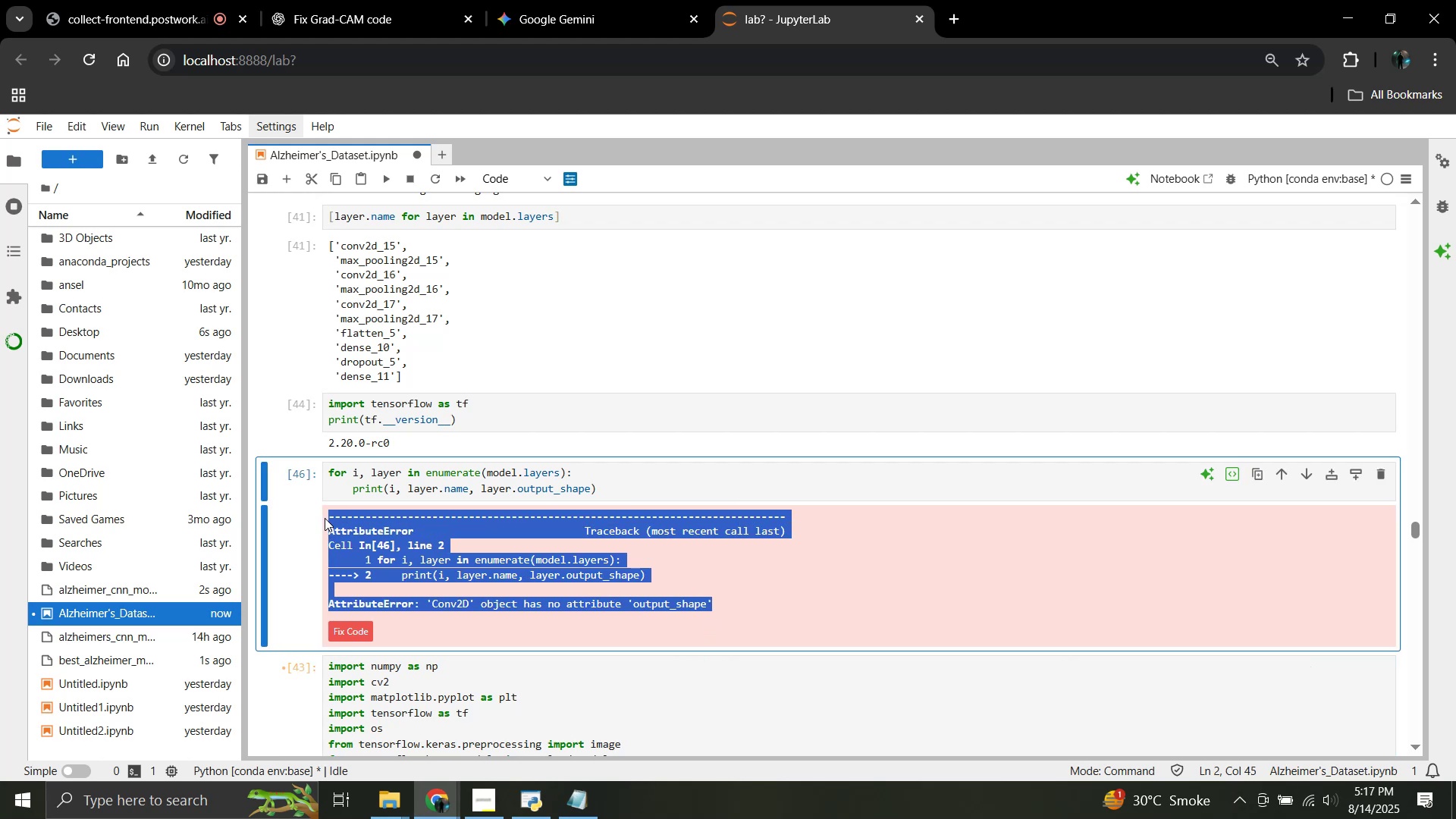 
key(Control+C)
 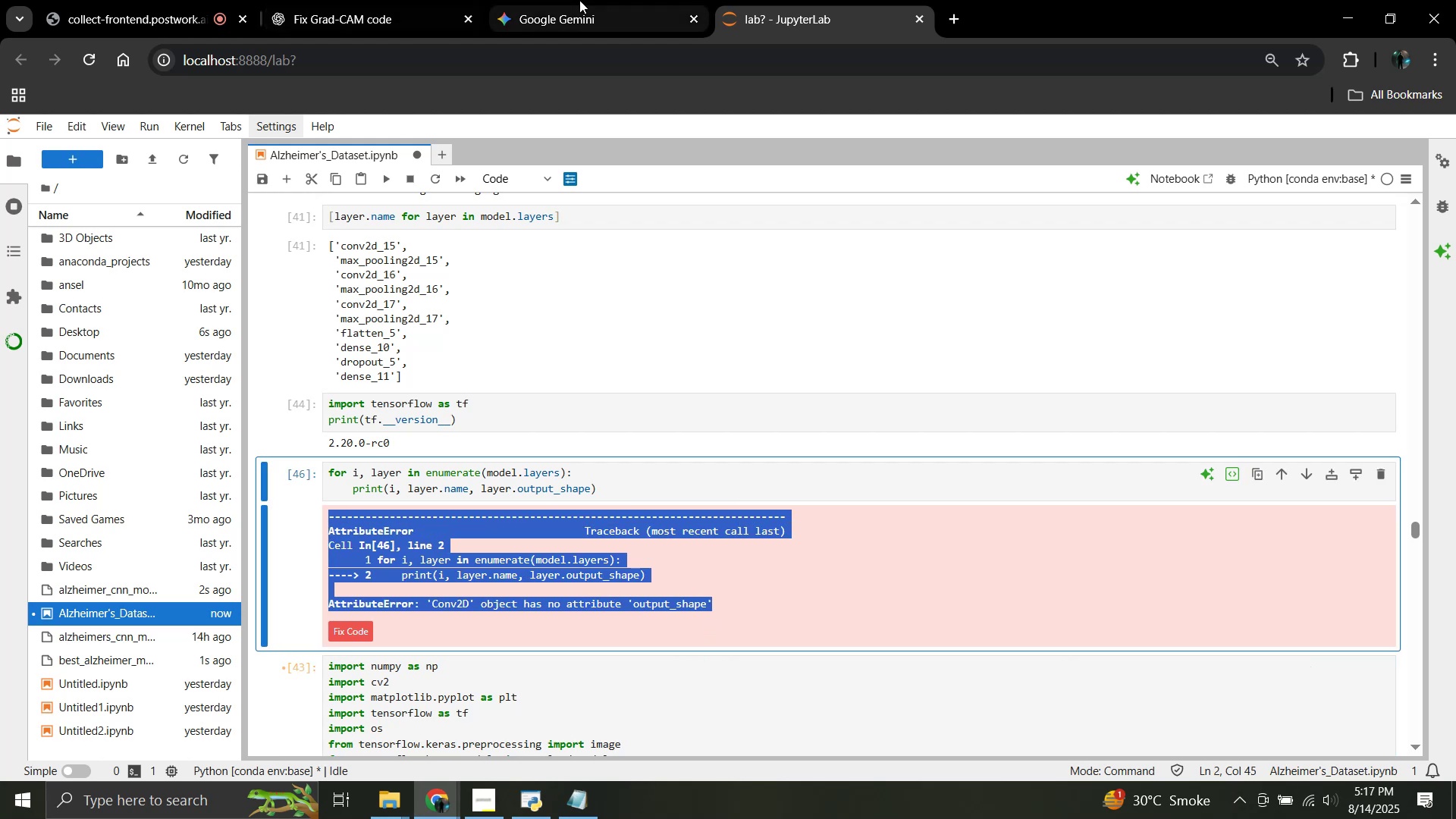 
left_click([581, 0])
 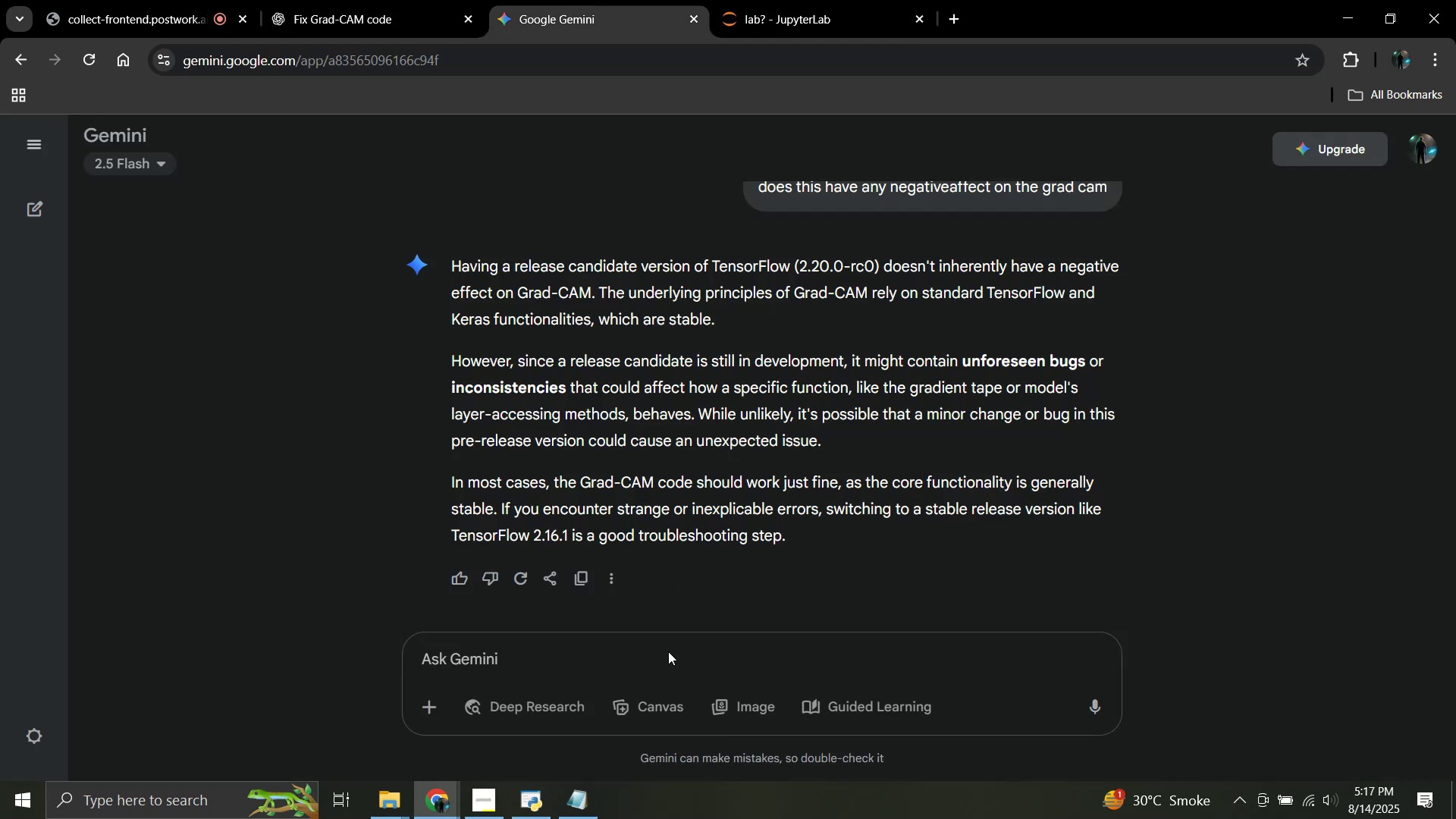 
key(Control+V)
 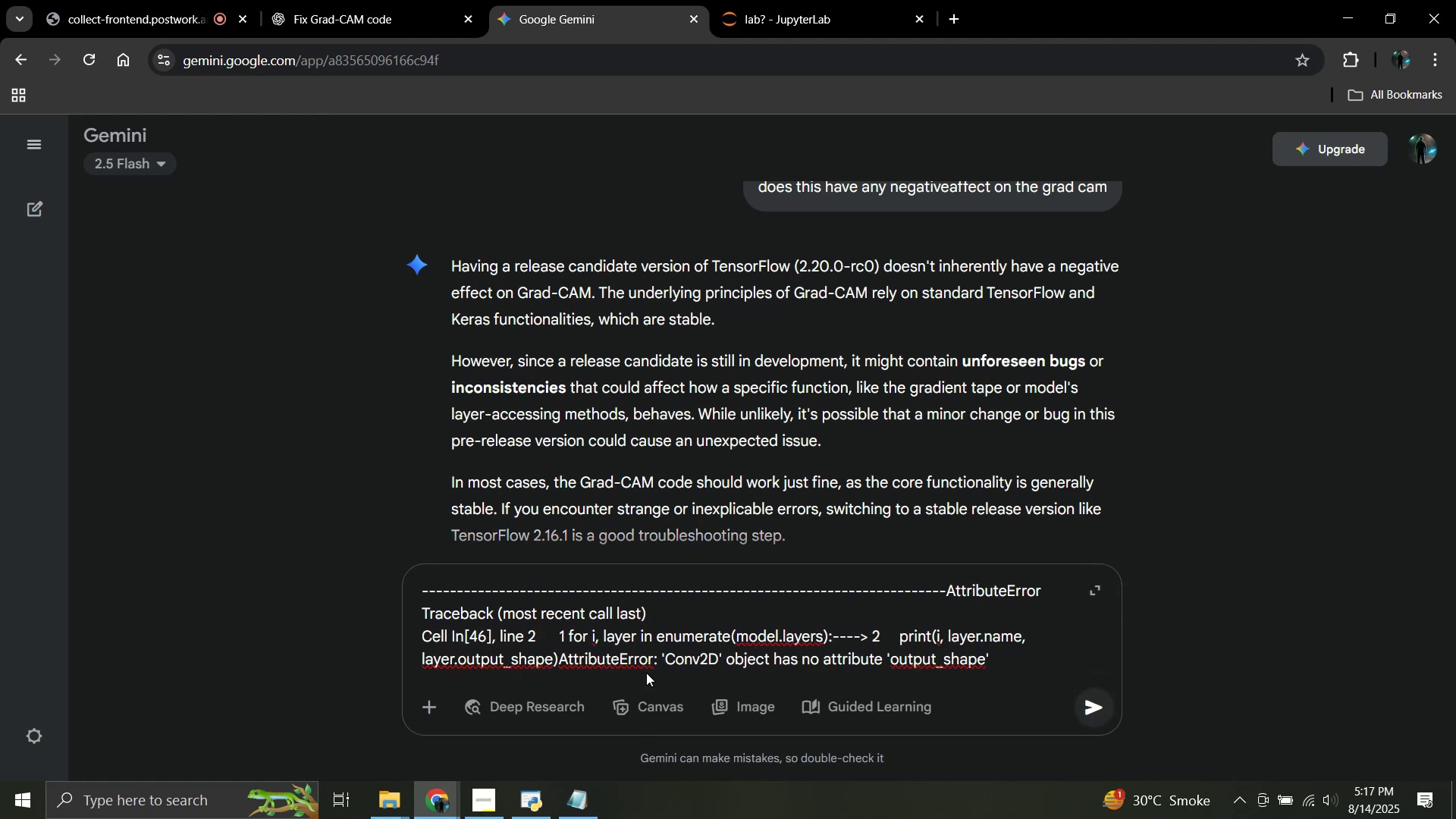 
key(Shift+Enter)
 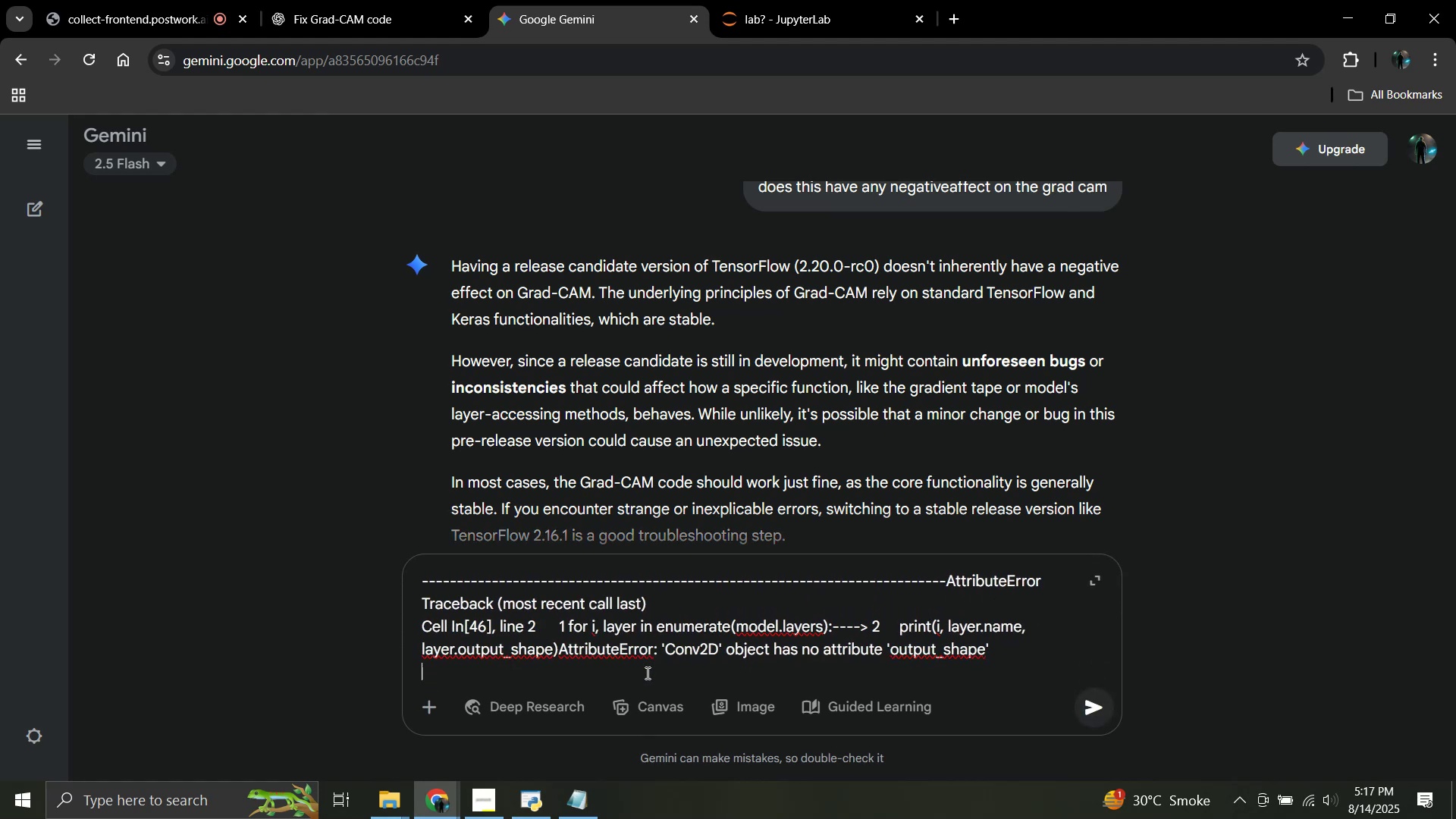 
key(Shift+Enter)
 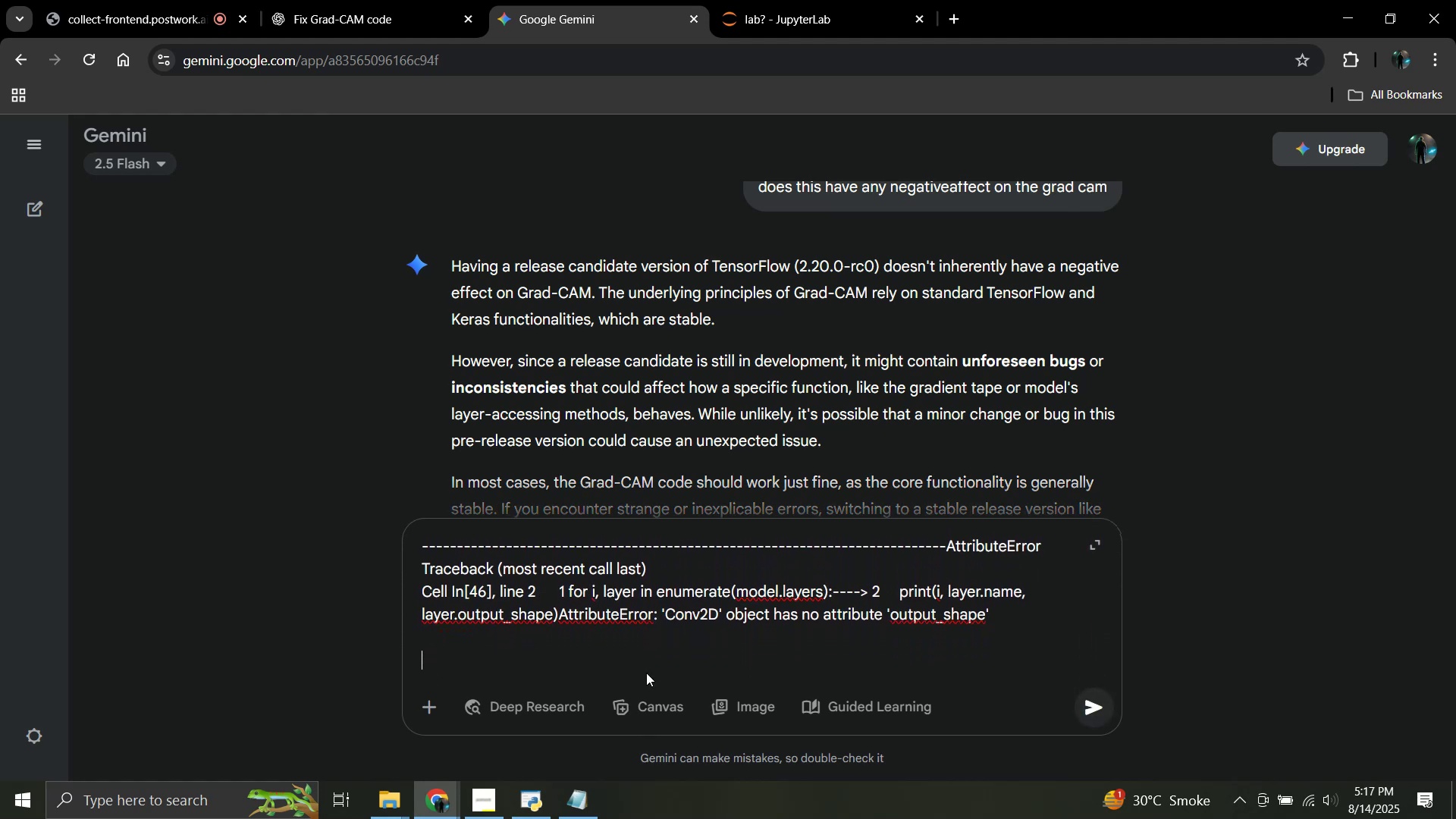 
type(fro:)
 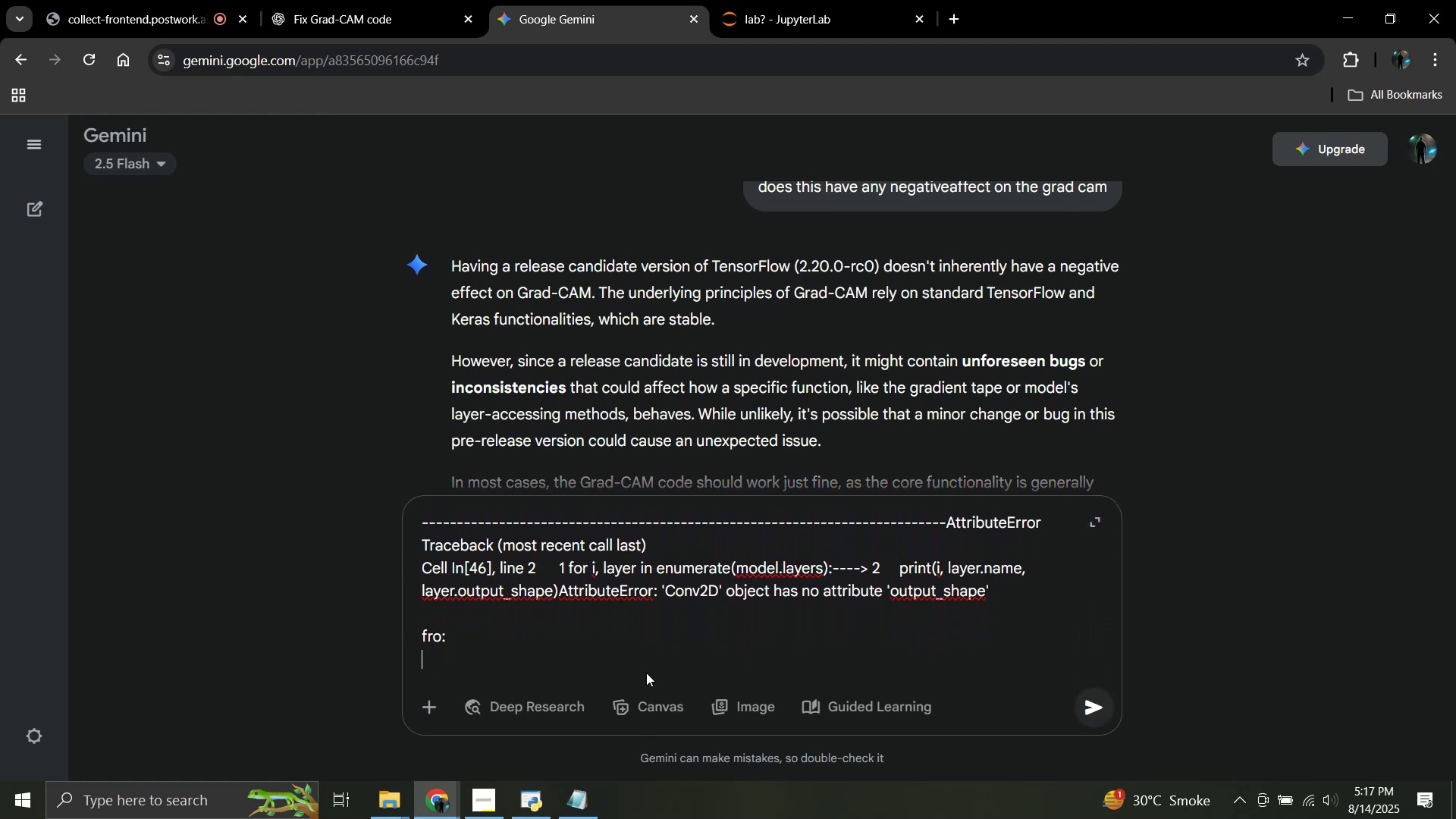 
 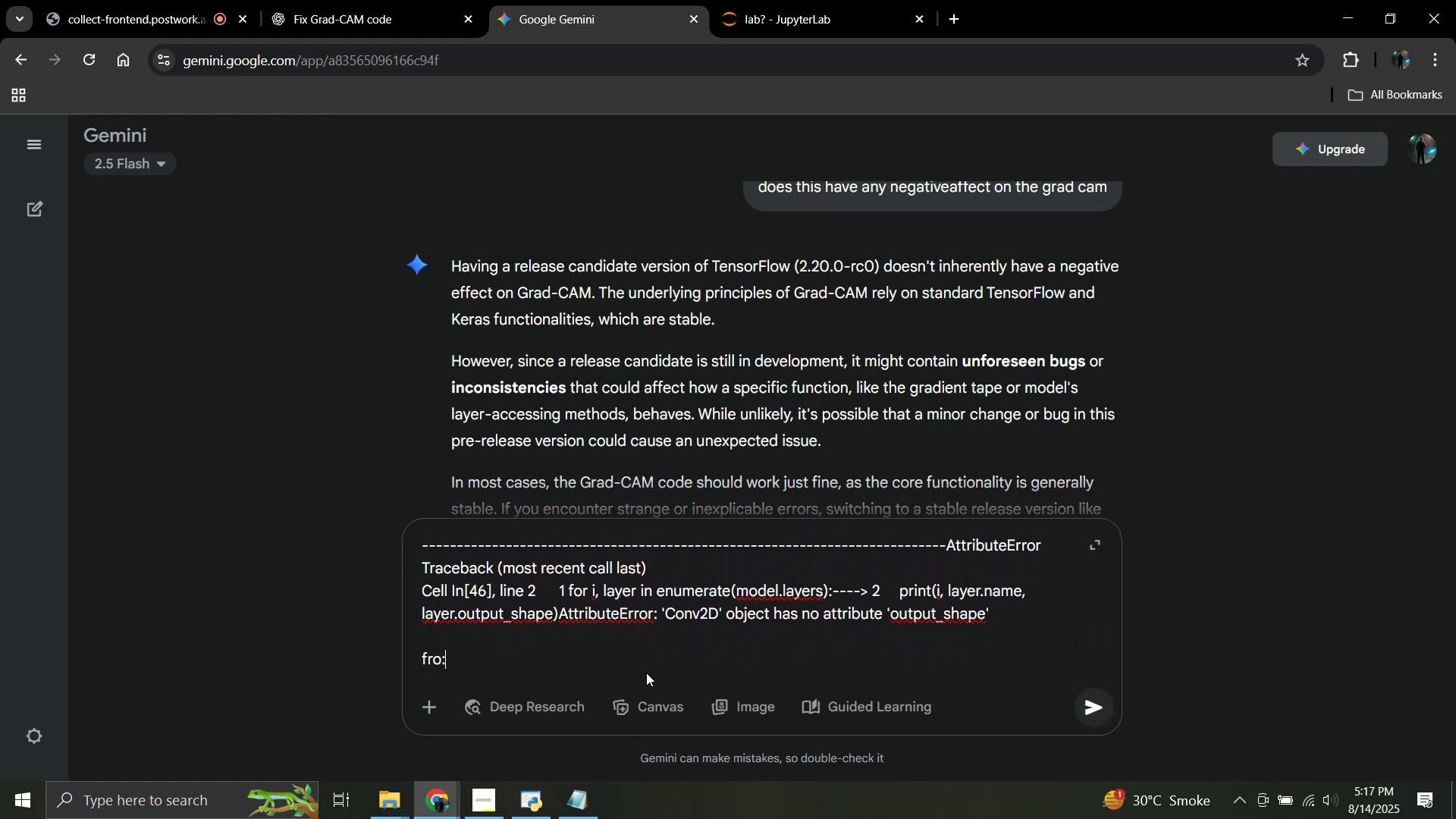 
key(Shift+Enter)
 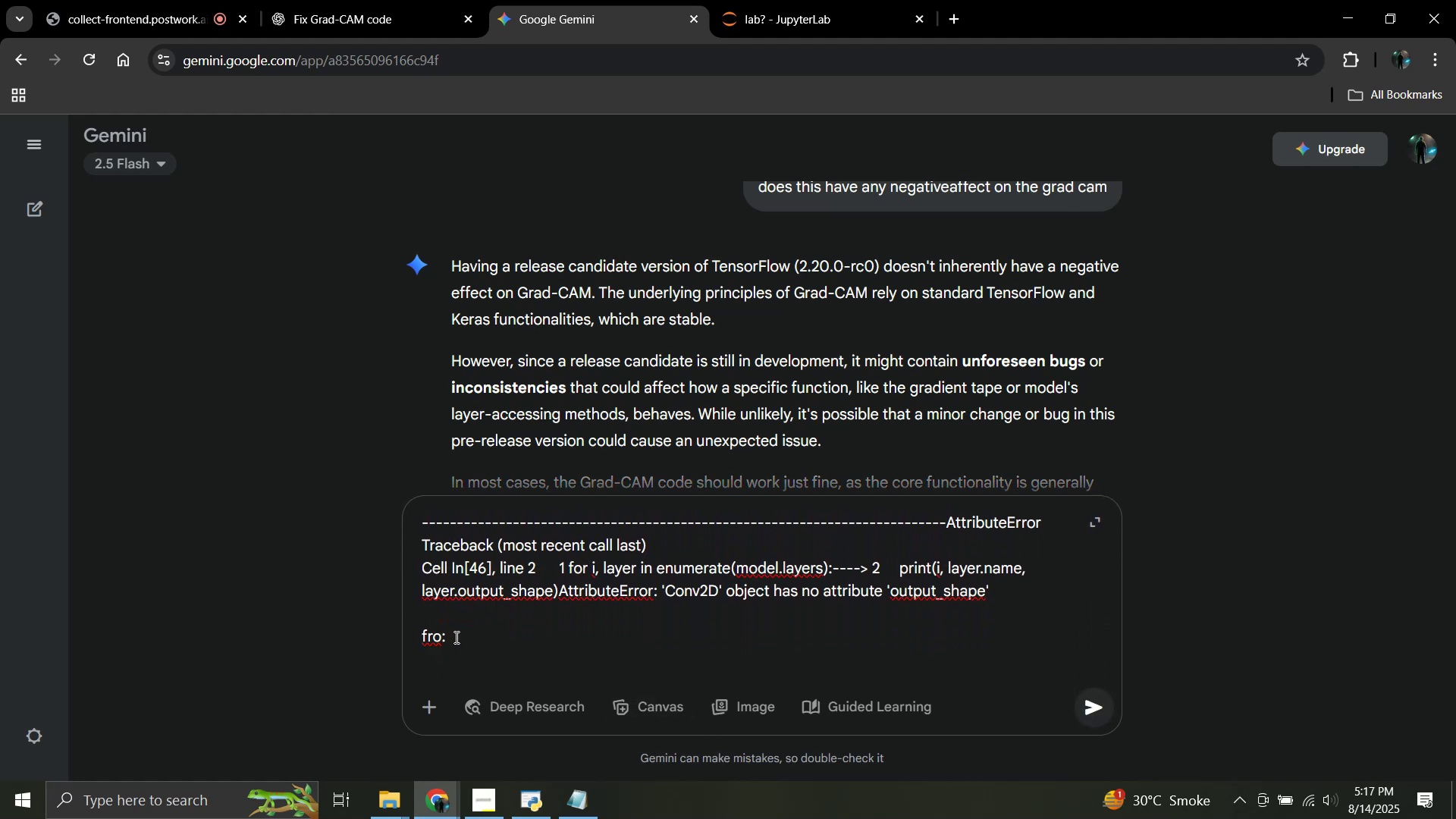 
left_click([443, 638])
 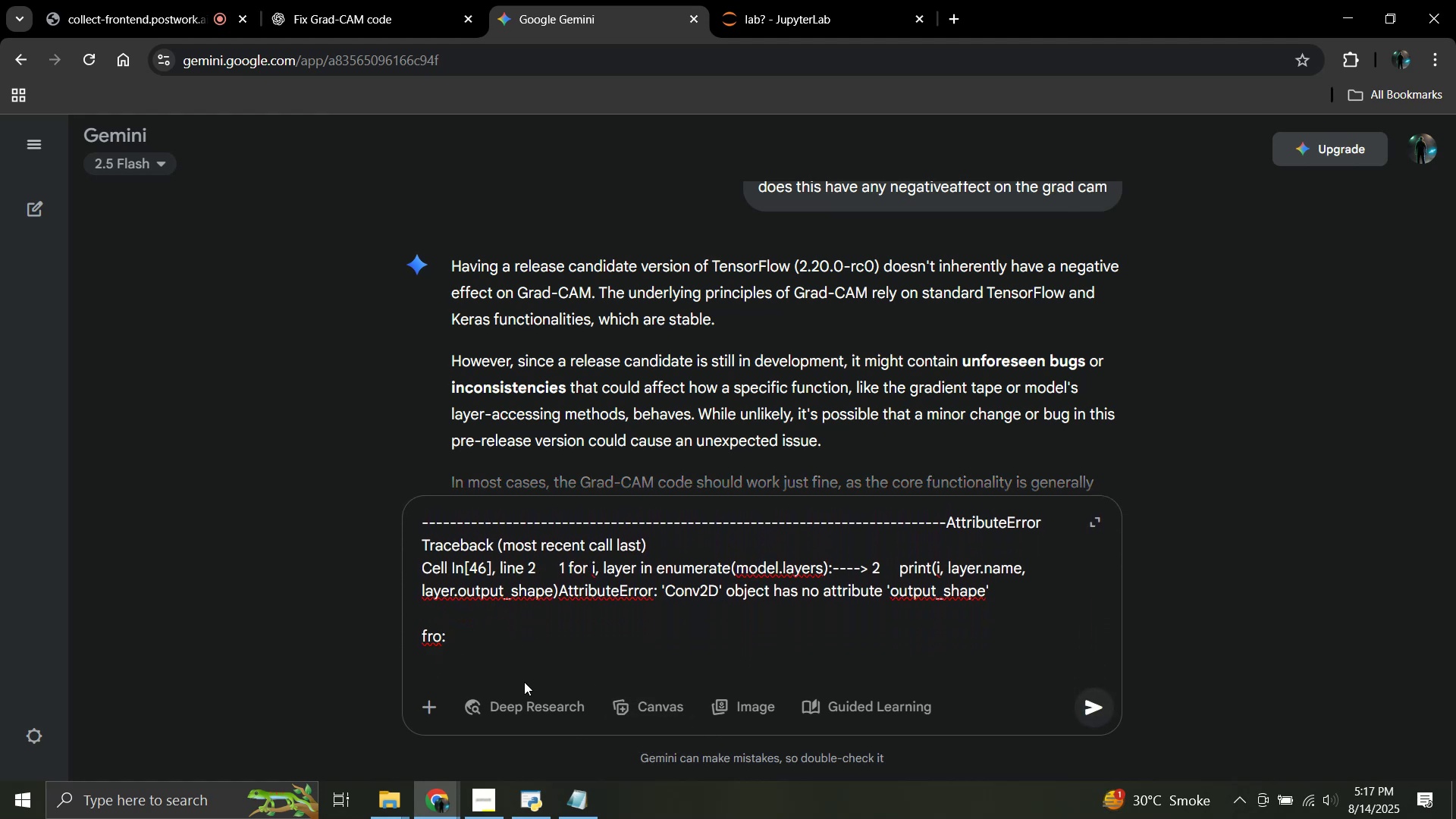 
key(Backspace)
key(Backspace)
type(or)
 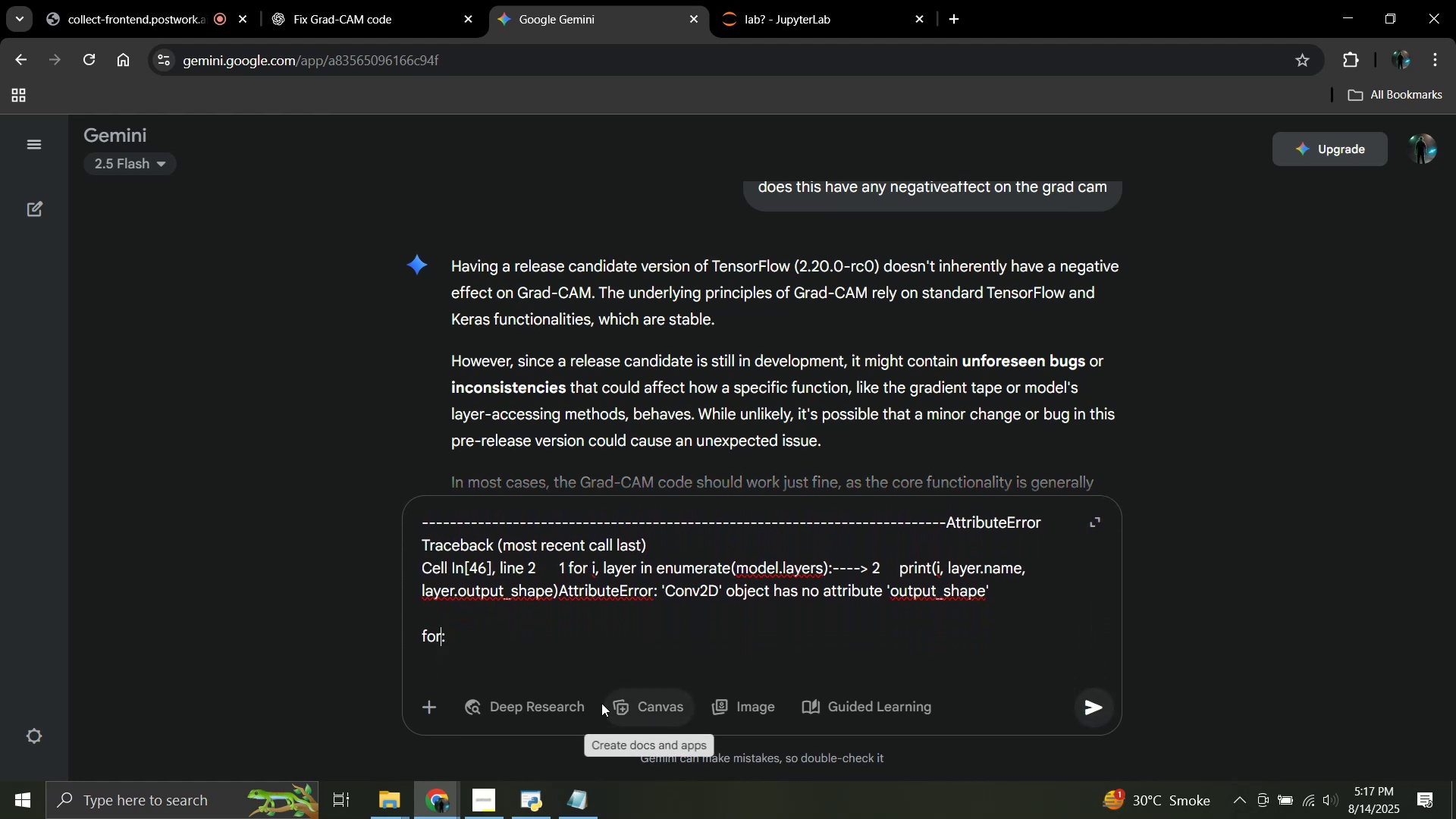 
left_click([489, 660])
 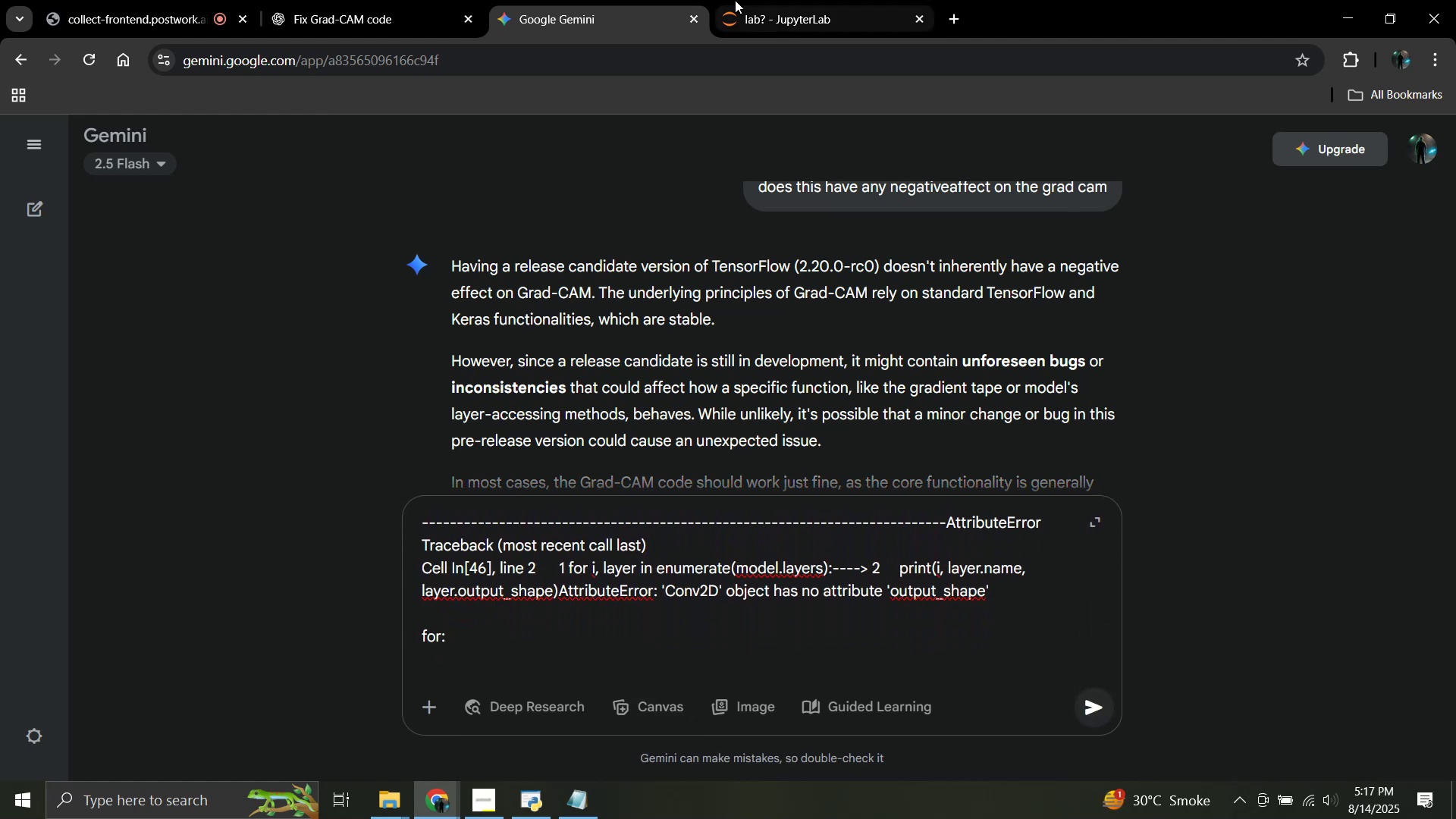 
left_click([770, 0])
 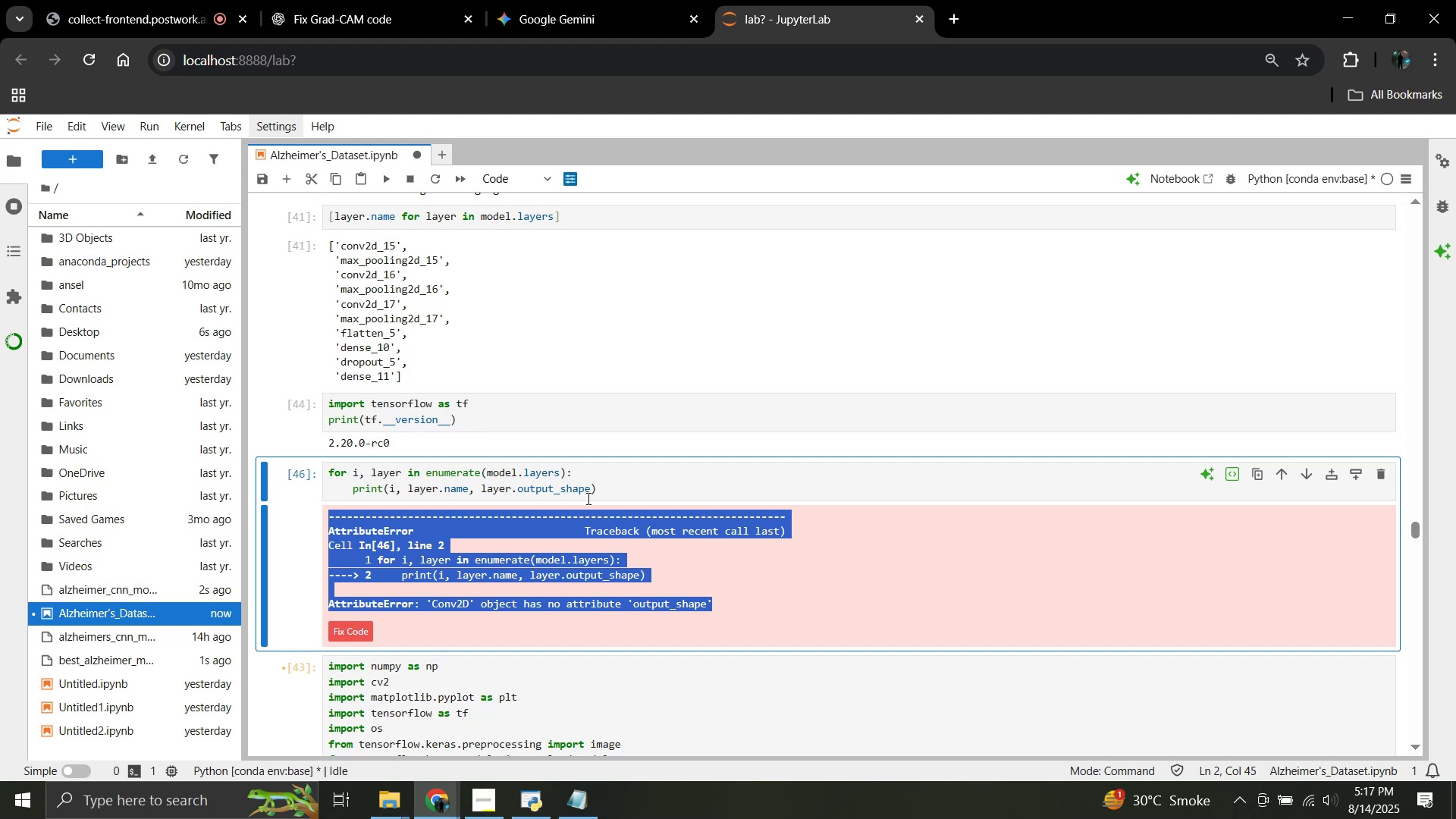 
left_click_drag(start_coordinate=[576, 493], to_coordinate=[321, 470])
 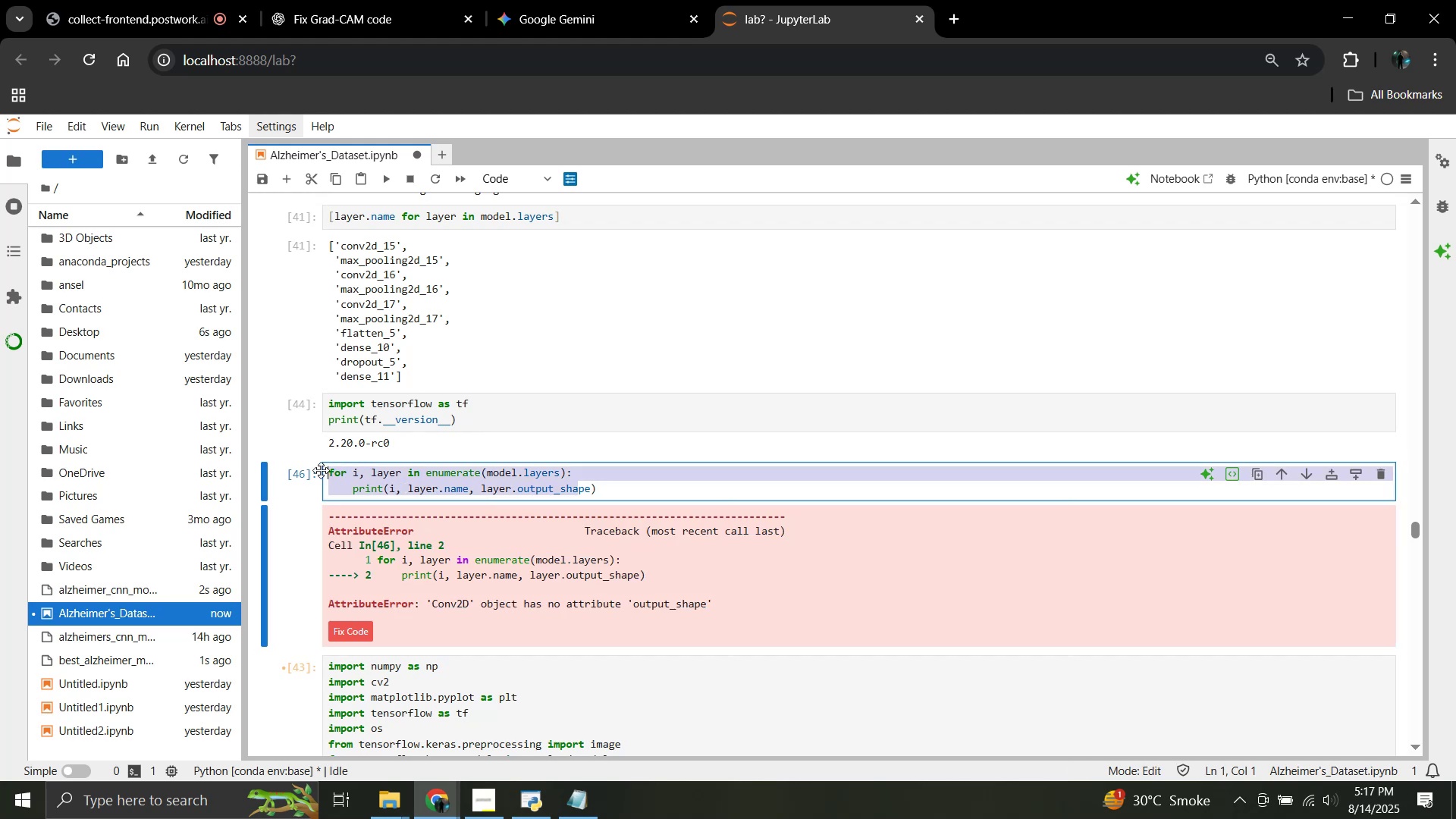 
key(Control+C)
 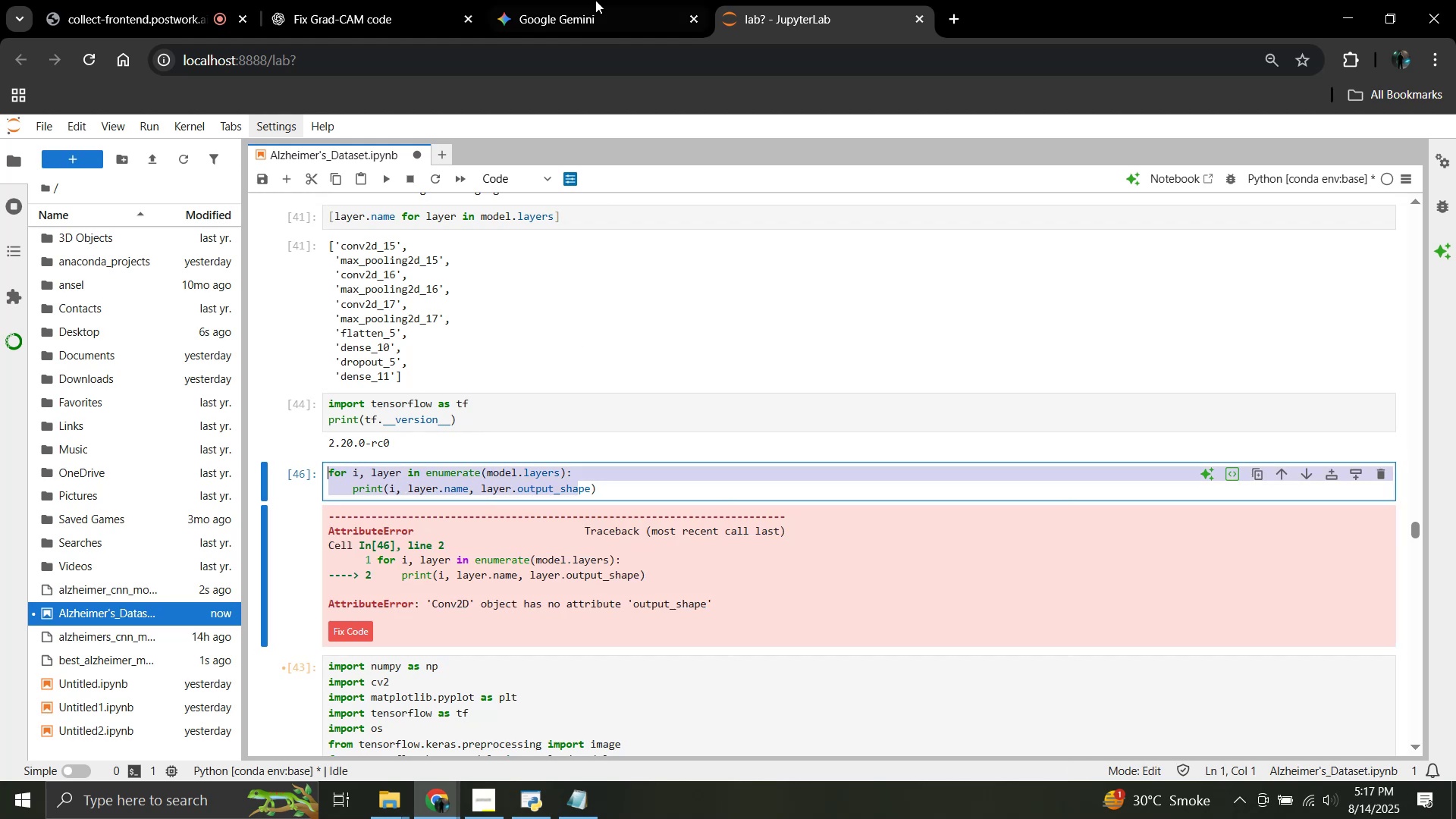 
left_click([595, 0])
 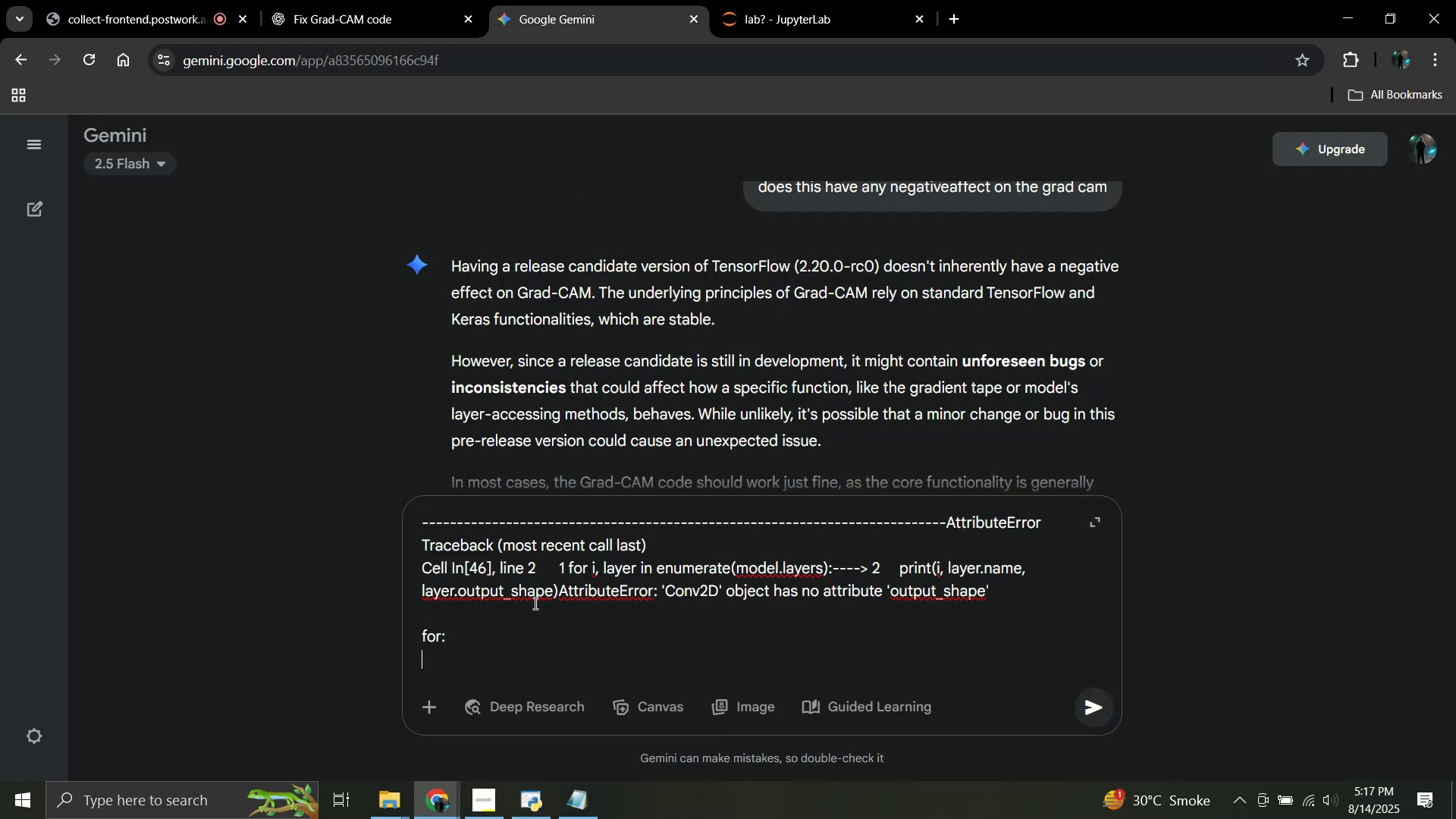 
key(Control+ControlLeft)
 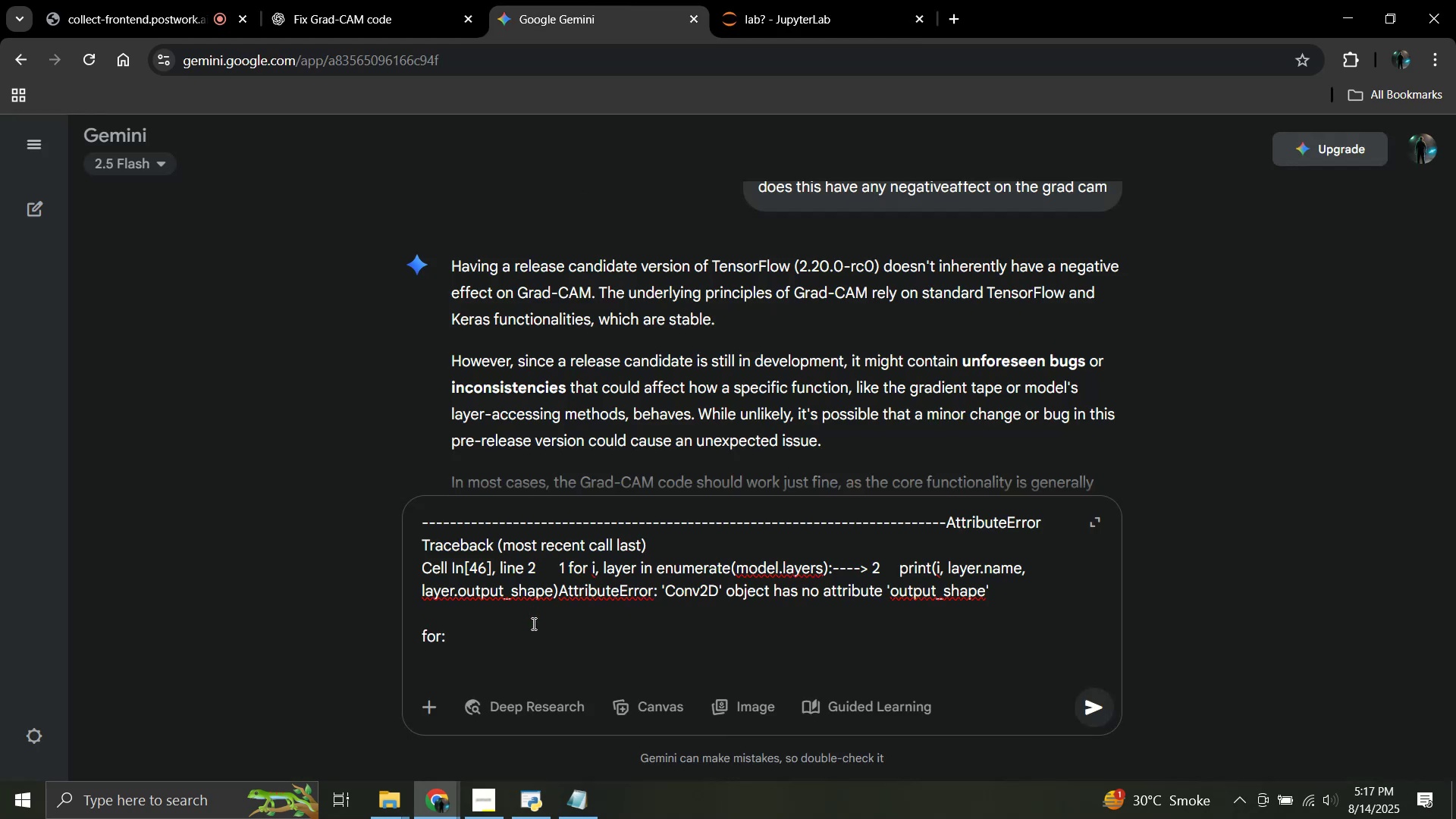 
key(Control+V)
 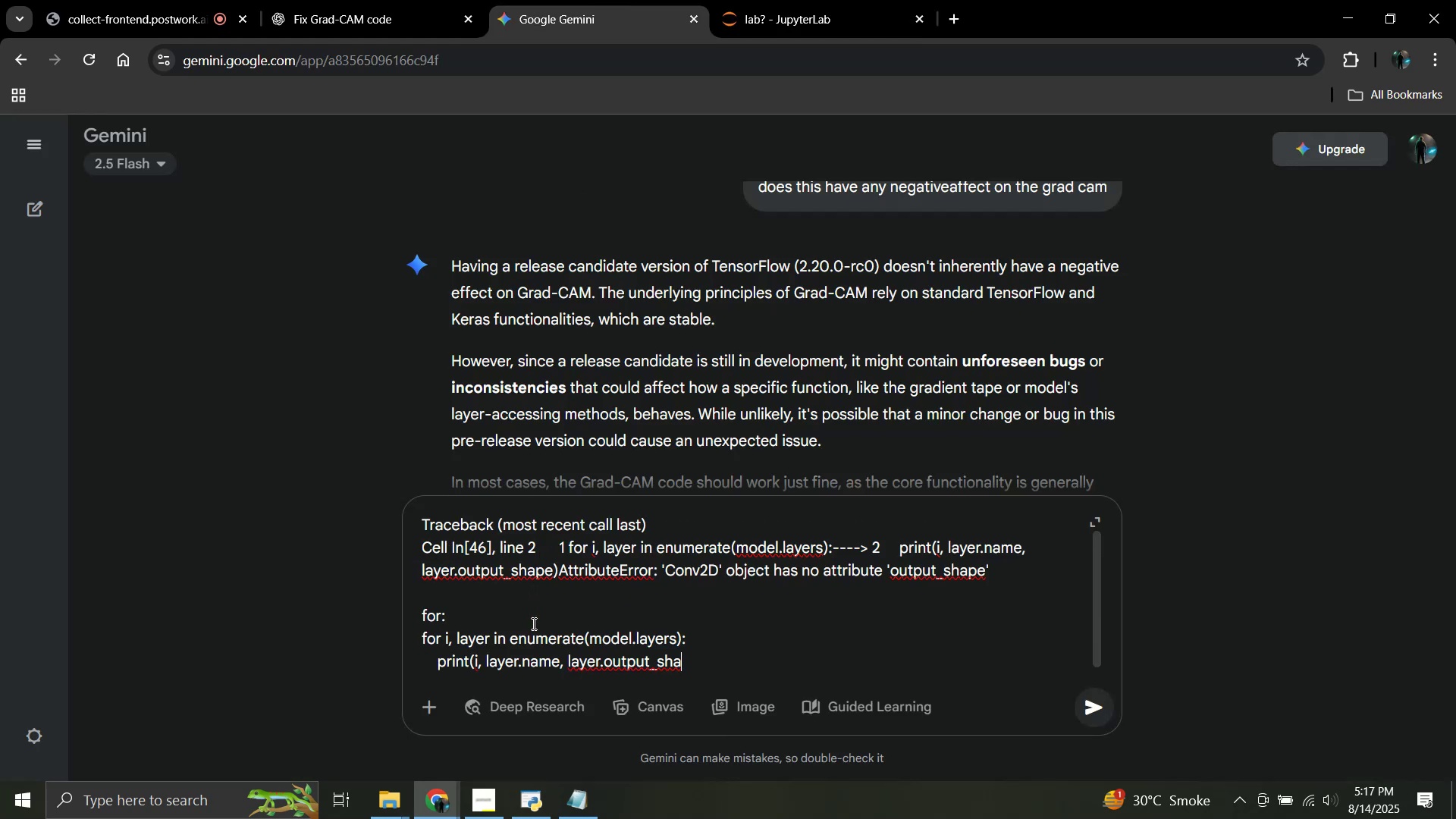 
key(Enter)
 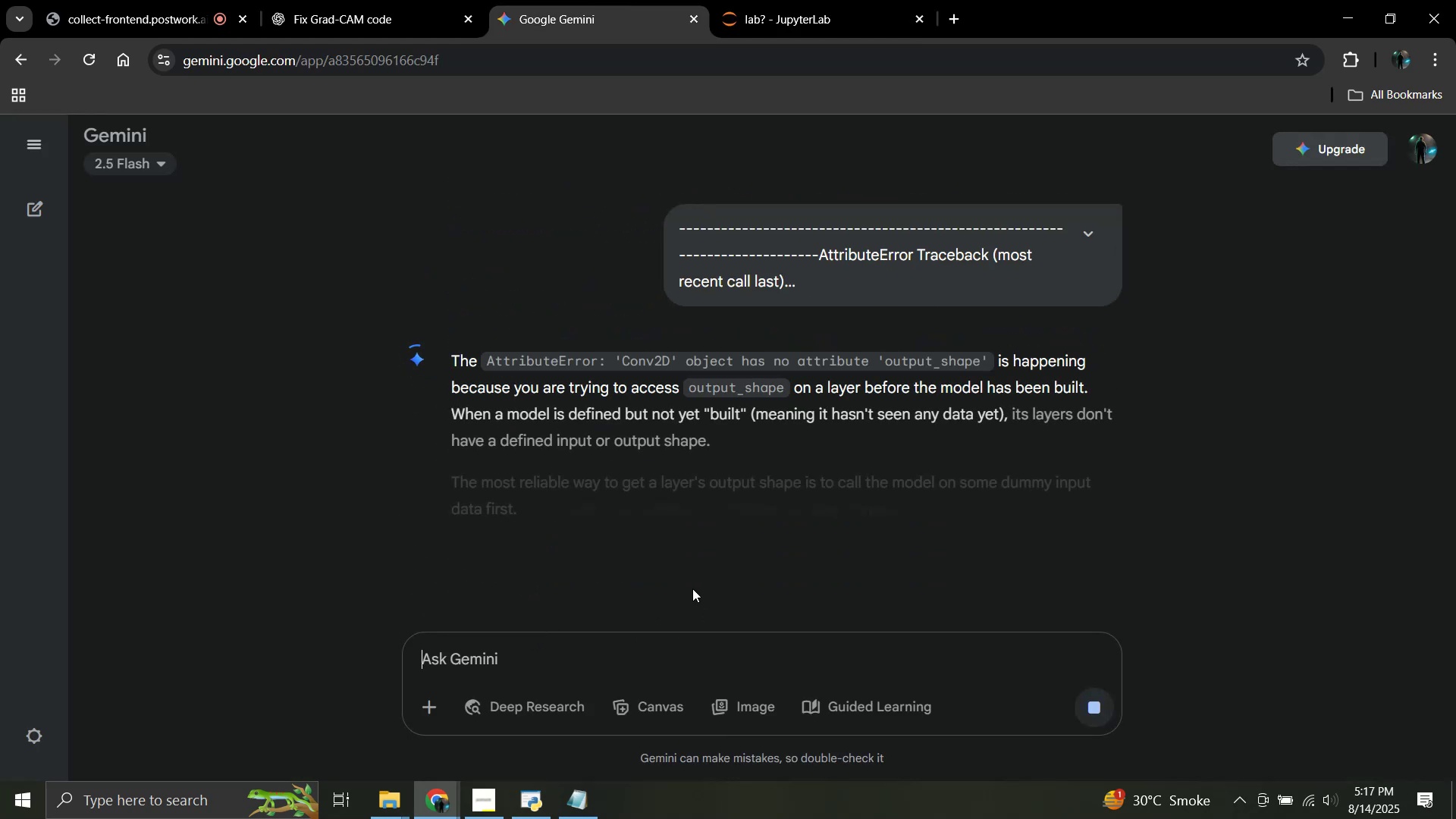 
wait(5.11)
 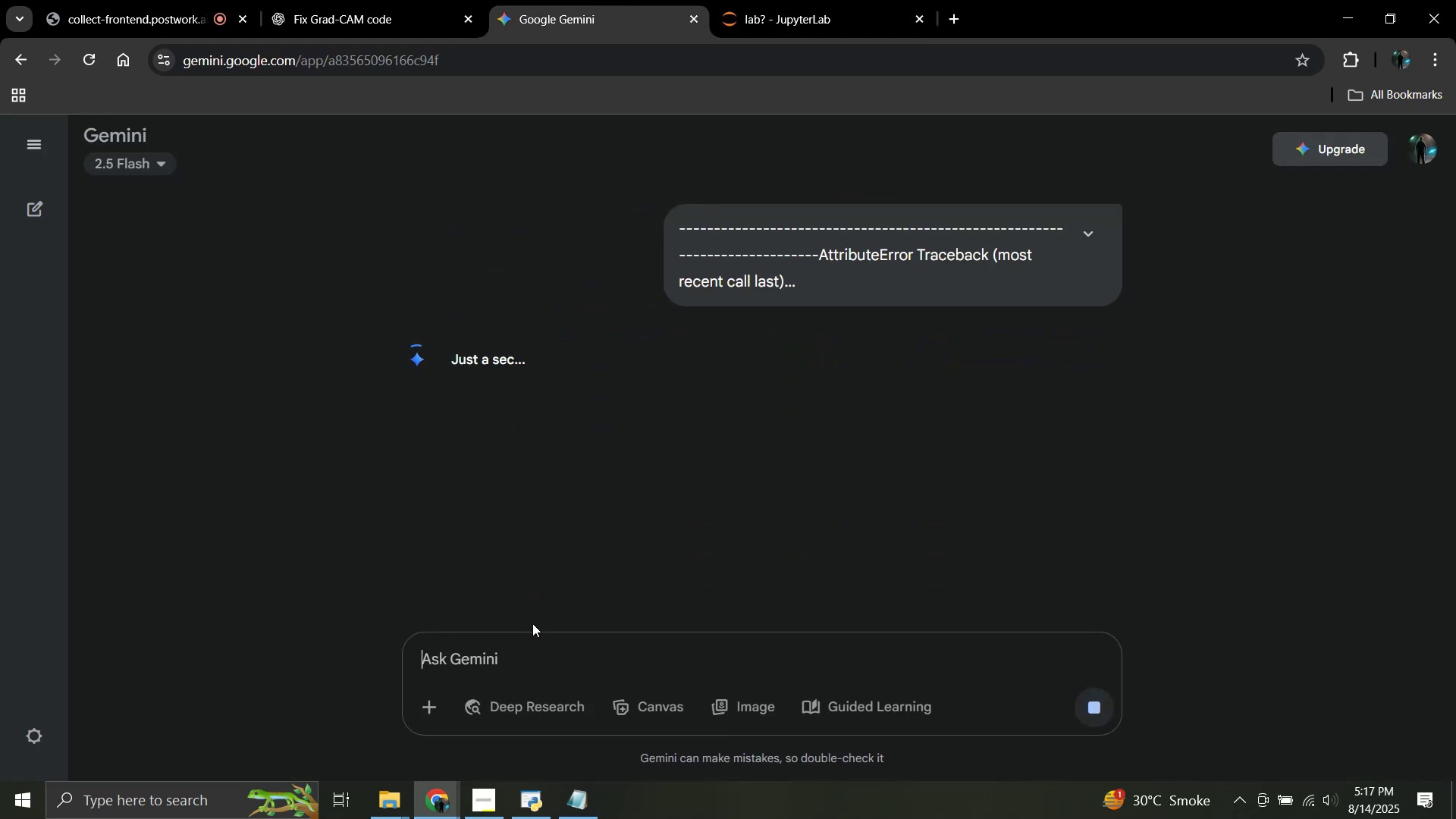 
scroll: coordinate [787, 465], scroll_direction: down, amount: 4.0
 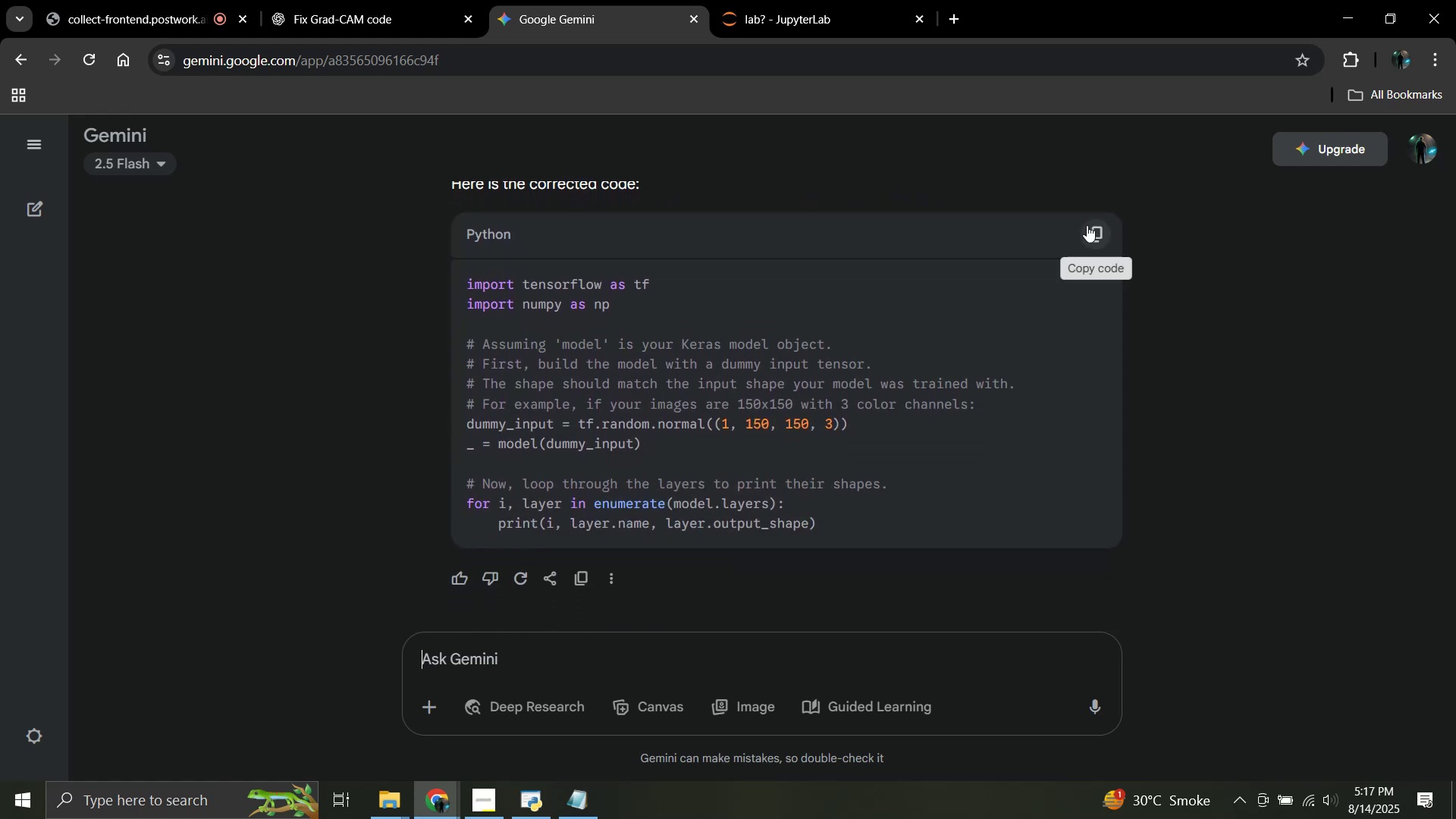 
left_click([1090, 227])
 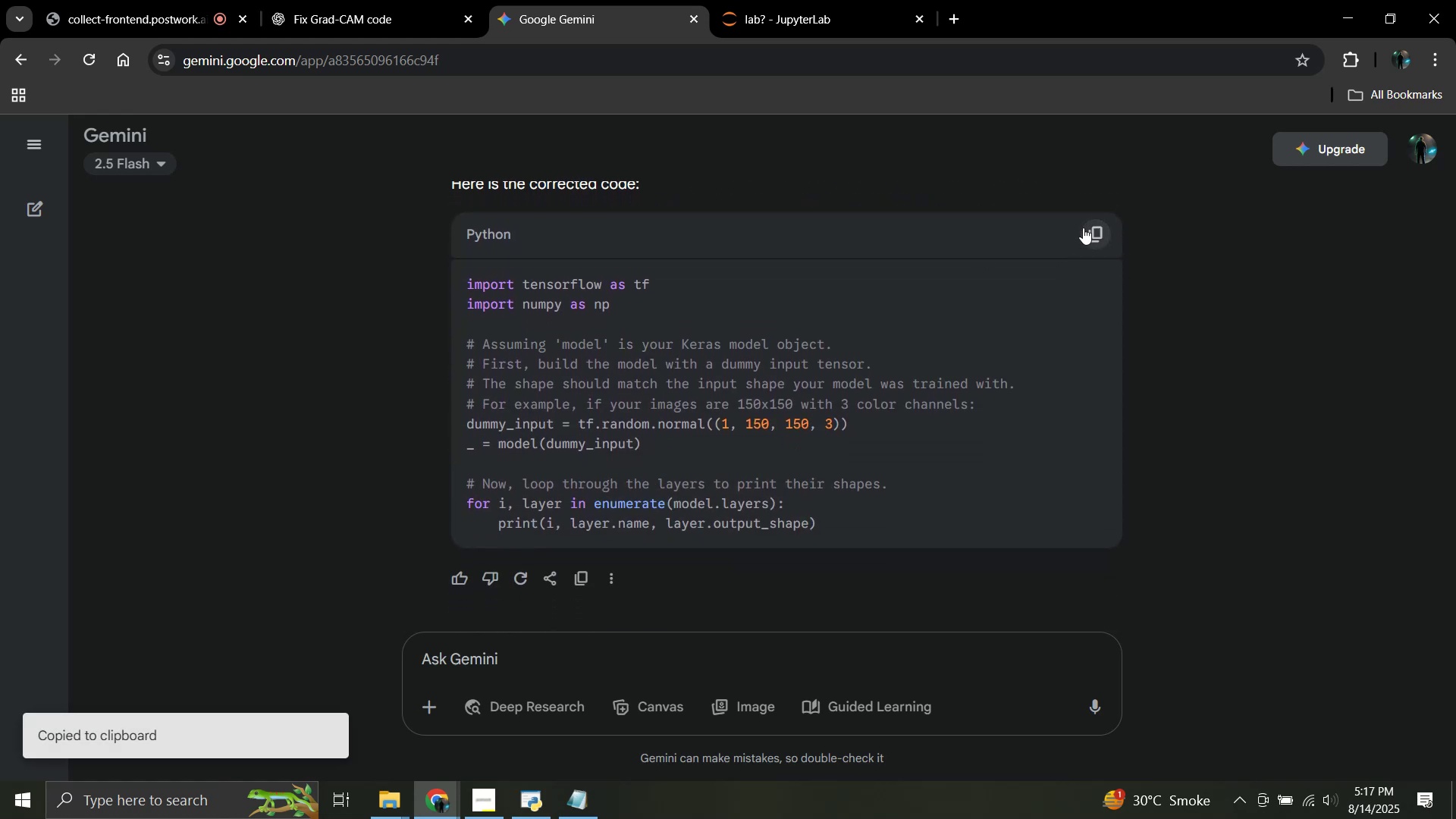 
mouse_move([860, 31])
 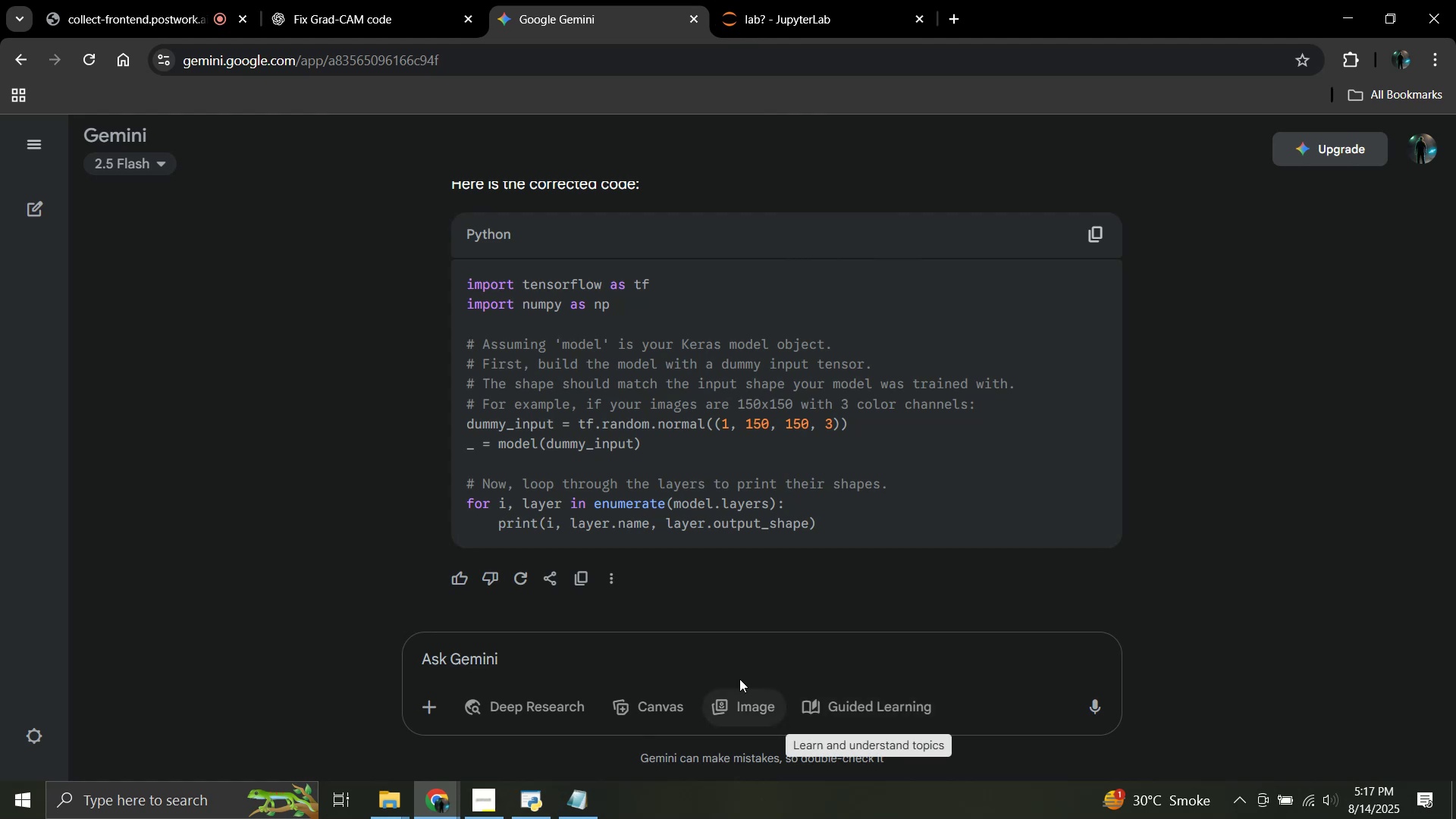 
mouse_move([720, 645])
 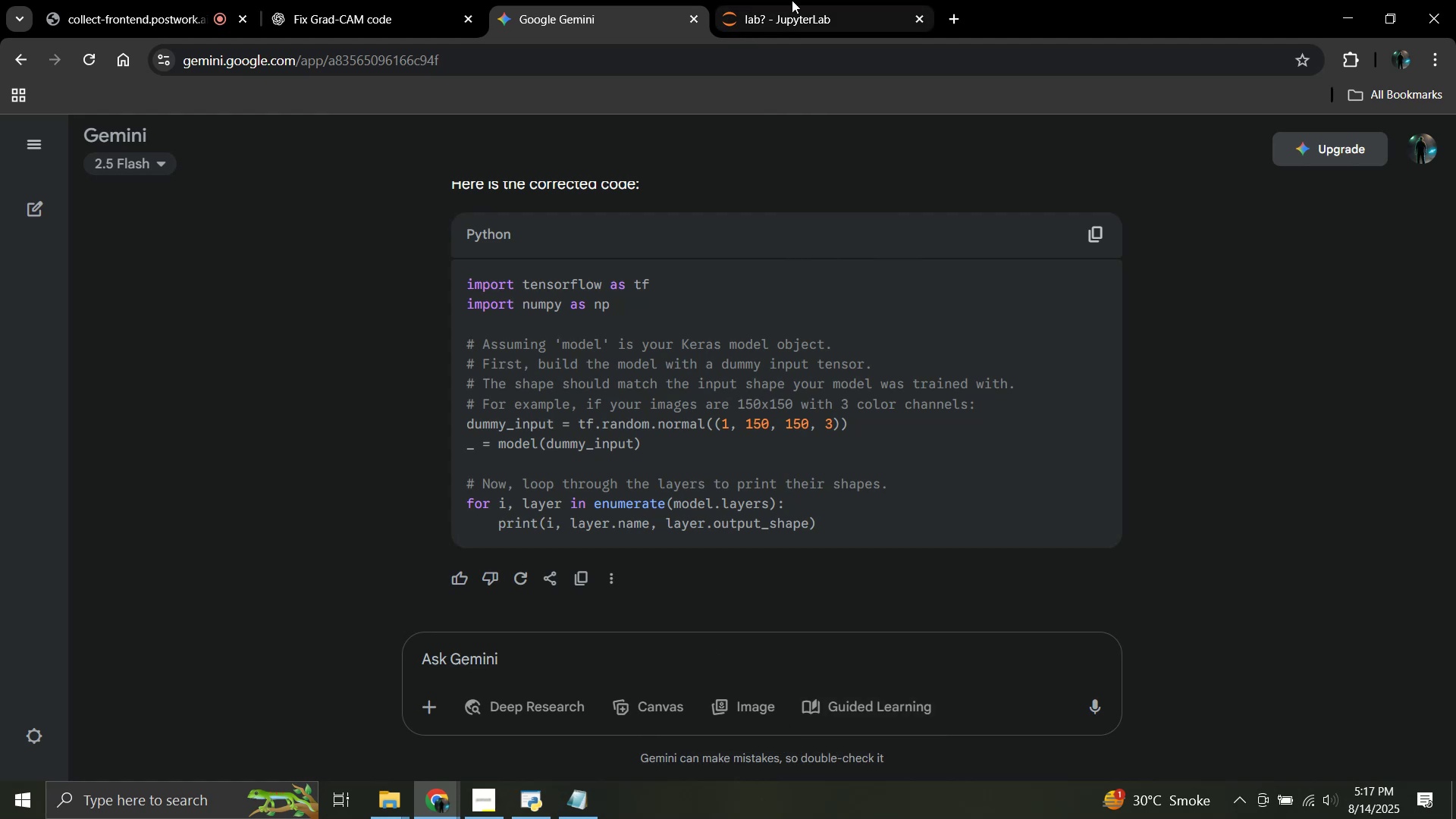 
left_click([792, 0])
 